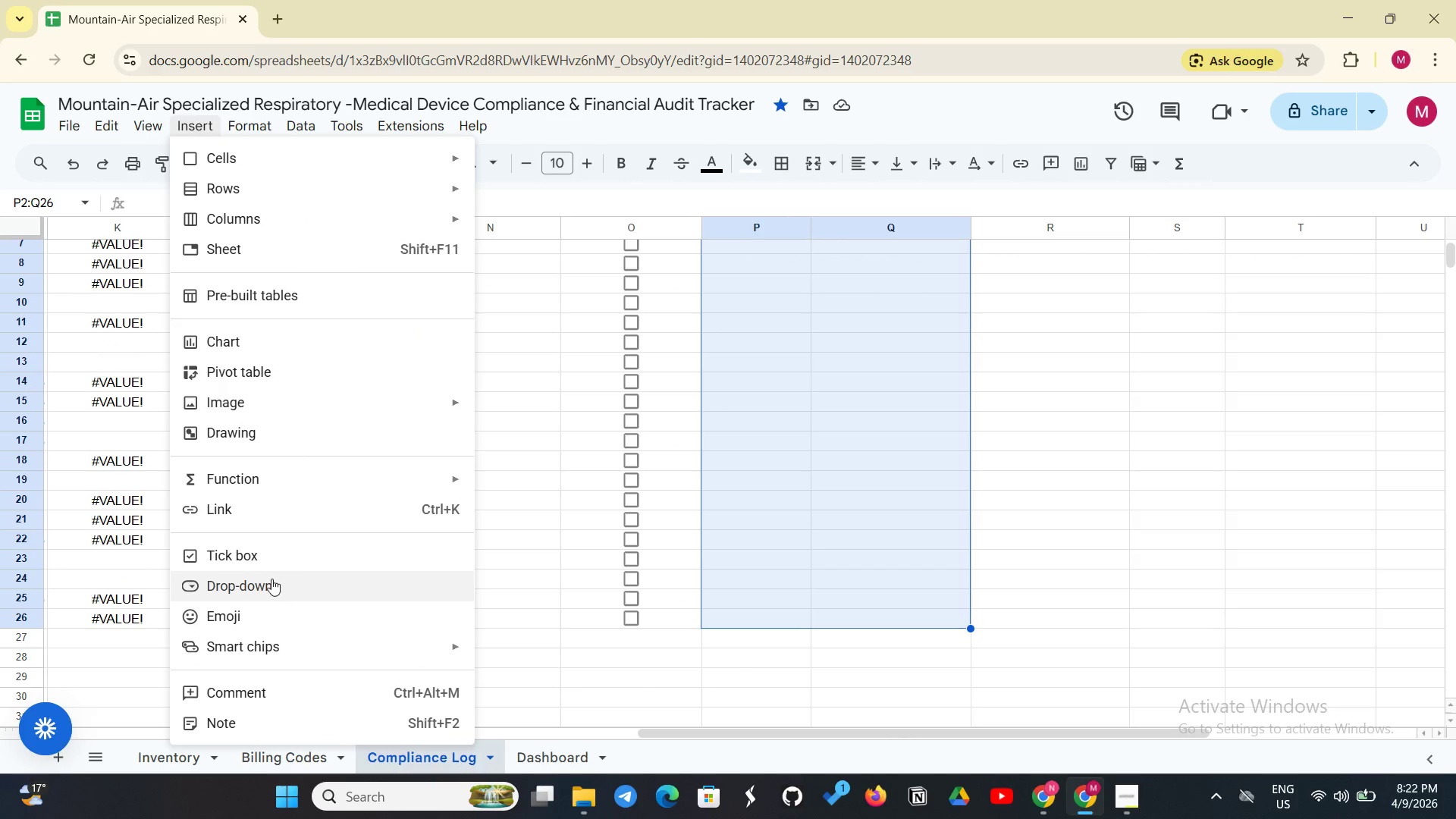 
left_click([281, 560])
 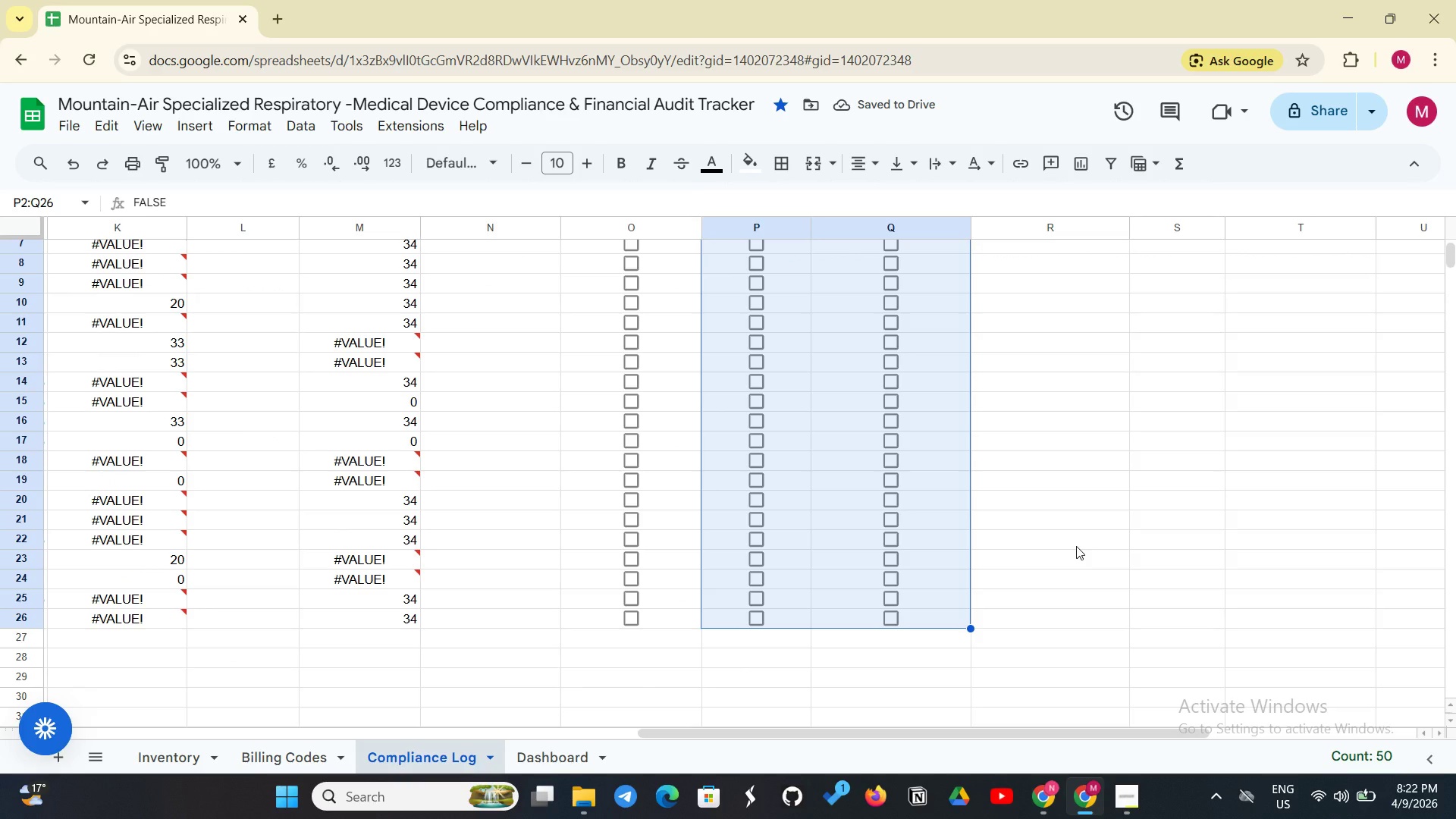 
scroll: coordinate [1079, 354], scroll_direction: up, amount: 5.0
 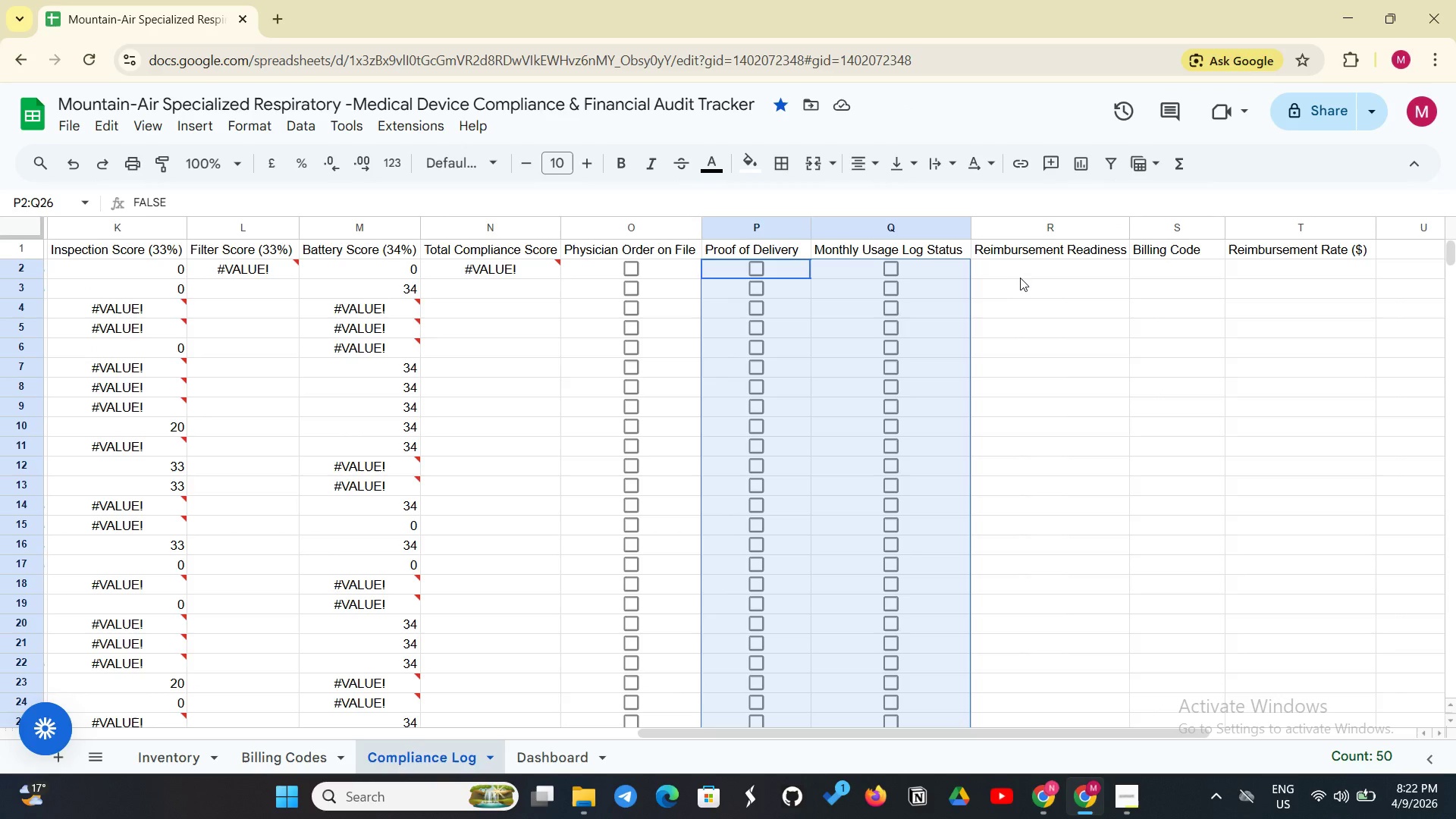 
left_click([1021, 278])
 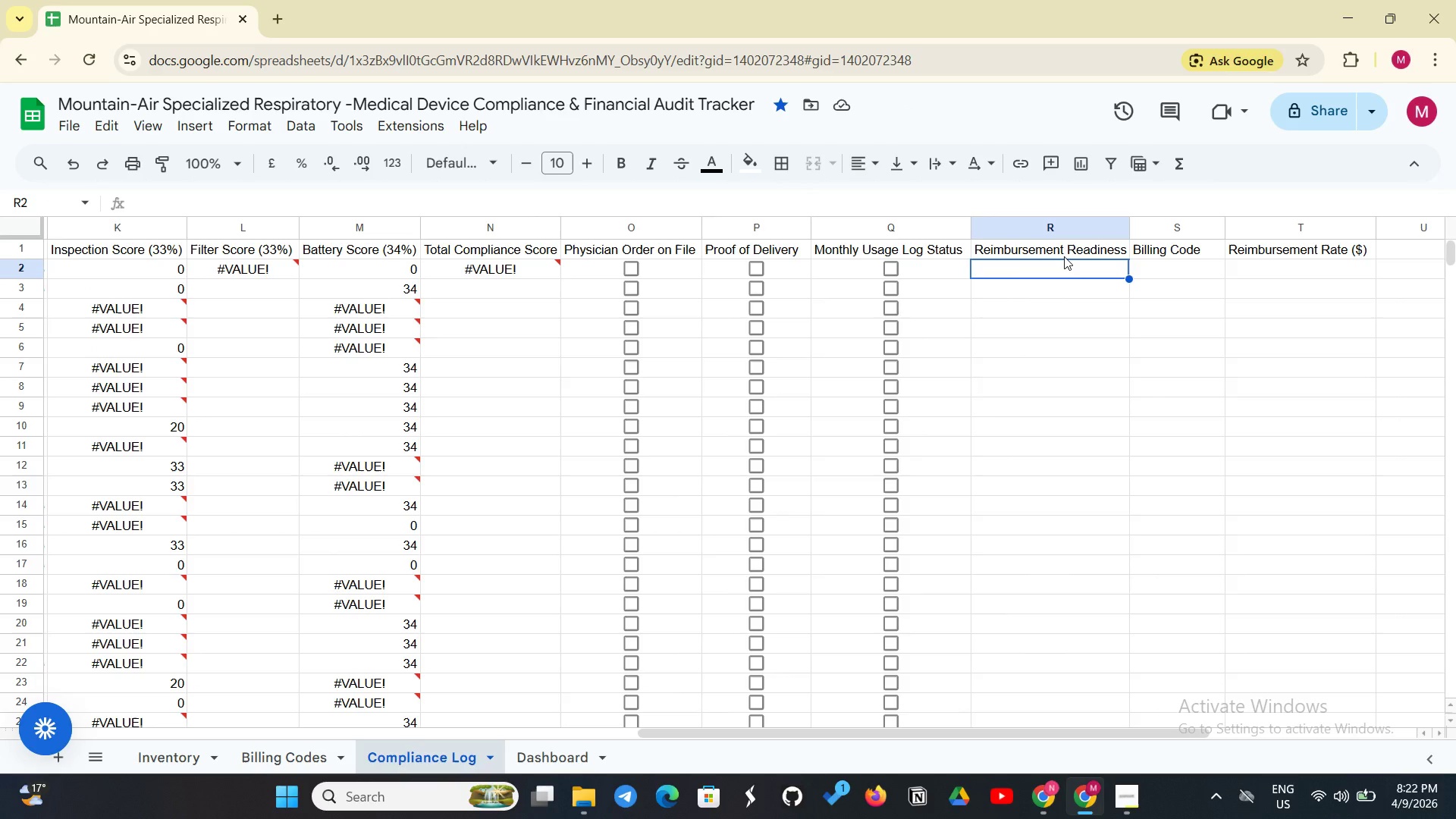 
type(=IF(AND(02=TRUE)
 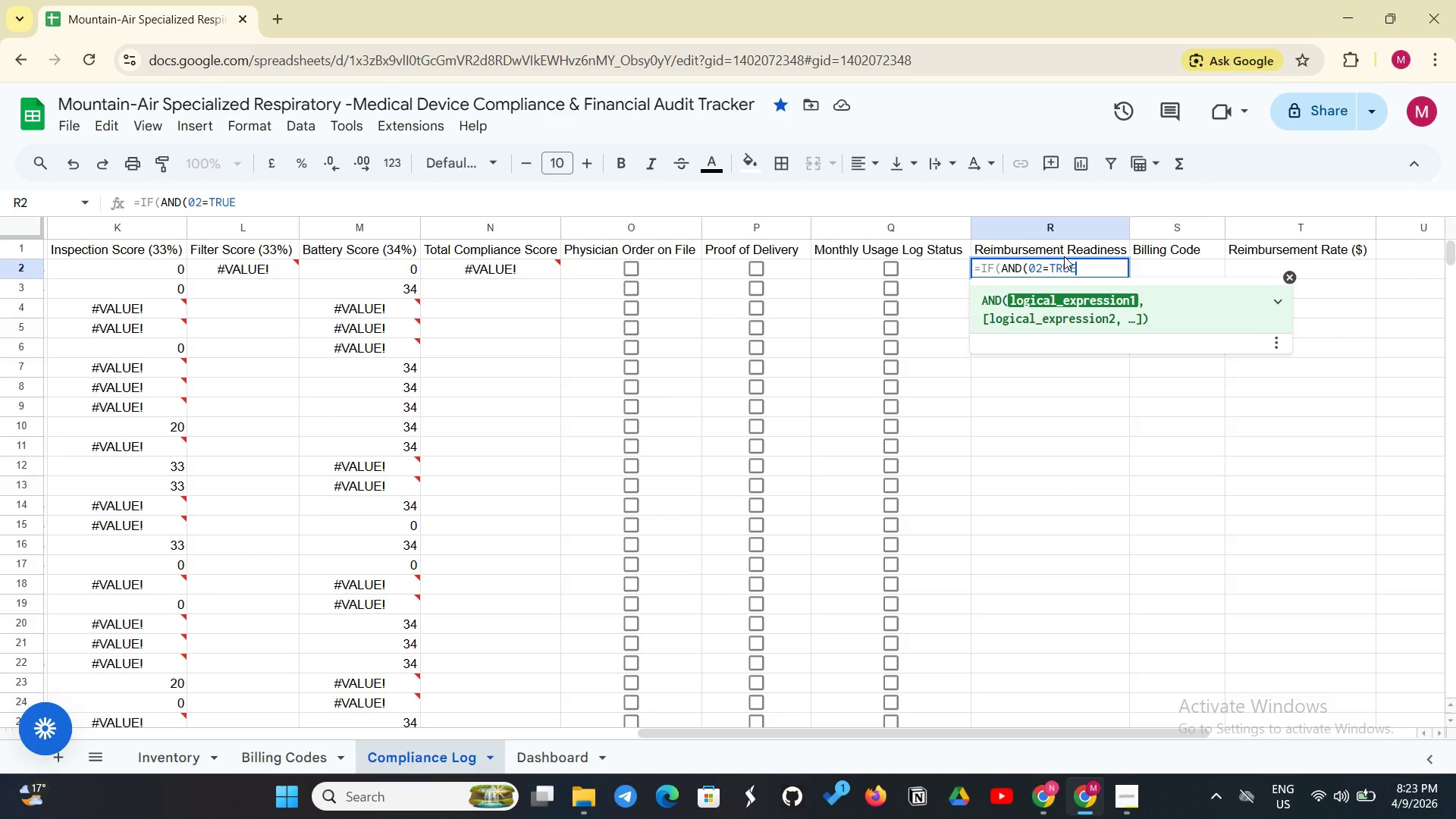 
type(, P@)
key(Backspace)
type(2)
 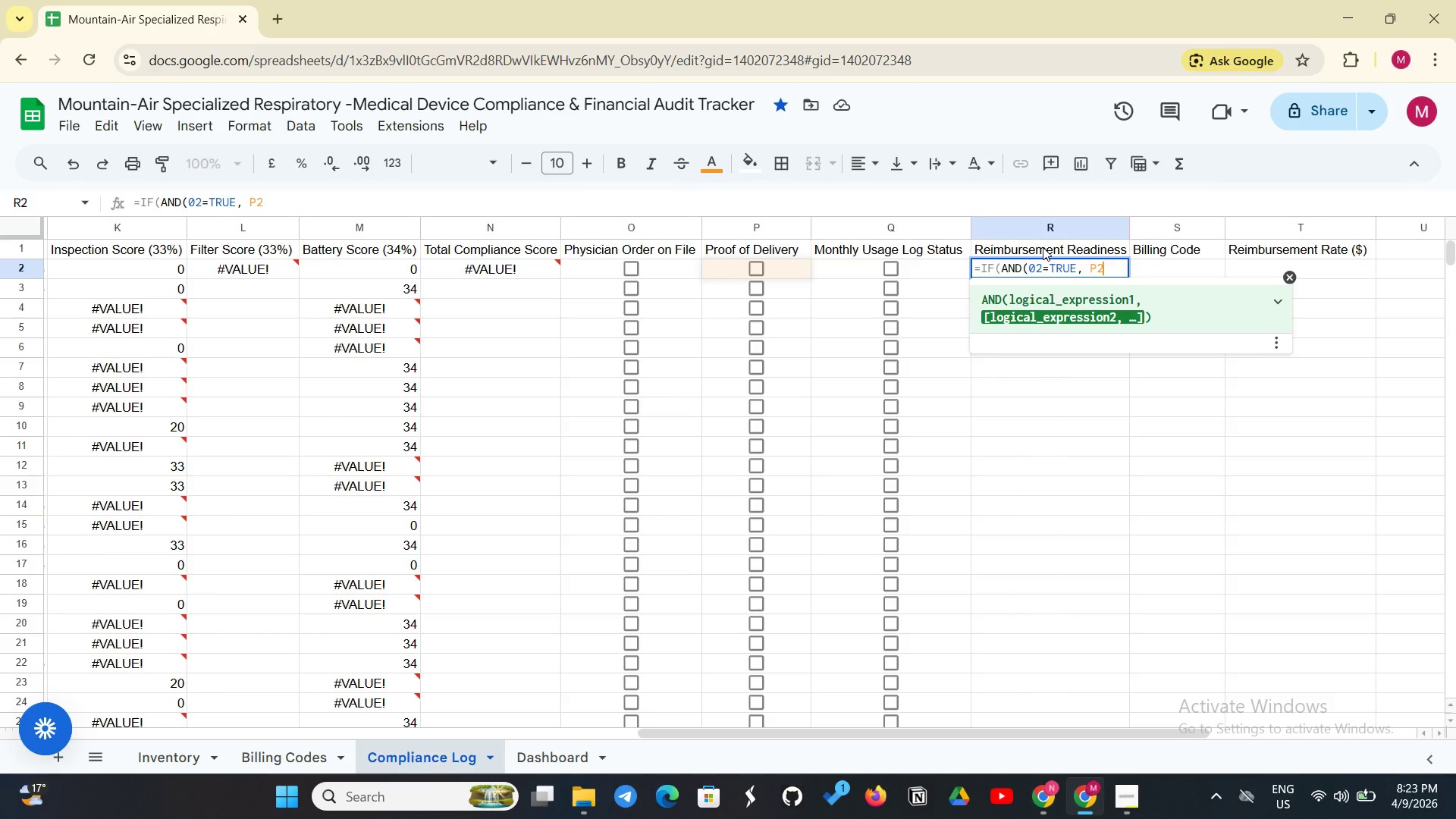 
left_click([1043, 247])
 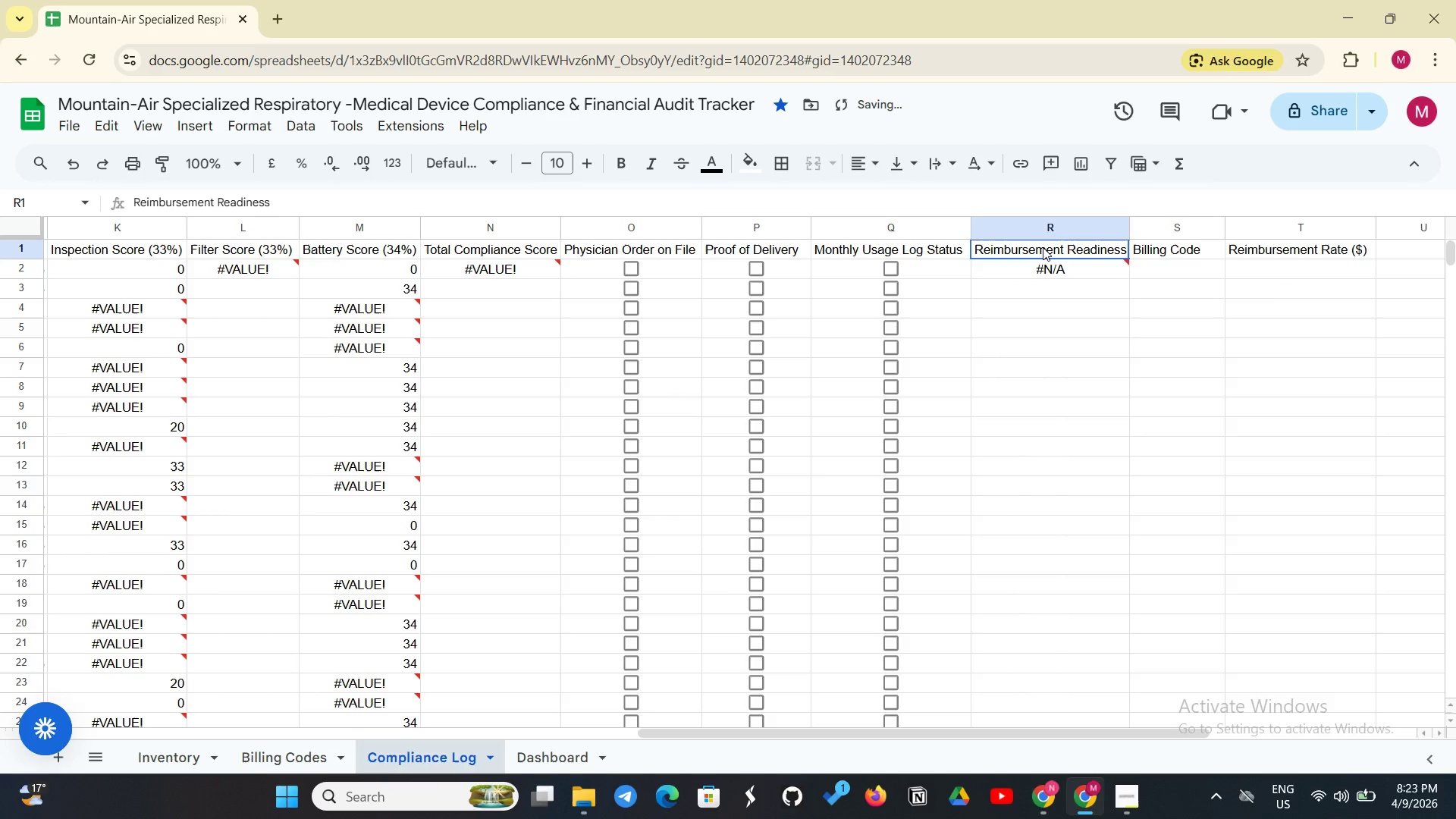 
key(Shift+Equal)
 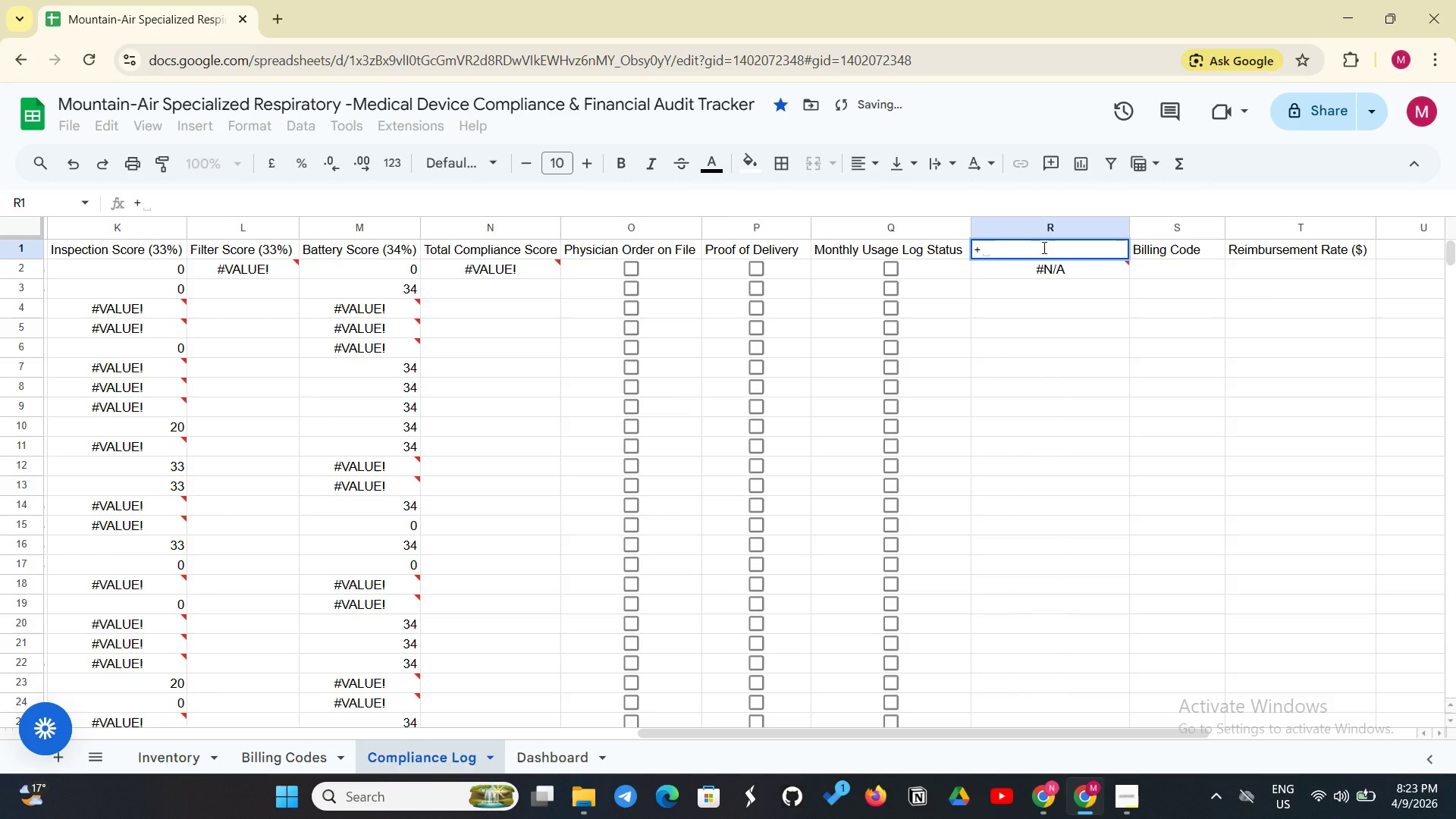 
key(Backspace)
 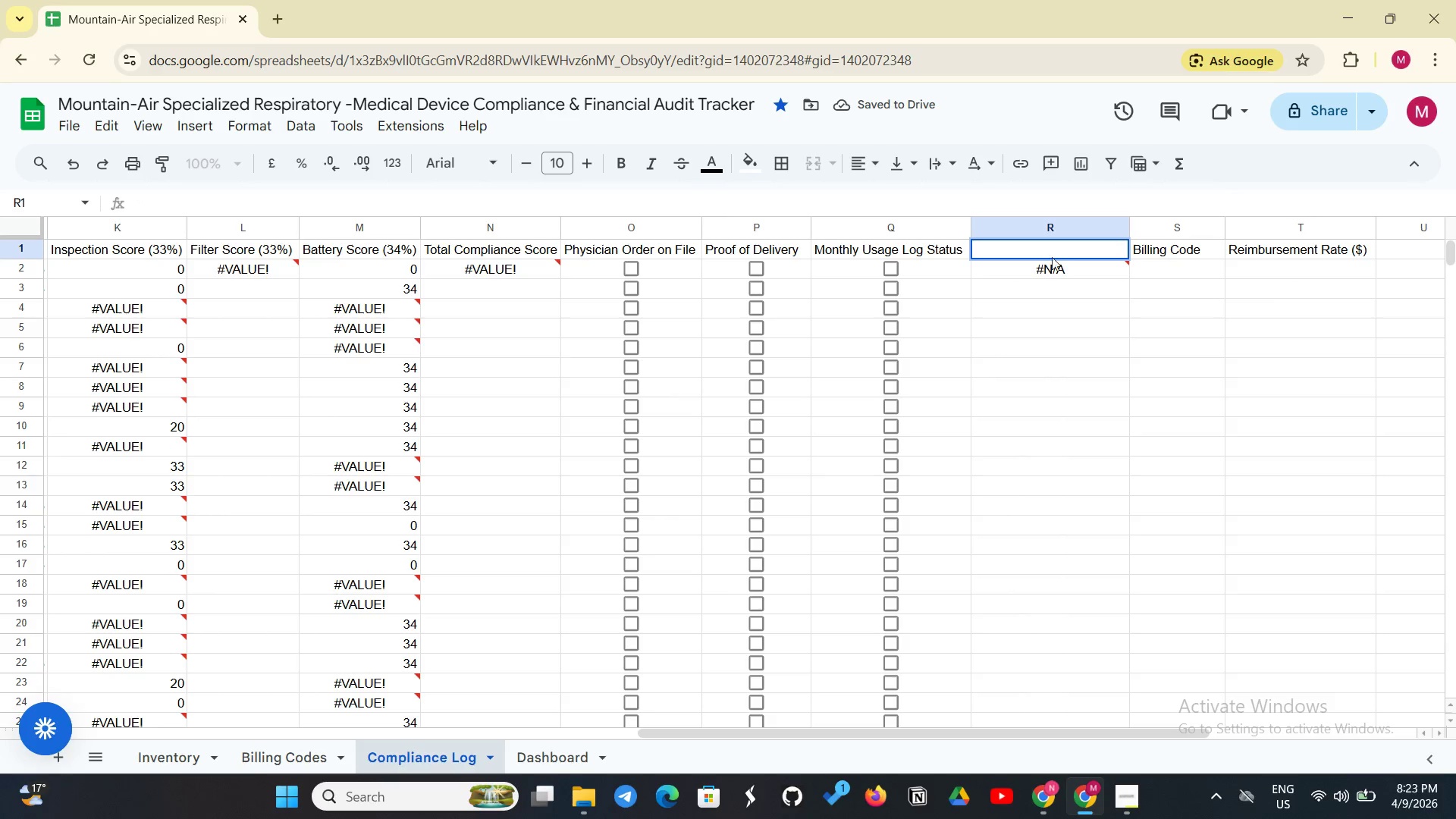 
left_click([1056, 260])
 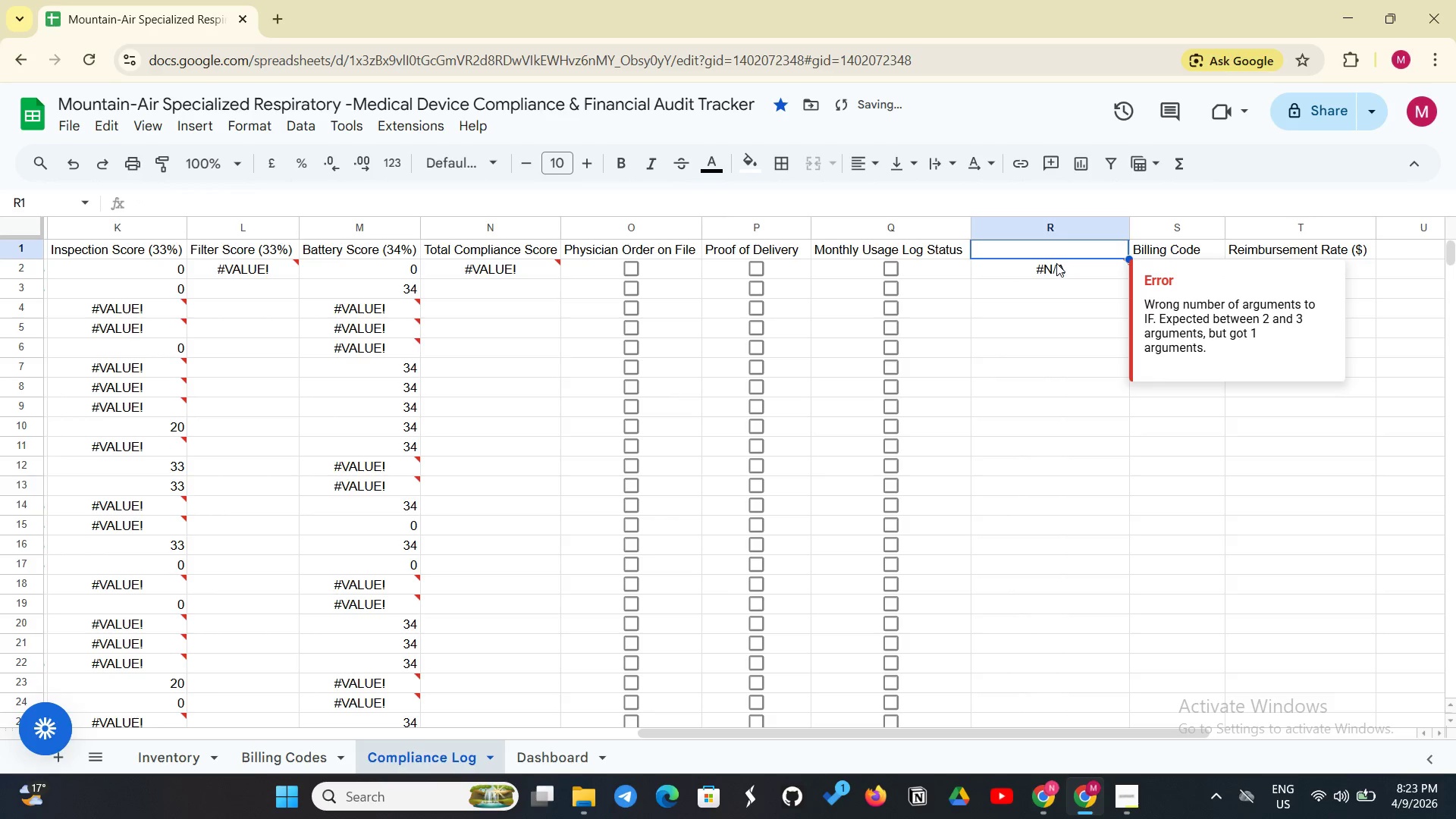 
left_click([1056, 263])
 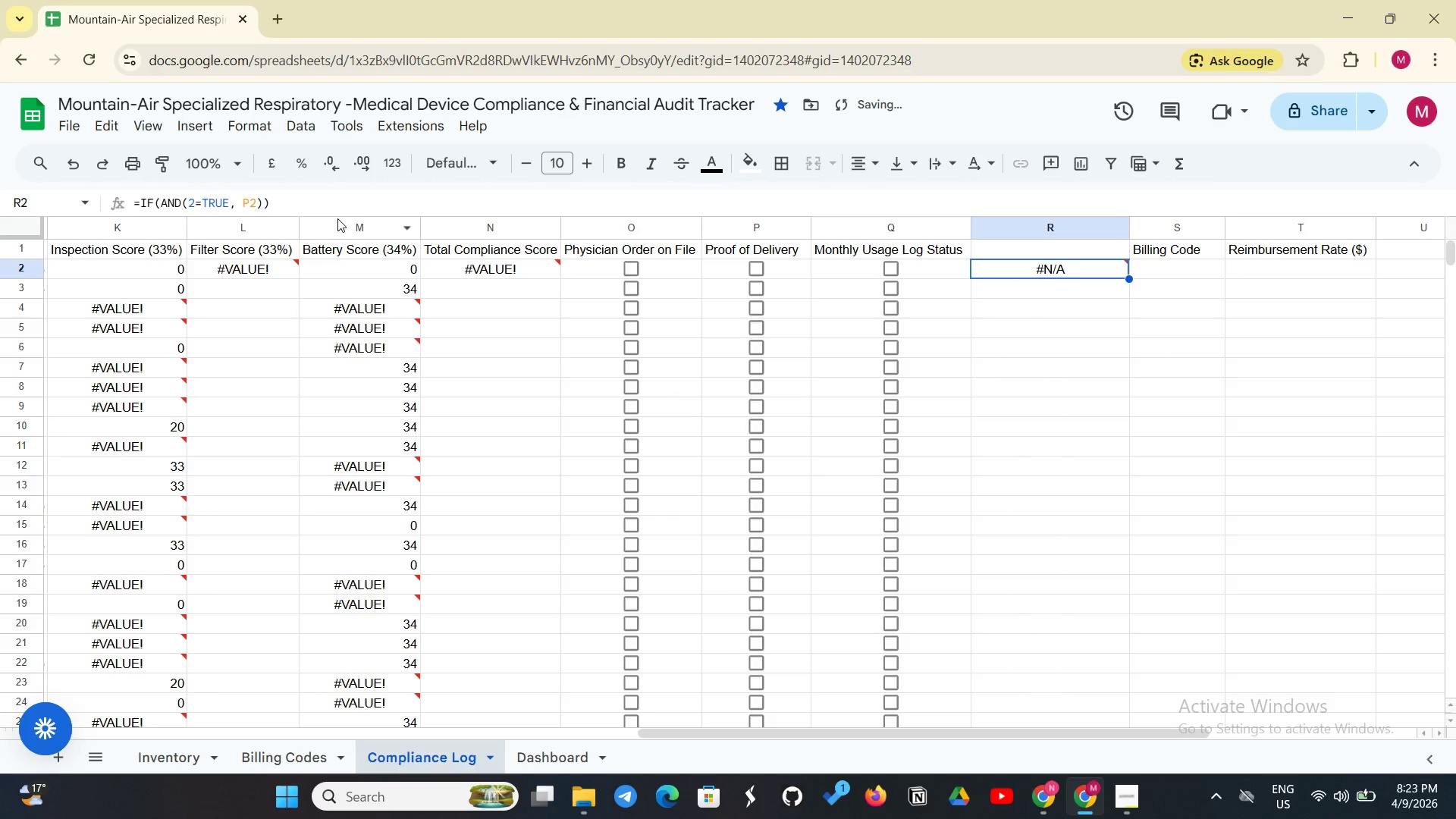 
left_click_drag(start_coordinate=[283, 188], to_coordinate=[286, 196])
 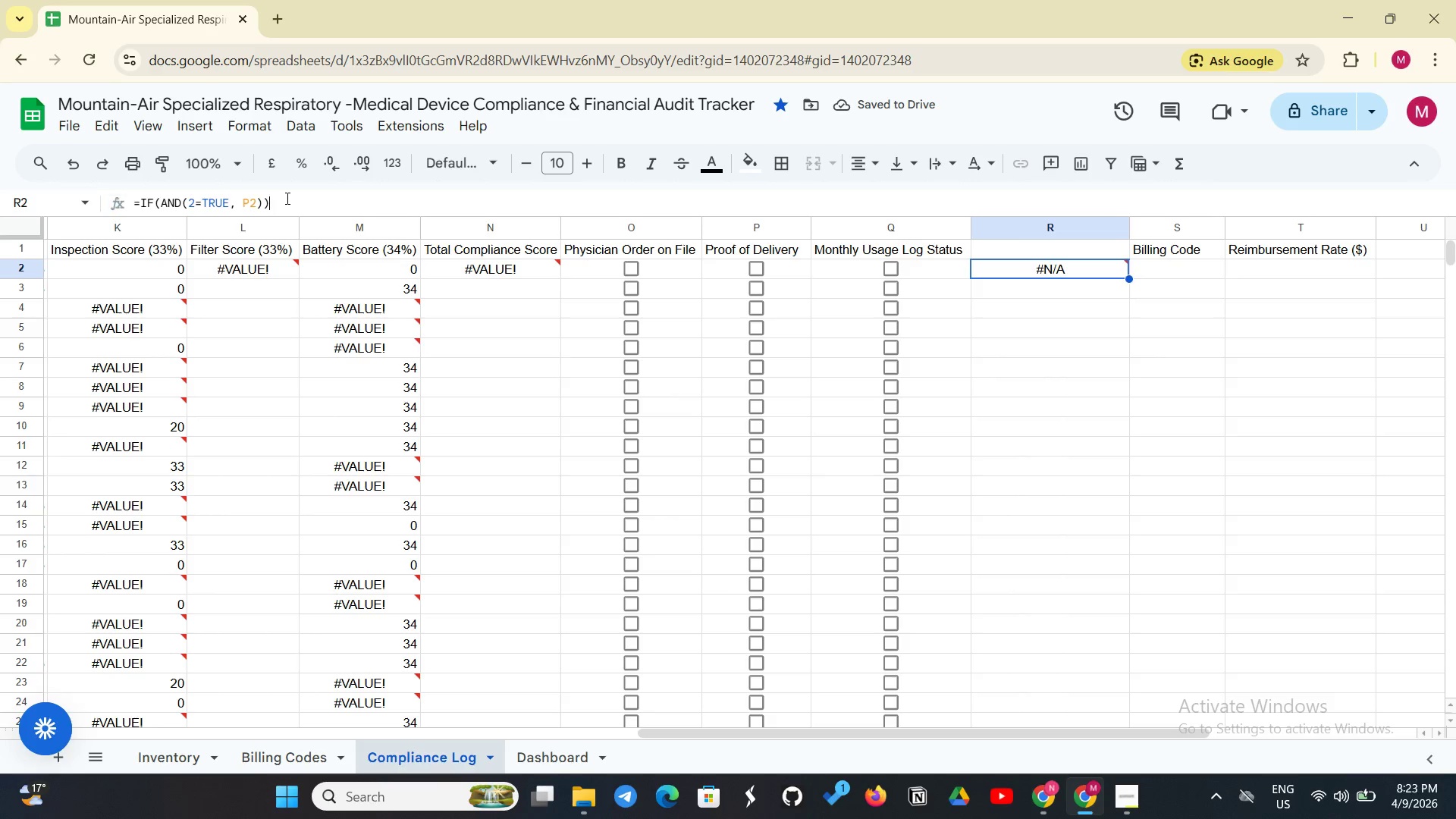 
left_click([286, 198])
 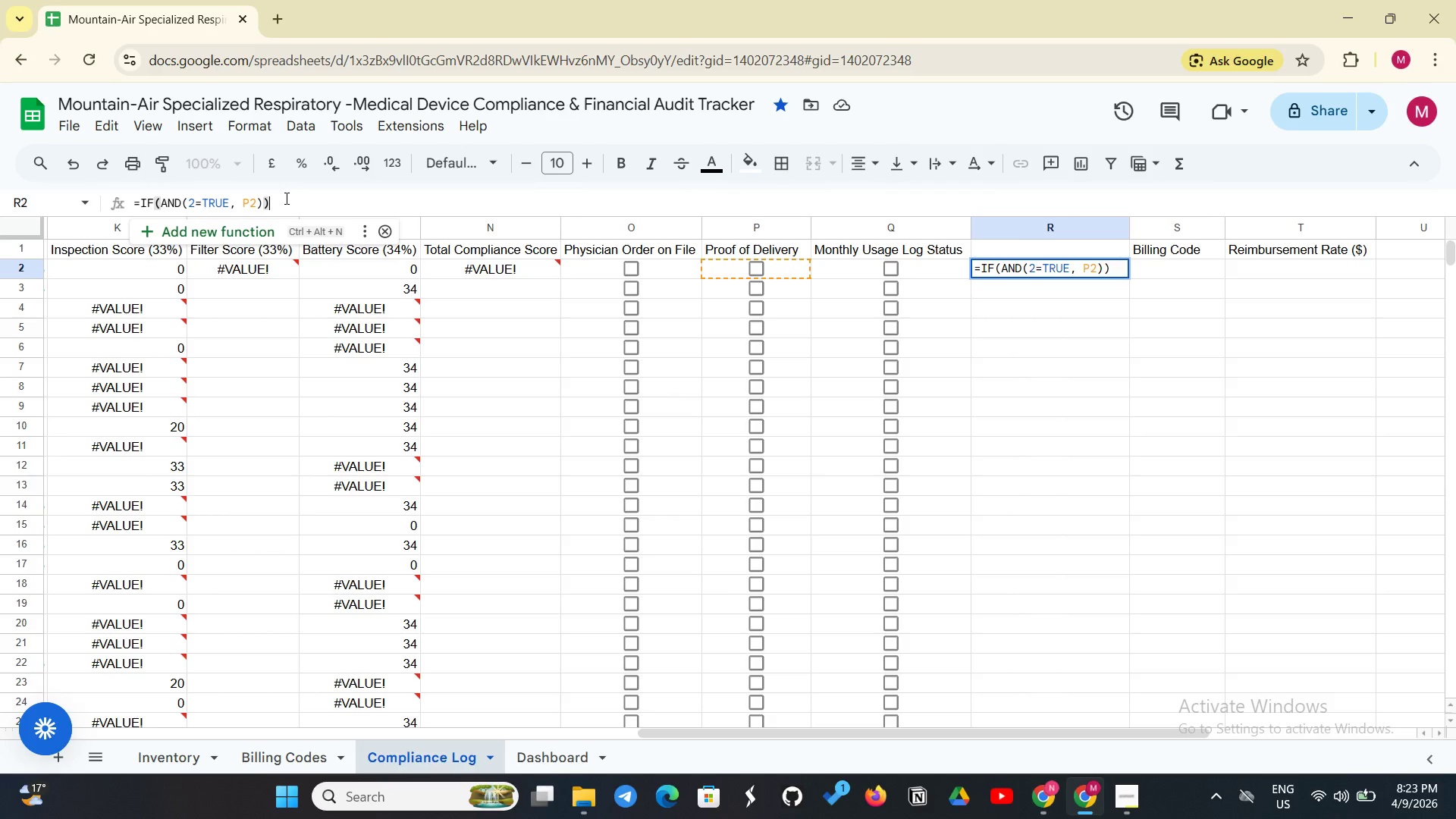 
wait(5.7)
 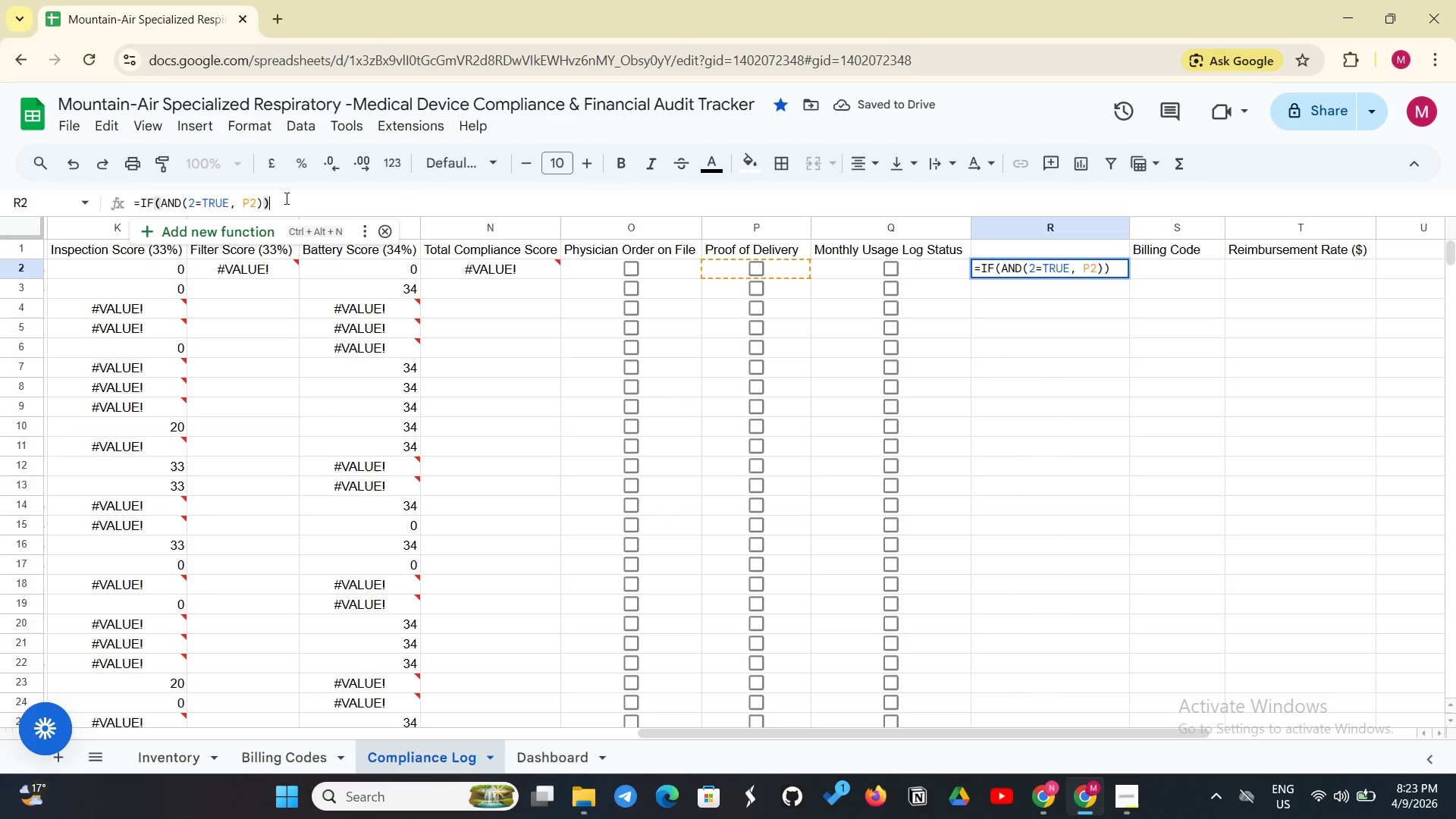 
key(Backspace)
key(Backspace)
key(Backspace)
key(Backspace)
key(Backspace)
key(Backspace)
key(Backspace)
key(Backspace)
key(Backspace)
key(Backspace)
key(Backspace)
key(Backspace)
type()2)
key(Backspace)
key(Backspace)
type(0)
key(Backspace)
type(o2)
key(Backspace)
key(Backspace)
type(O2)
 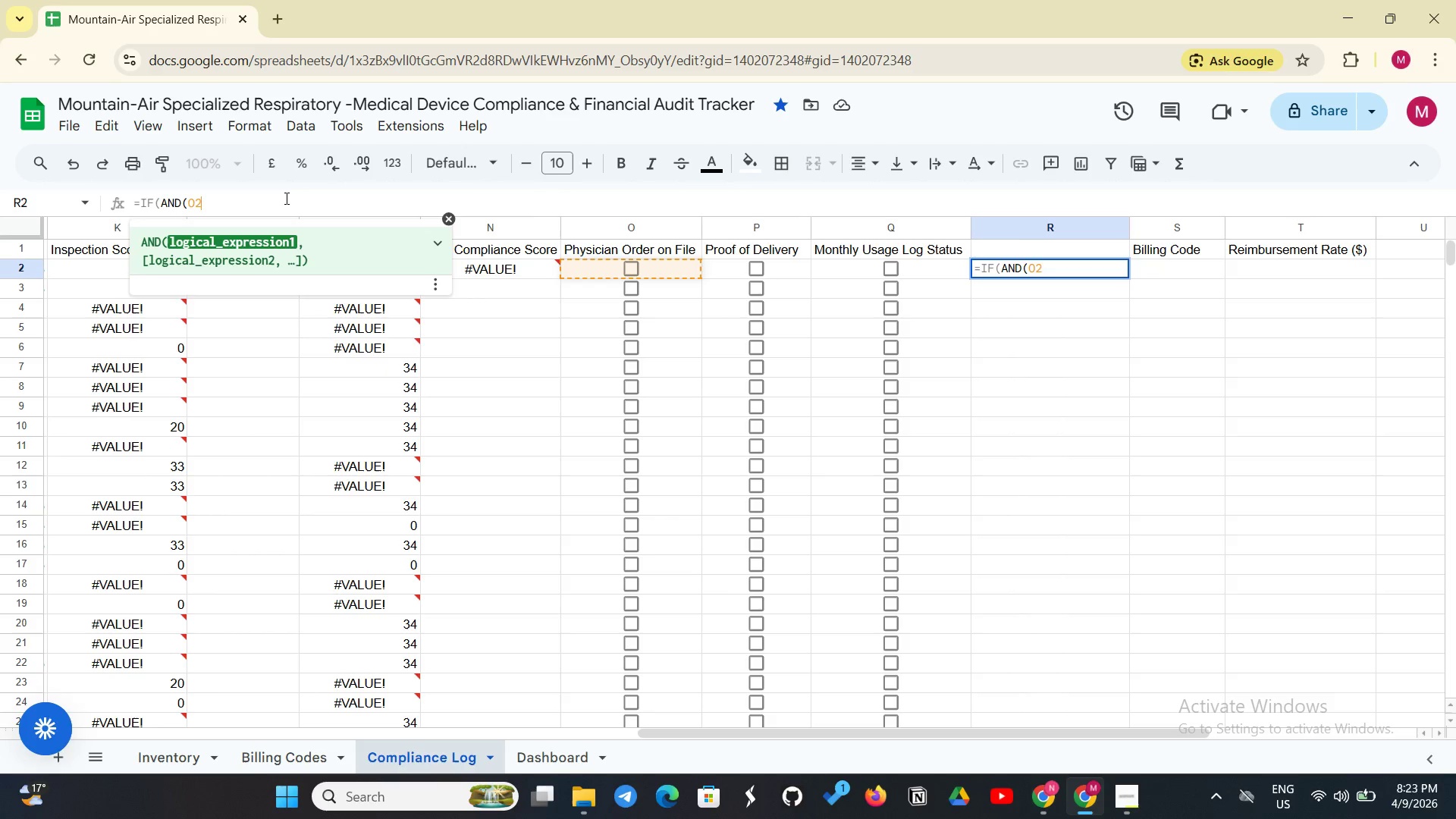 
type(=TRUE, P@)
key(Backspace)
key(Backspace)
type(P2)
 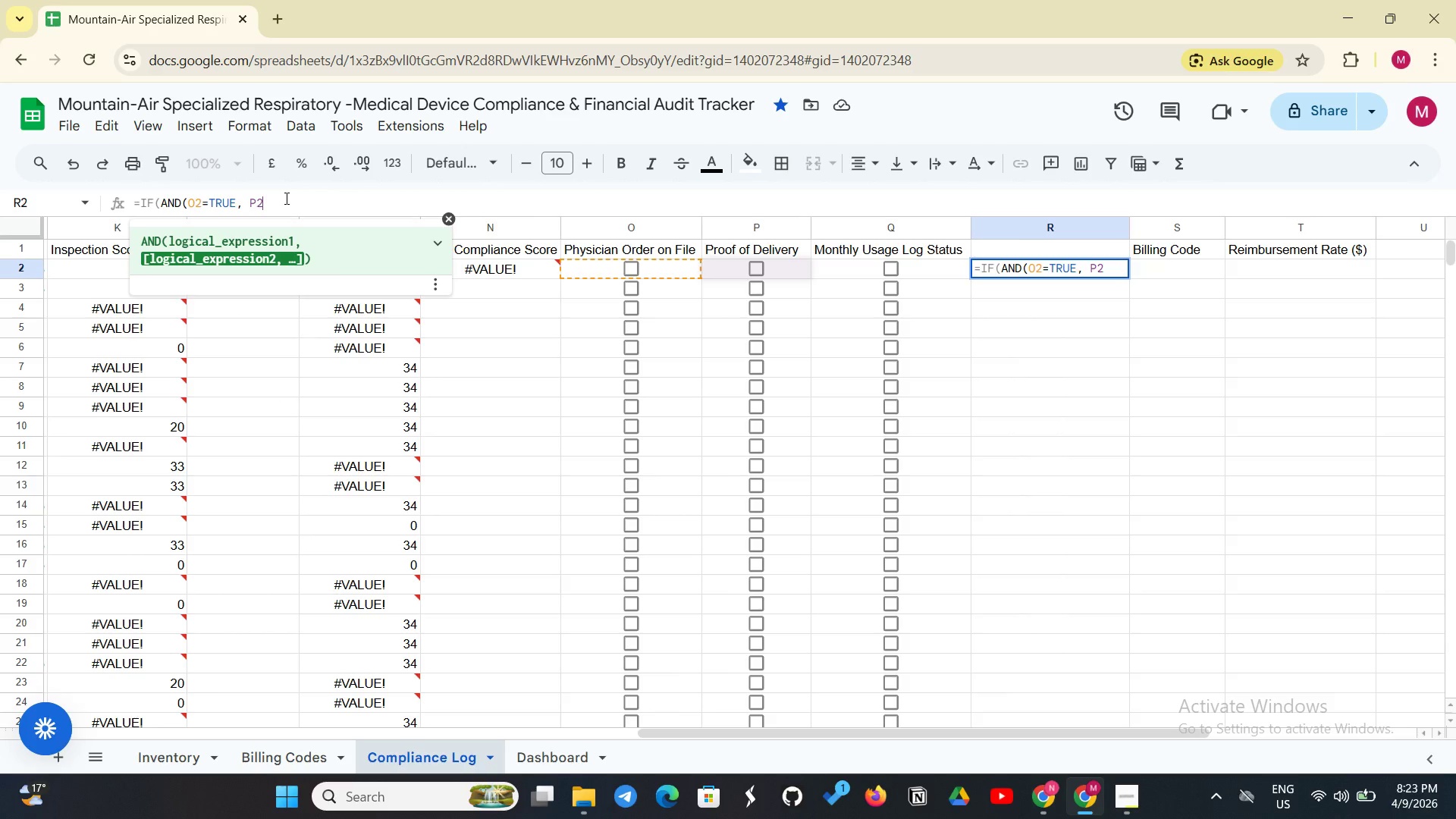 
type(=TRUE, Q2)
 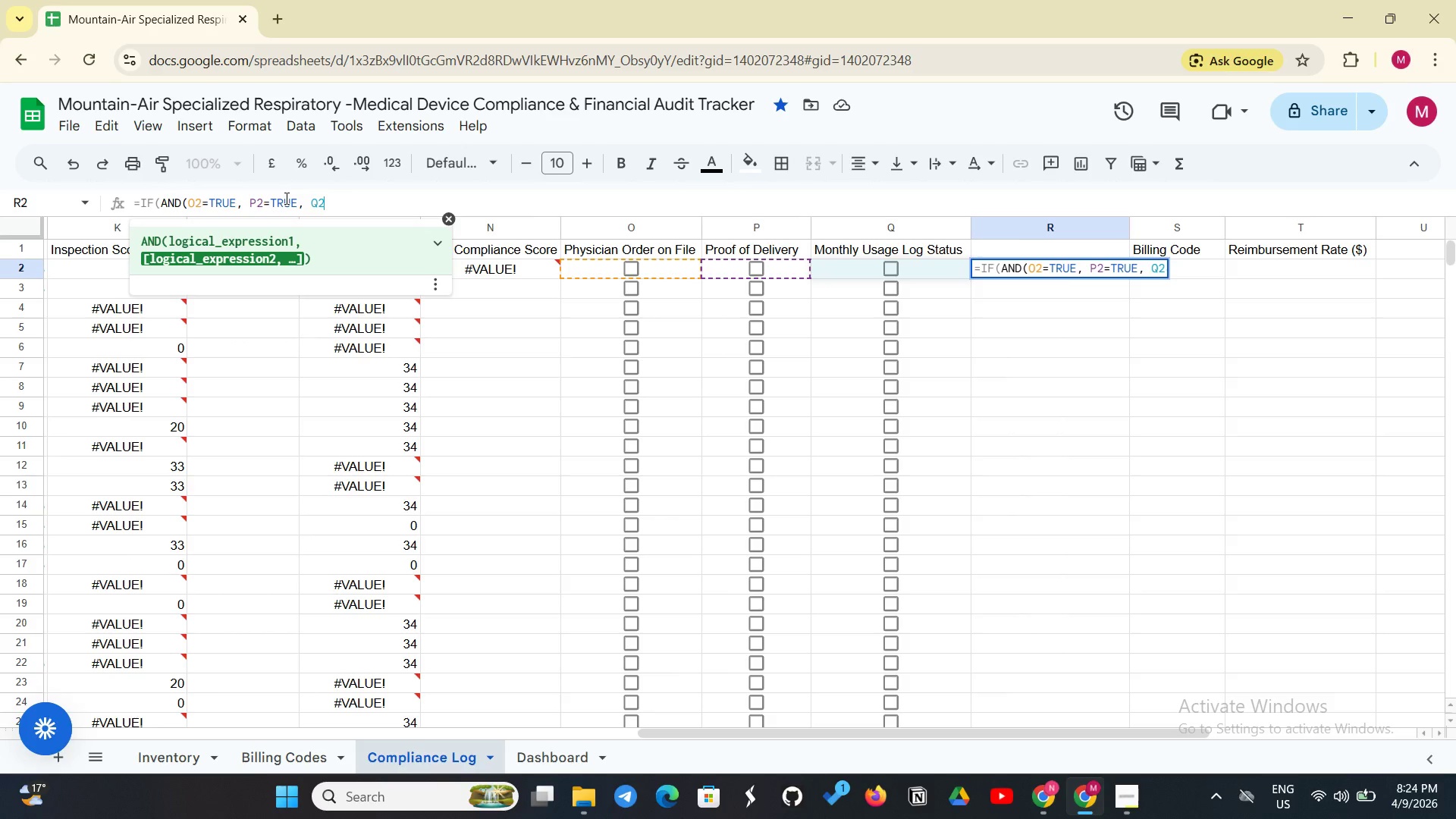 
wait(5.7)
 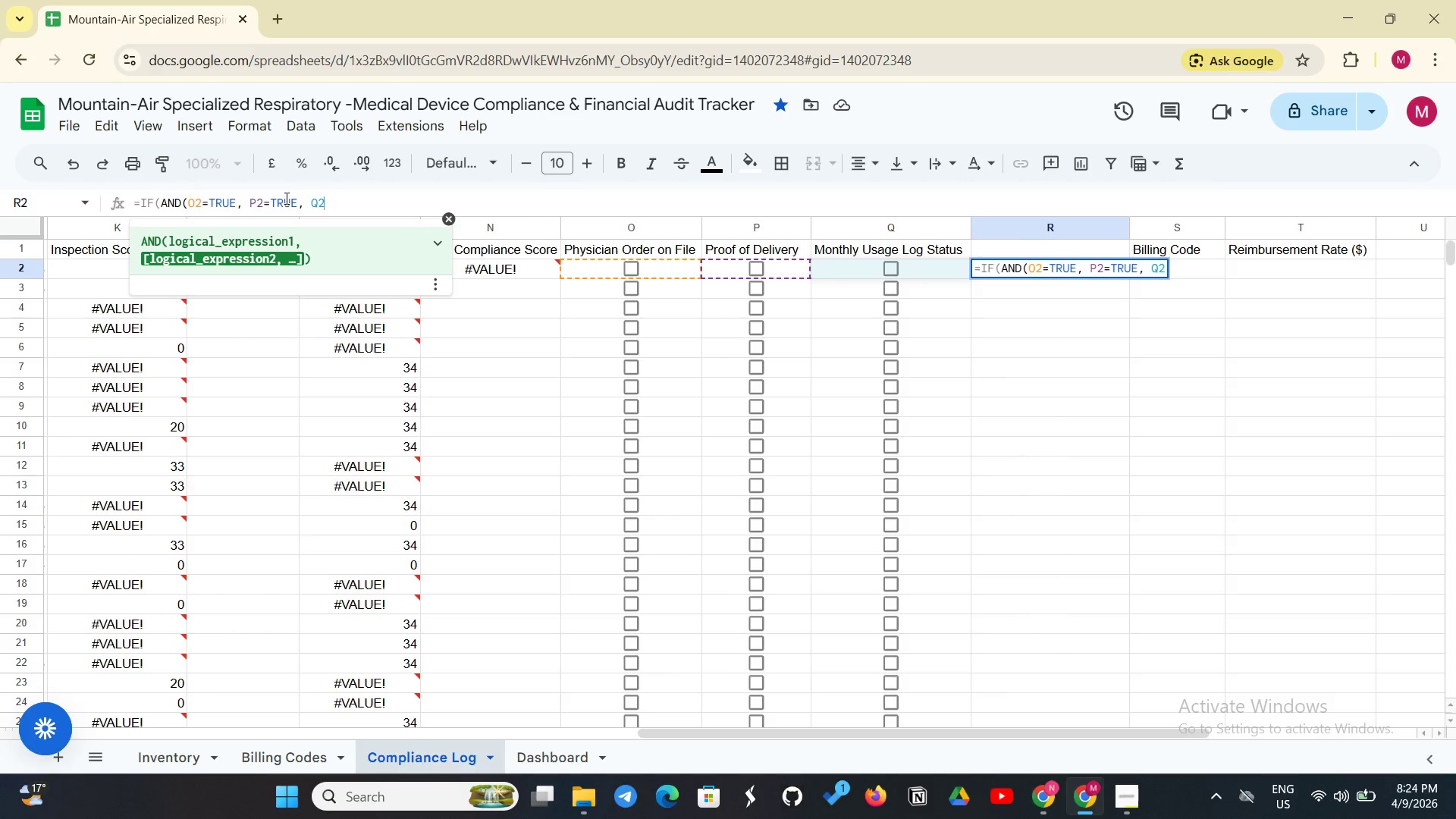 
type(=TRUE), "REad)
key(Backspace)
key(Backspace)
type(ADY)
 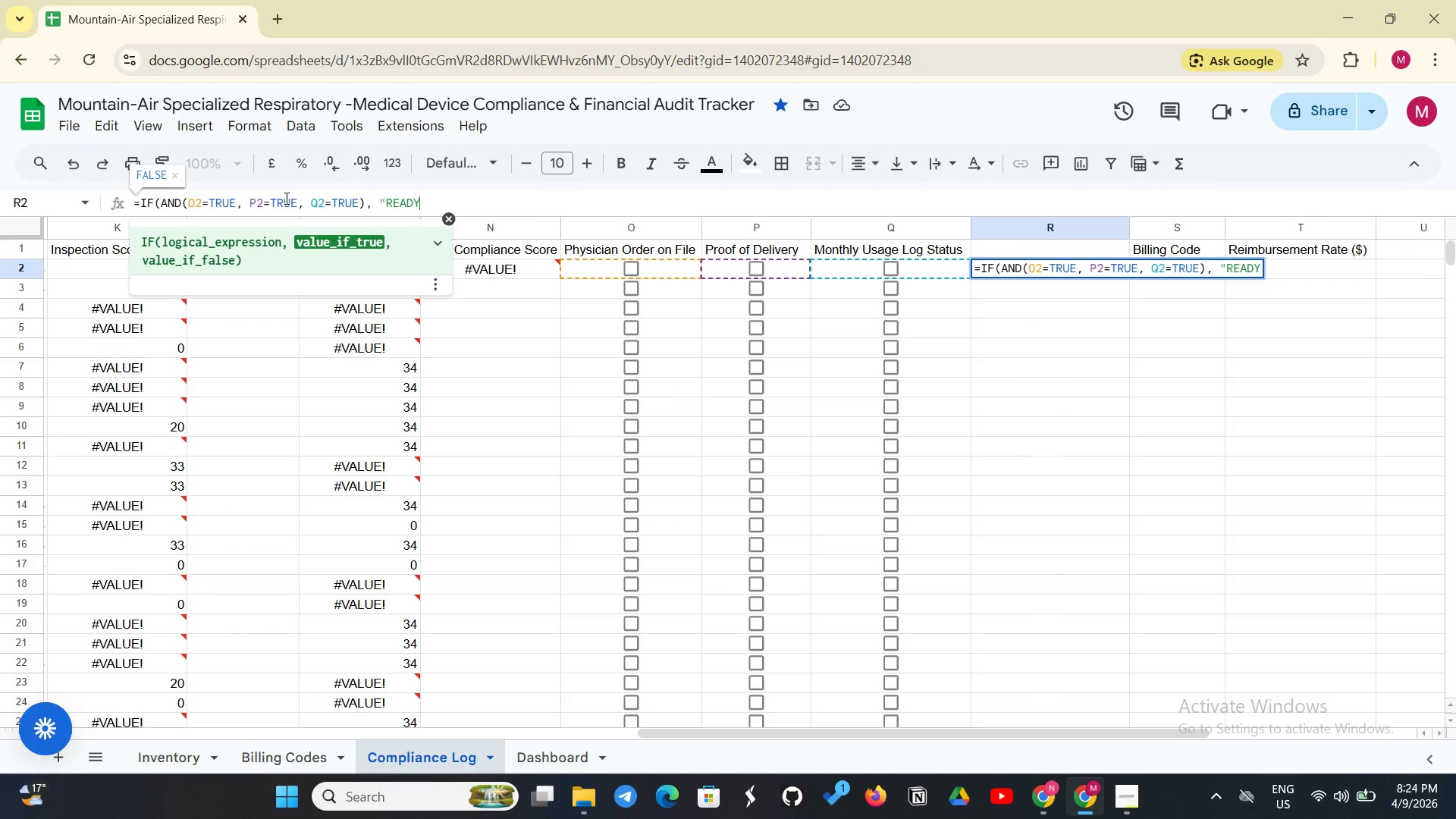 
type(", ')
key(Backspace)
type("Not Ready")
 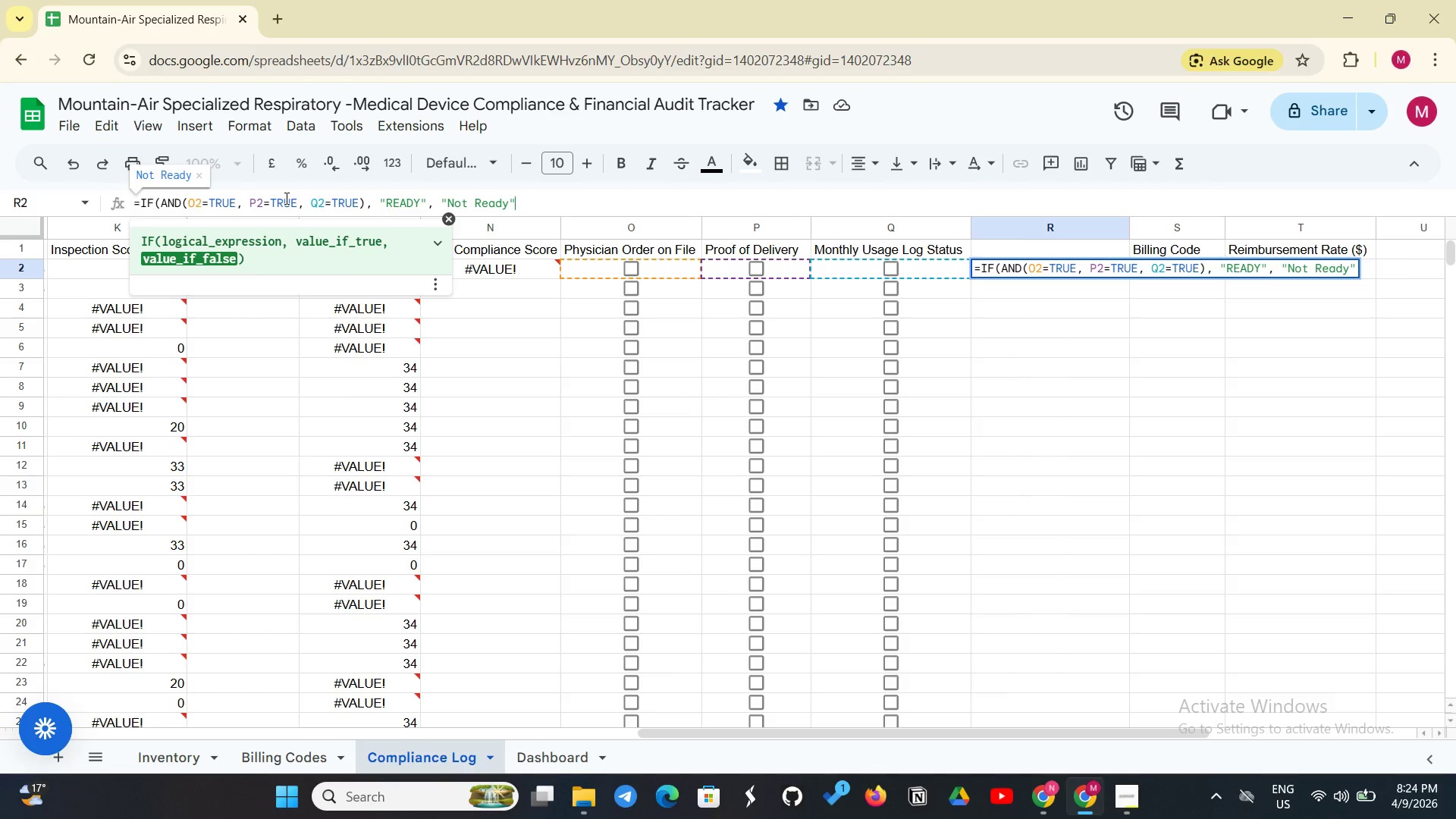 
hold_key(key=CapsLock, duration=0.34)
 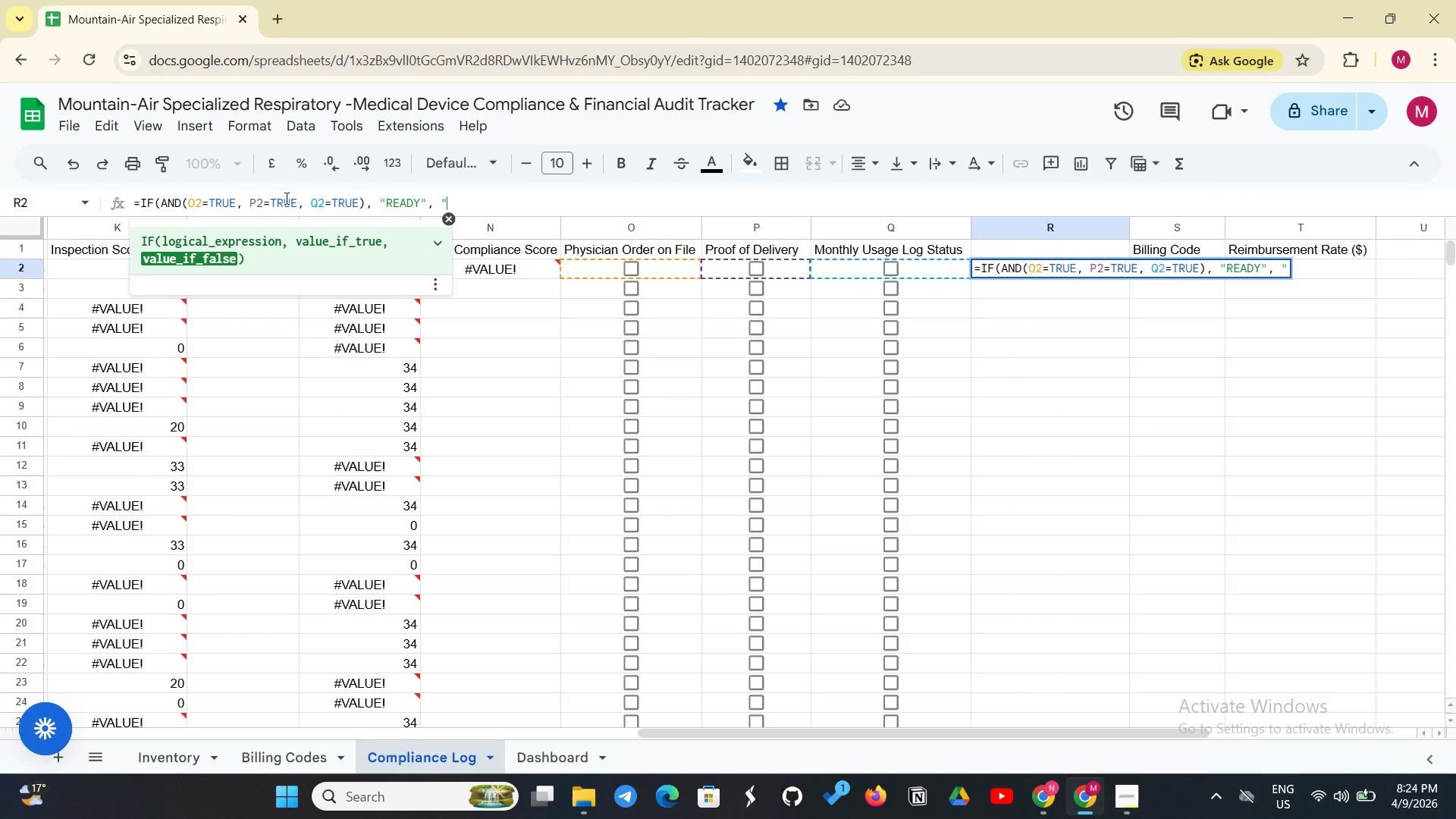 
key(Shift+0)
 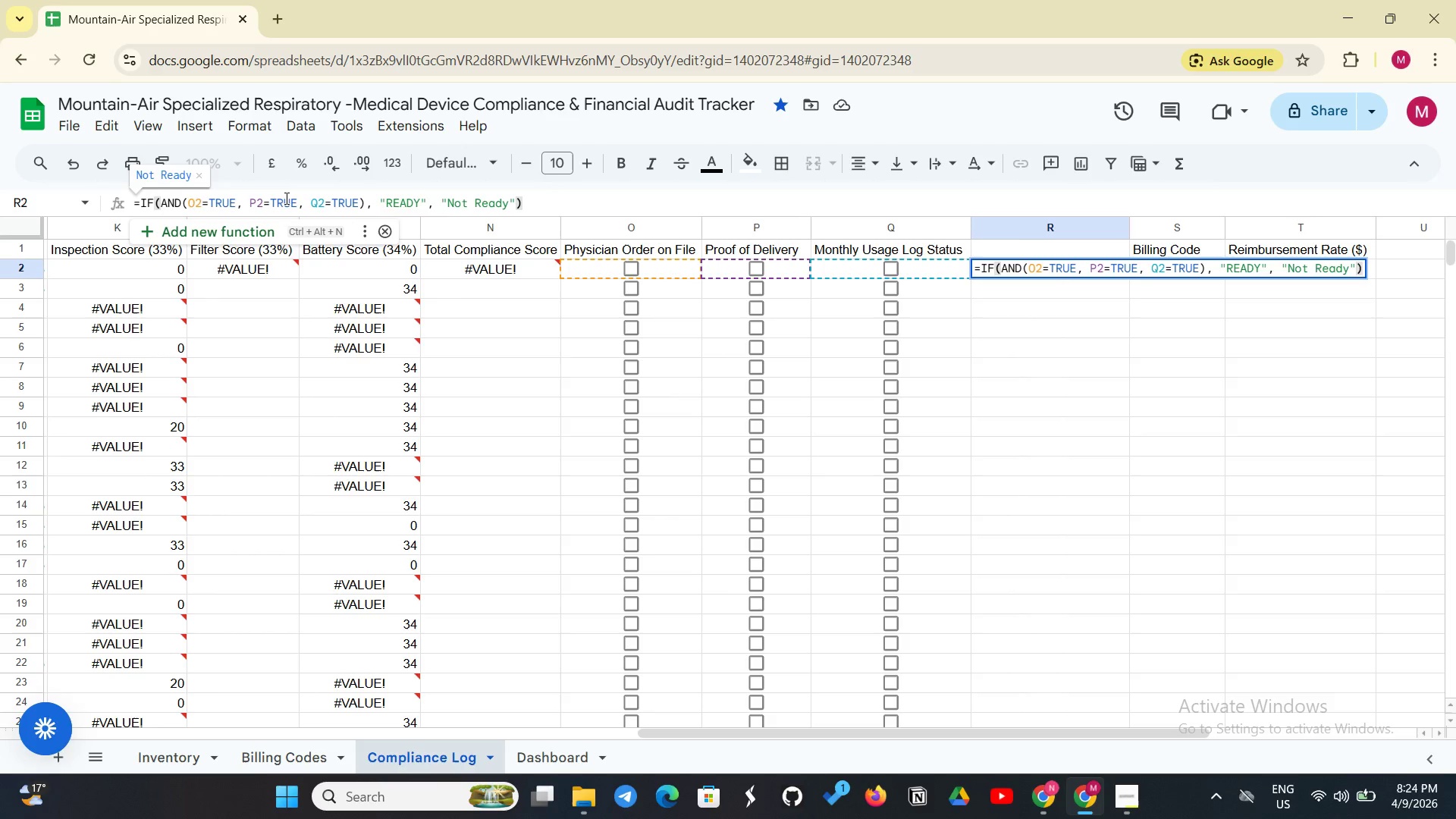 
key(Enter)
 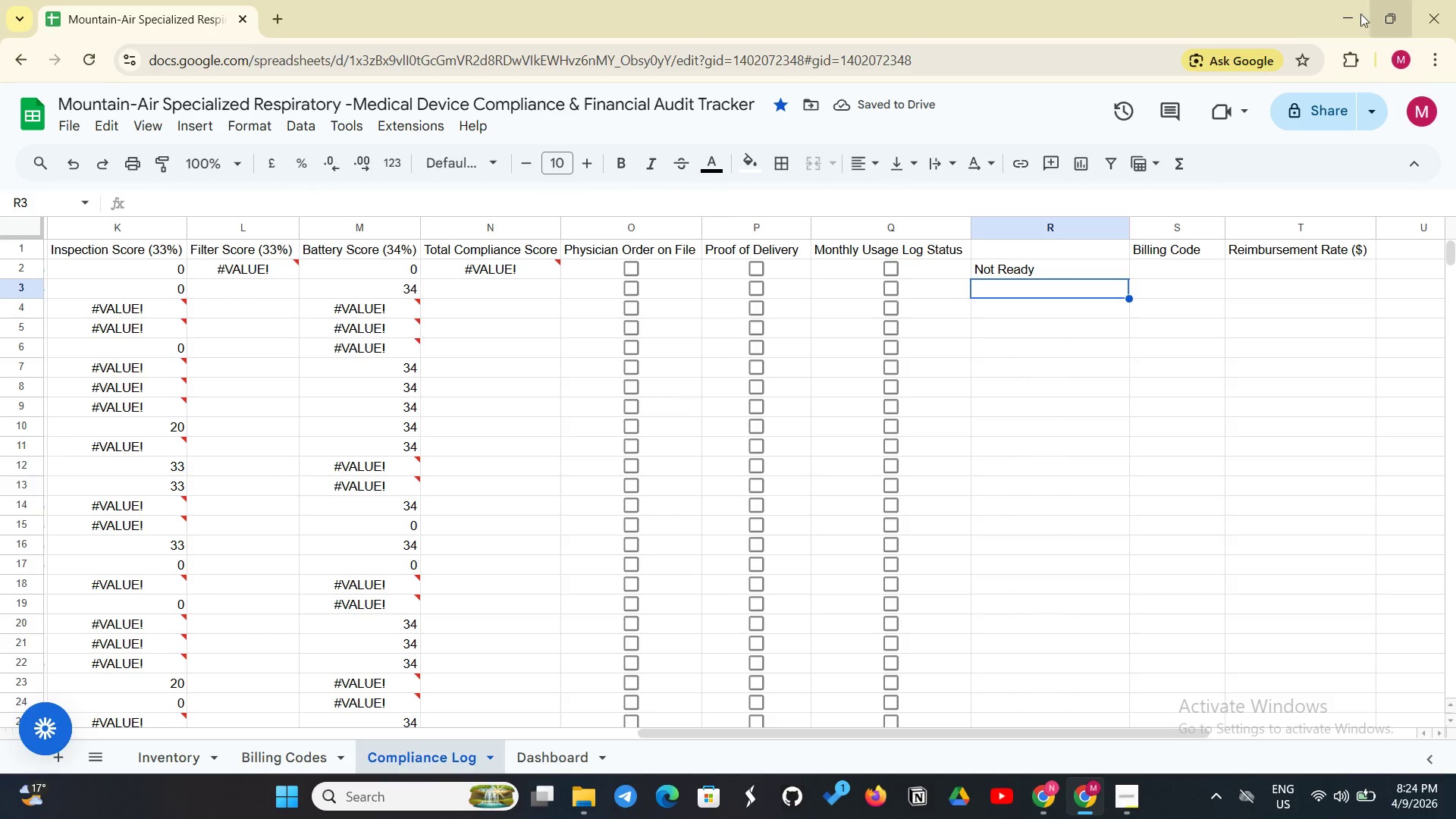 
wait(8.36)
 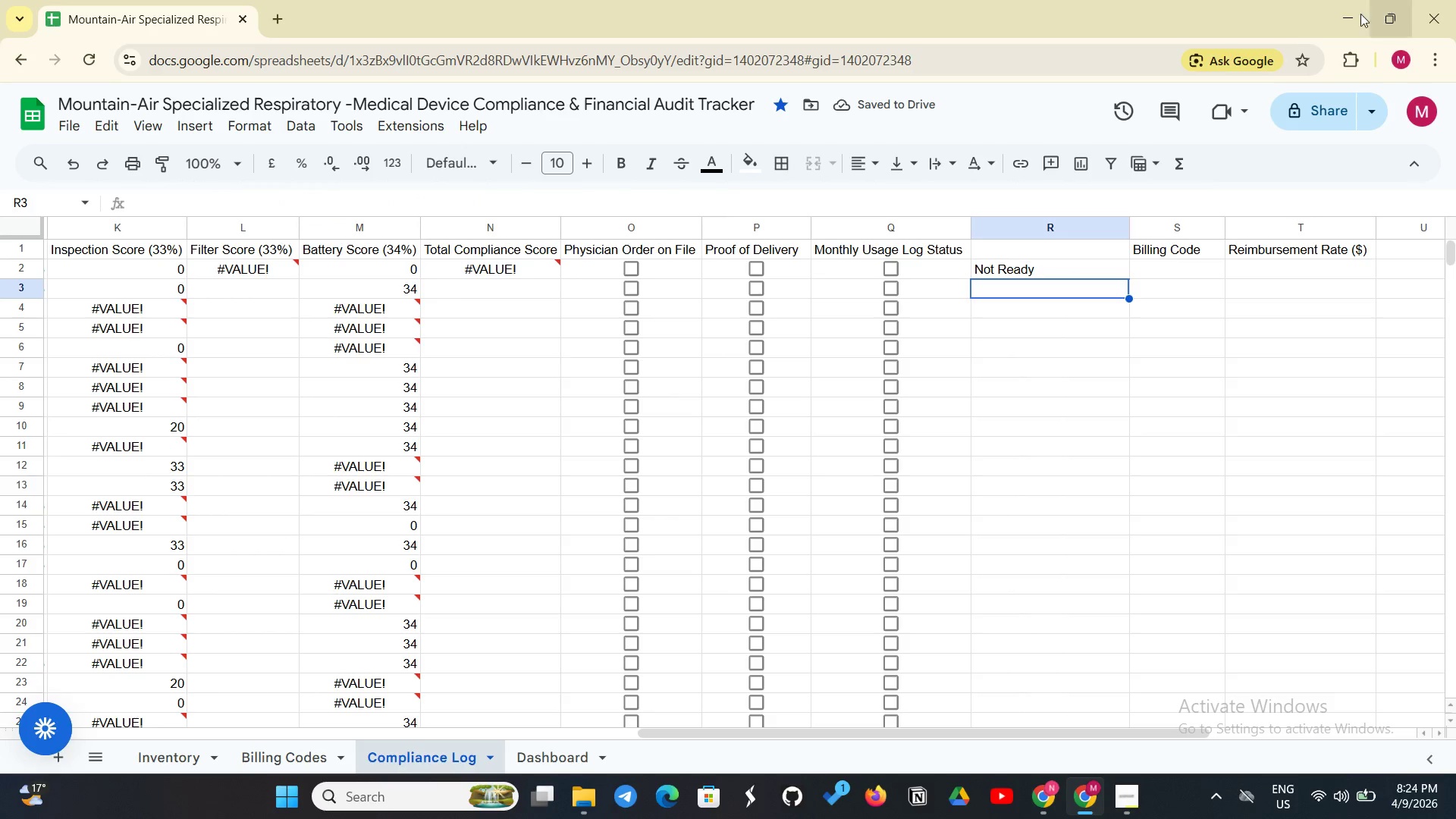 
left_click_drag(start_coordinate=[1125, 299], to_coordinate=[995, 467])
 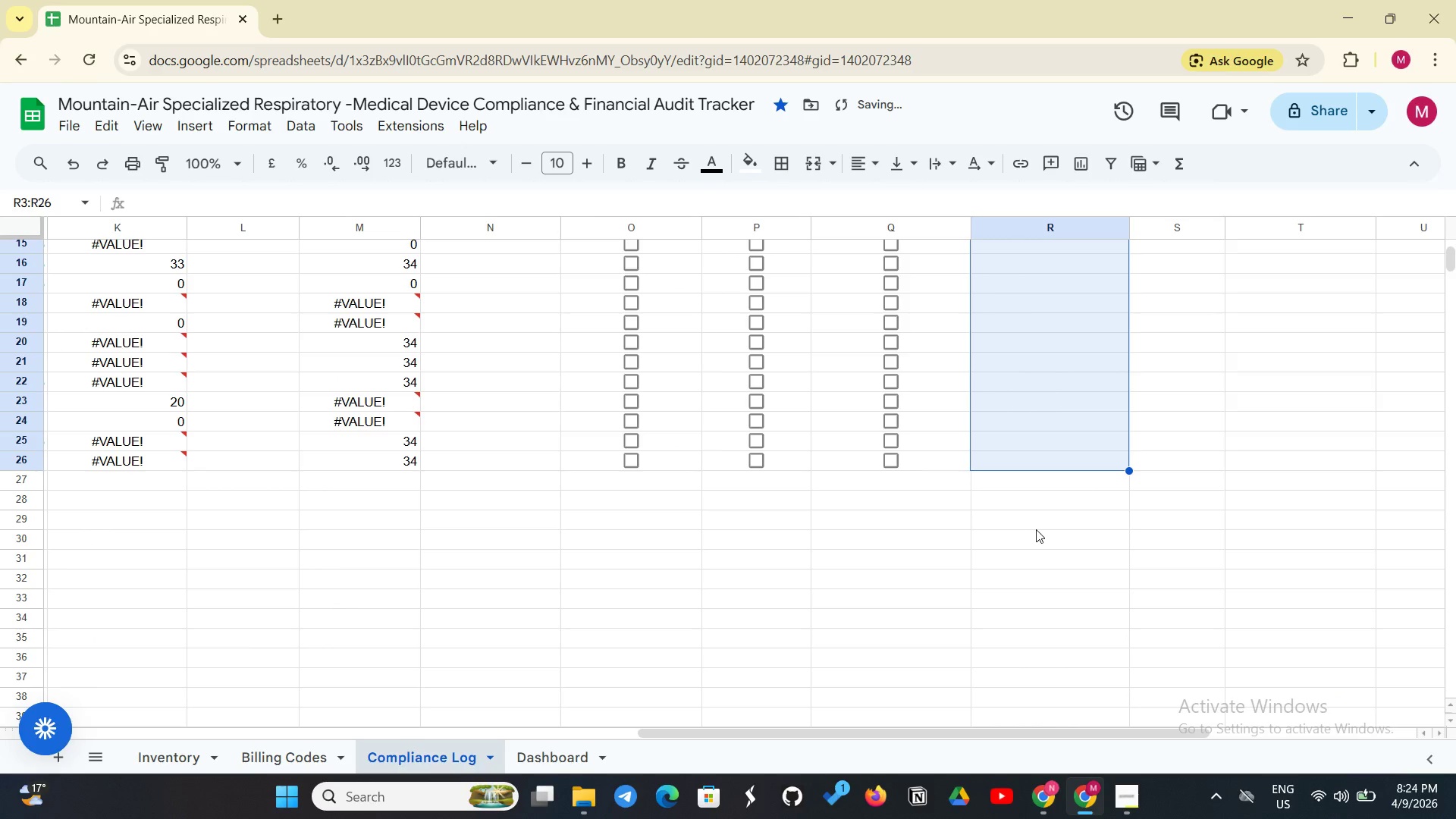 
scroll: coordinate [1030, 529], scroll_direction: up, amount: 3.0
 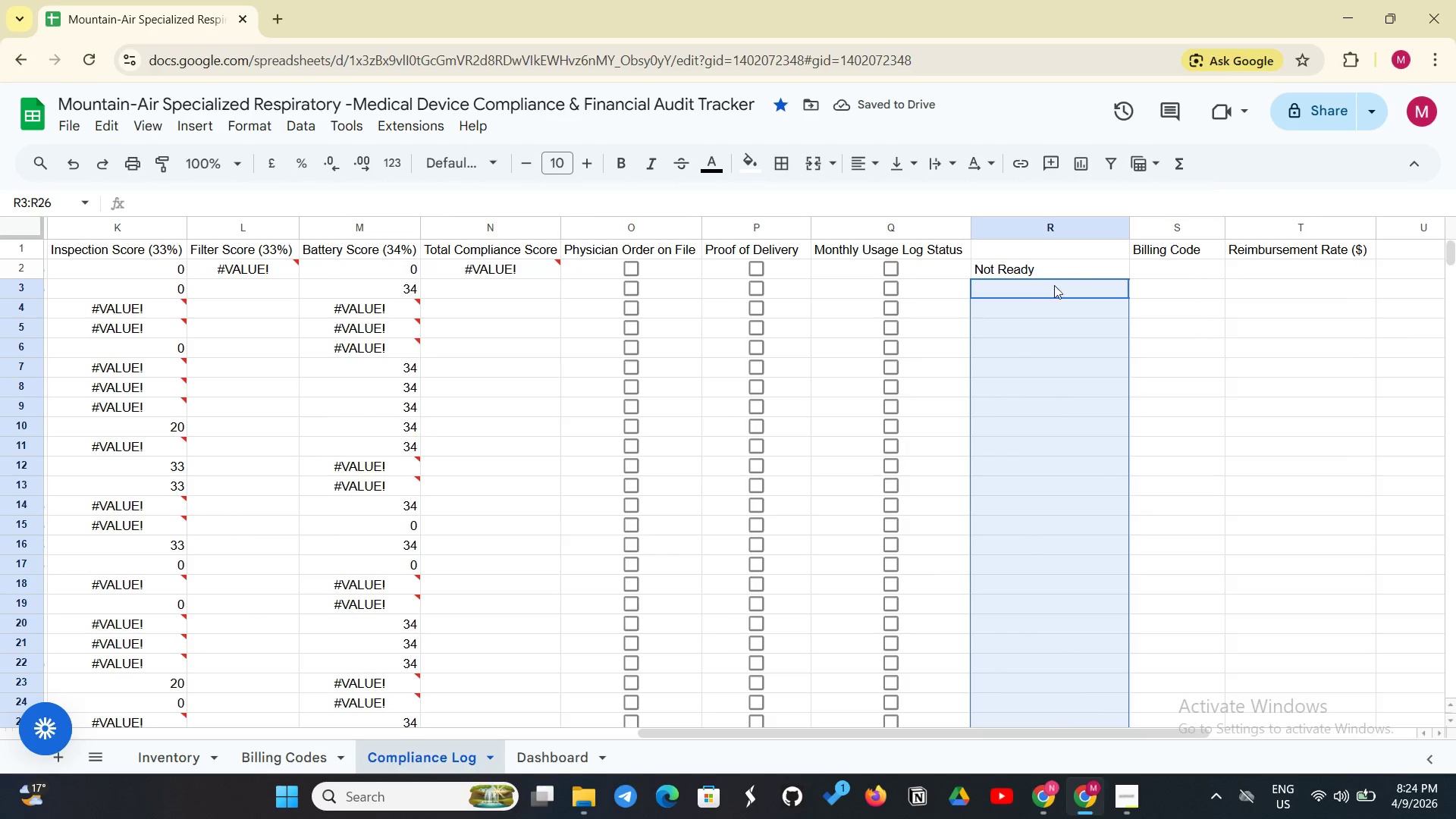 
left_click([1084, 281])
 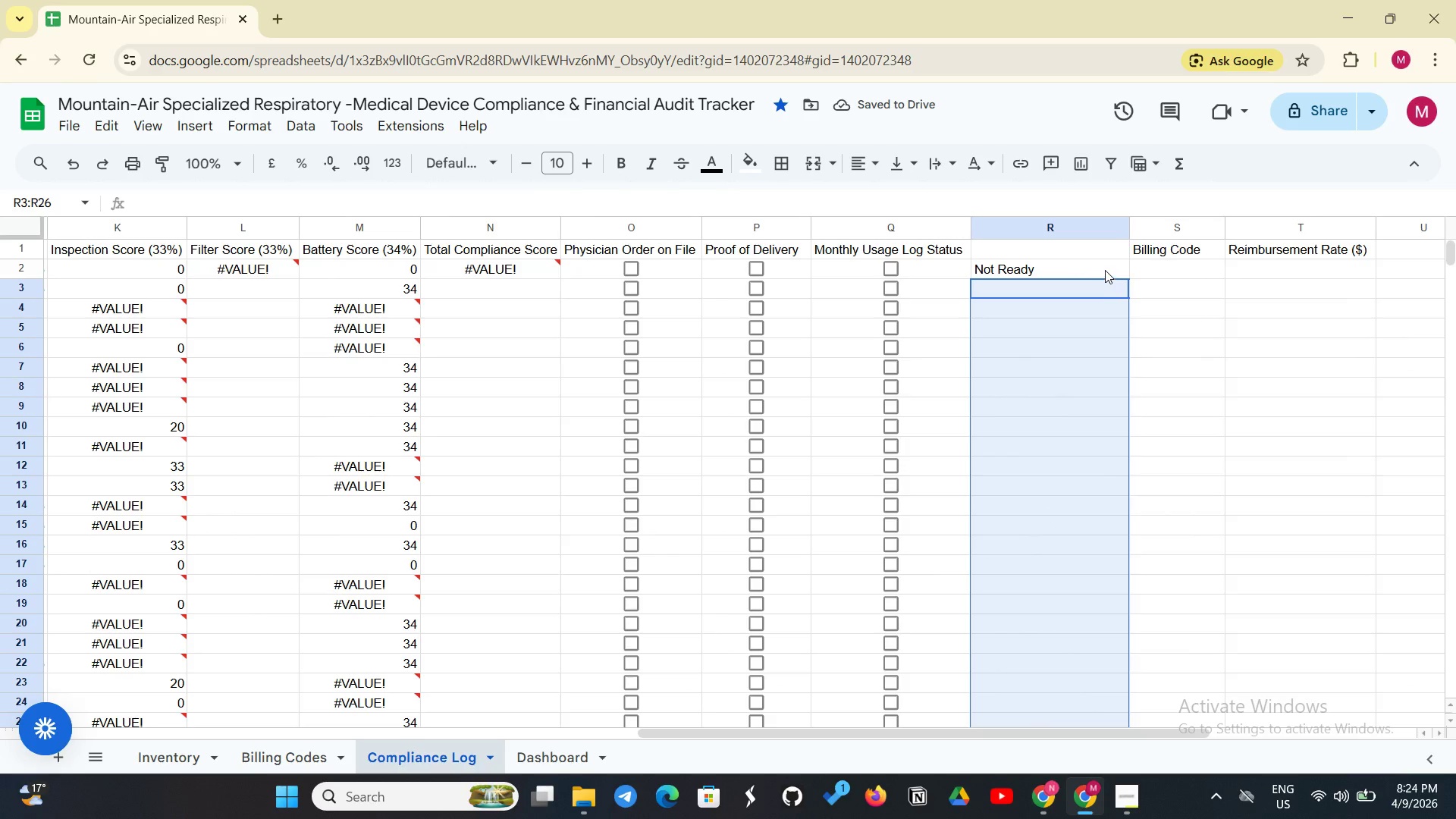 
left_click([1105, 269])
 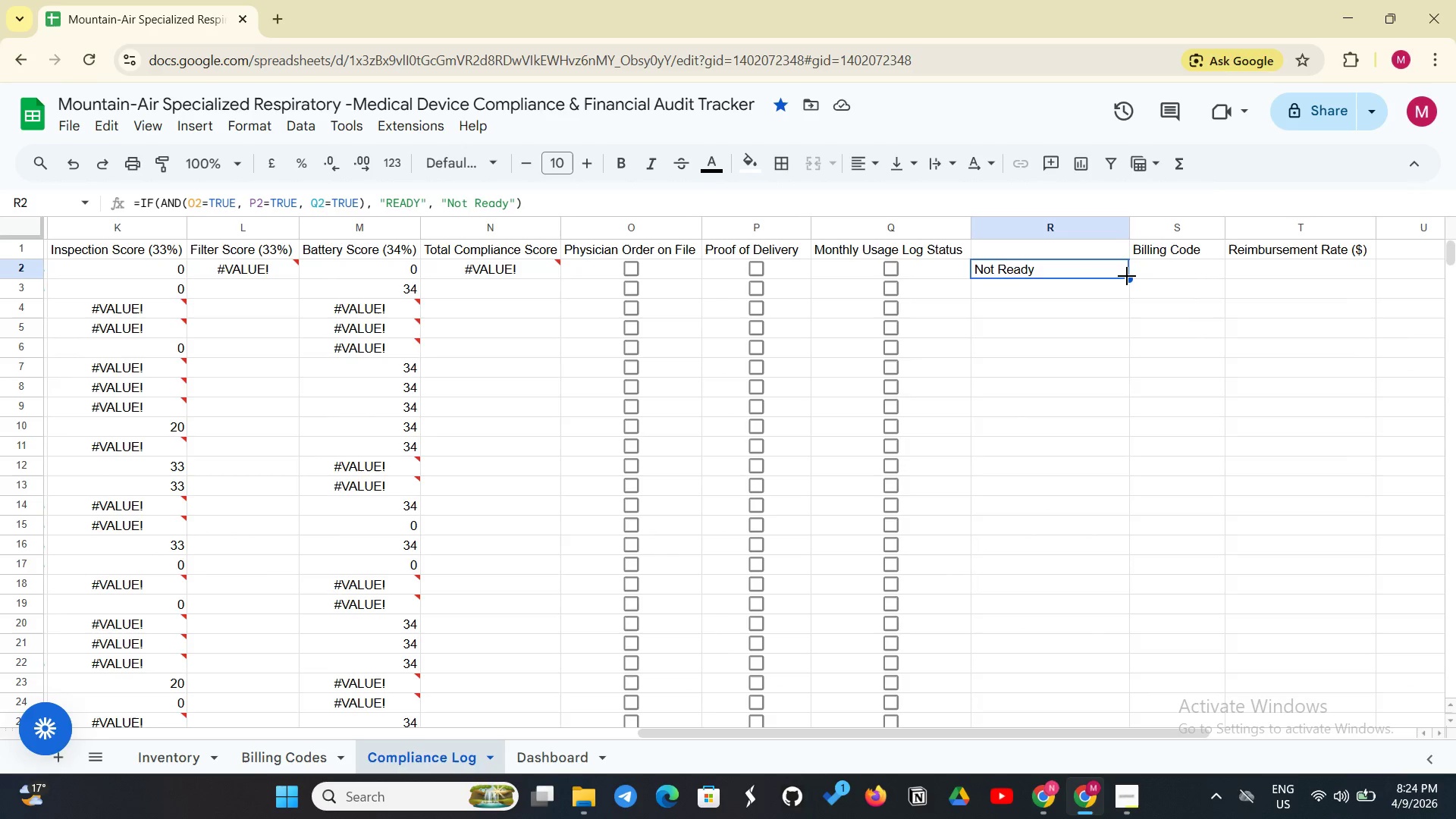 
left_click_drag(start_coordinate=[1127, 276], to_coordinate=[1133, 644])
 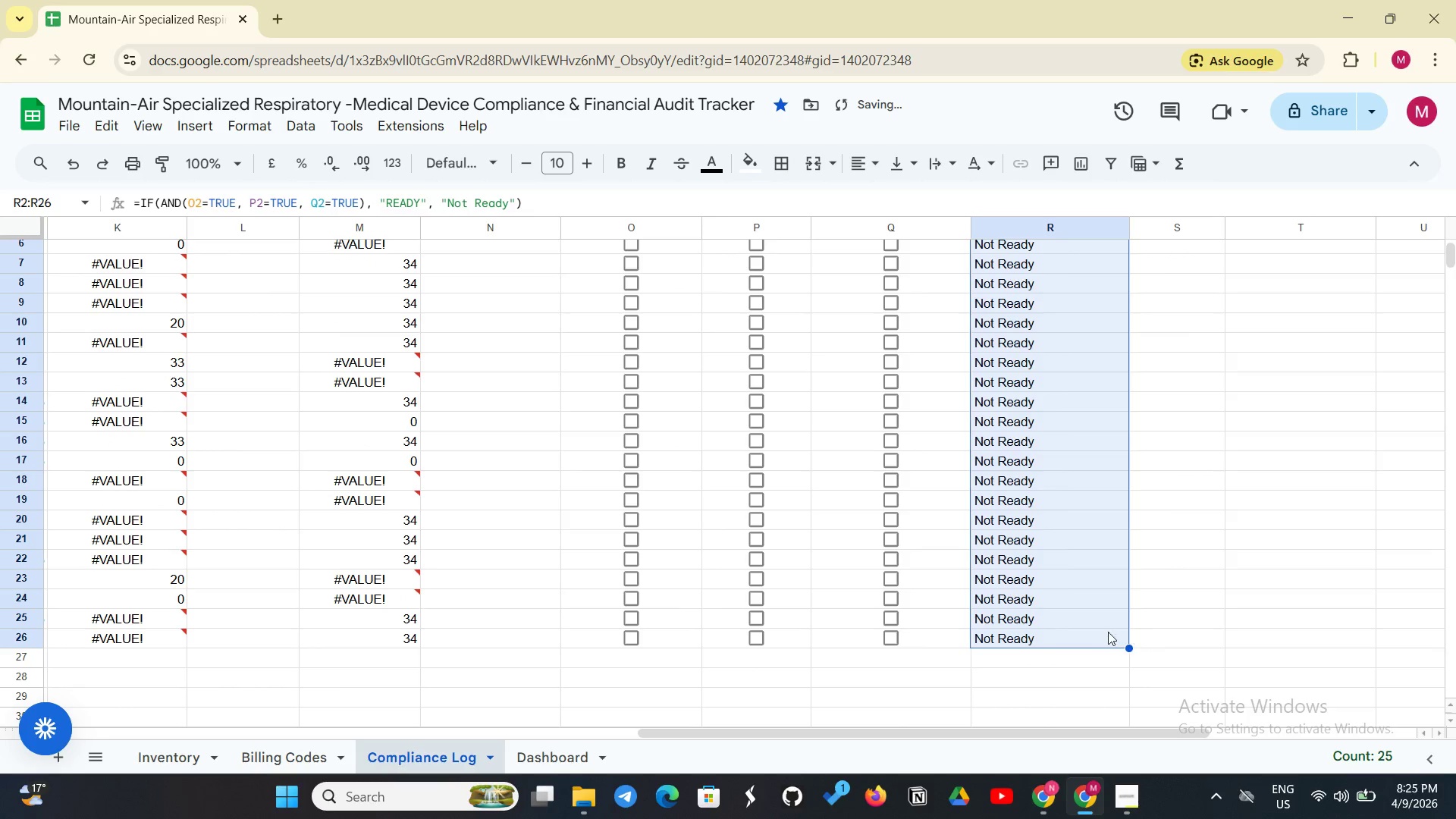 
scroll: coordinate [1103, 630], scroll_direction: up, amount: 5.0
 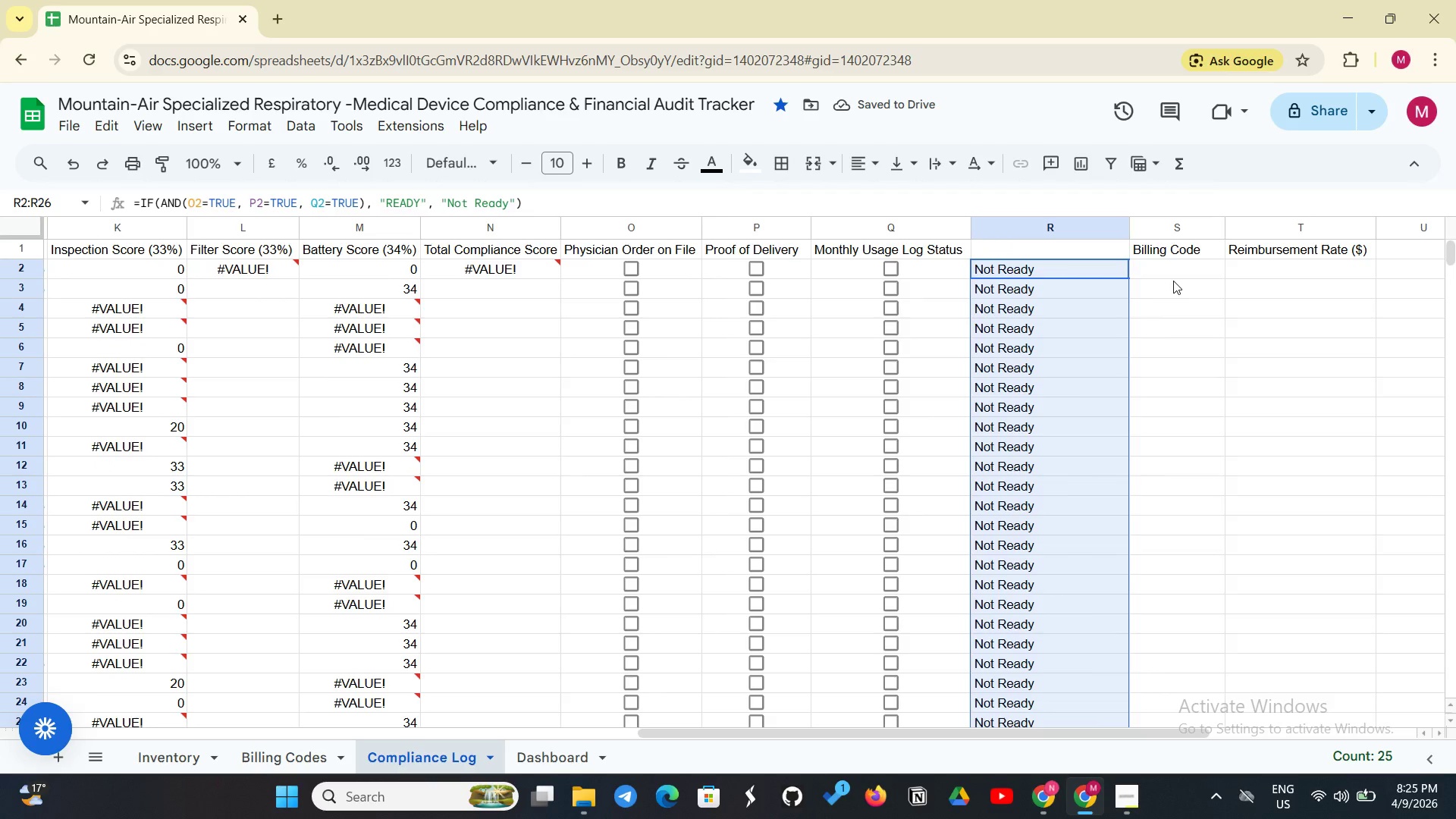 
left_click([1181, 274])
 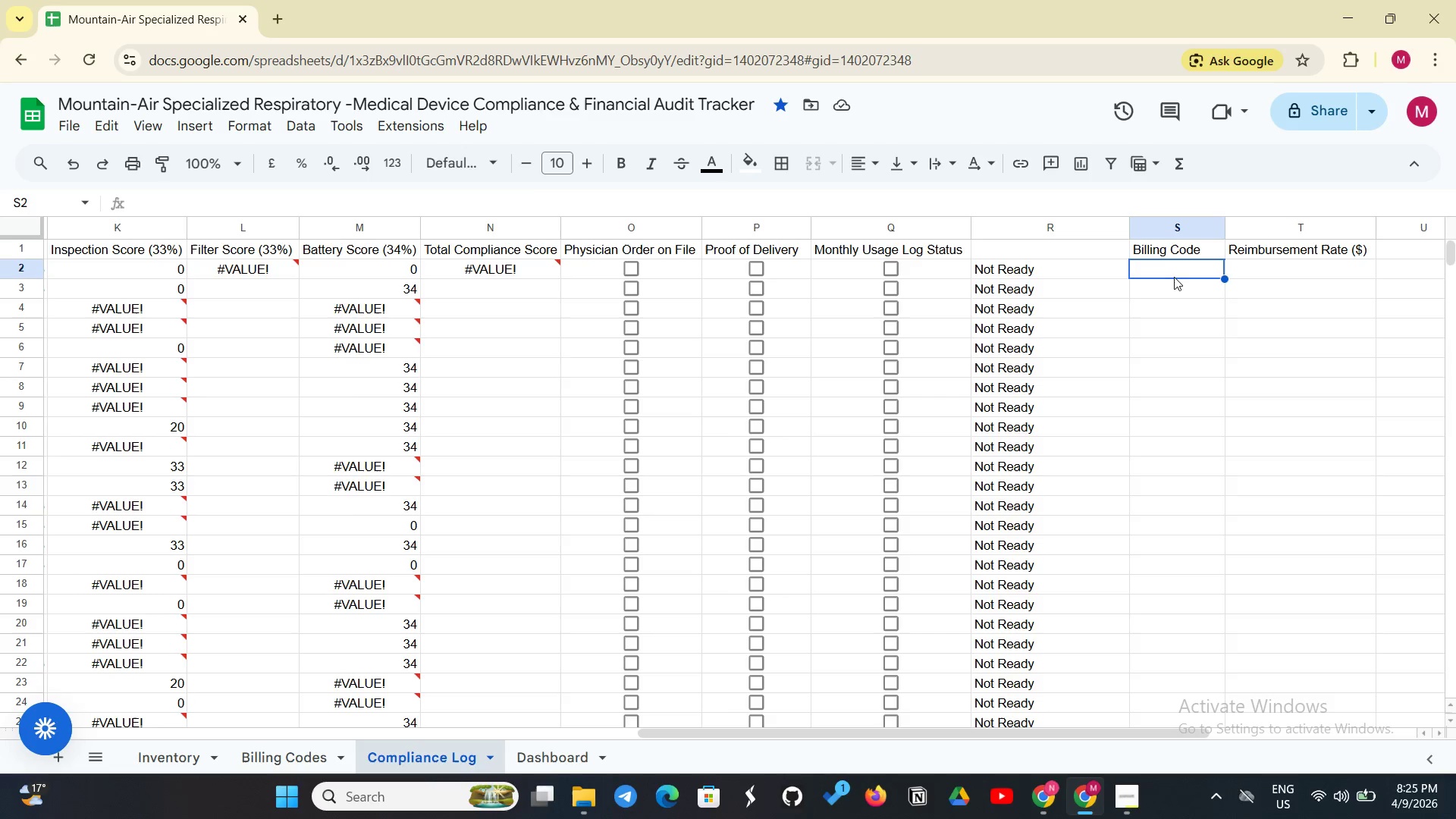 
wait(5.67)
 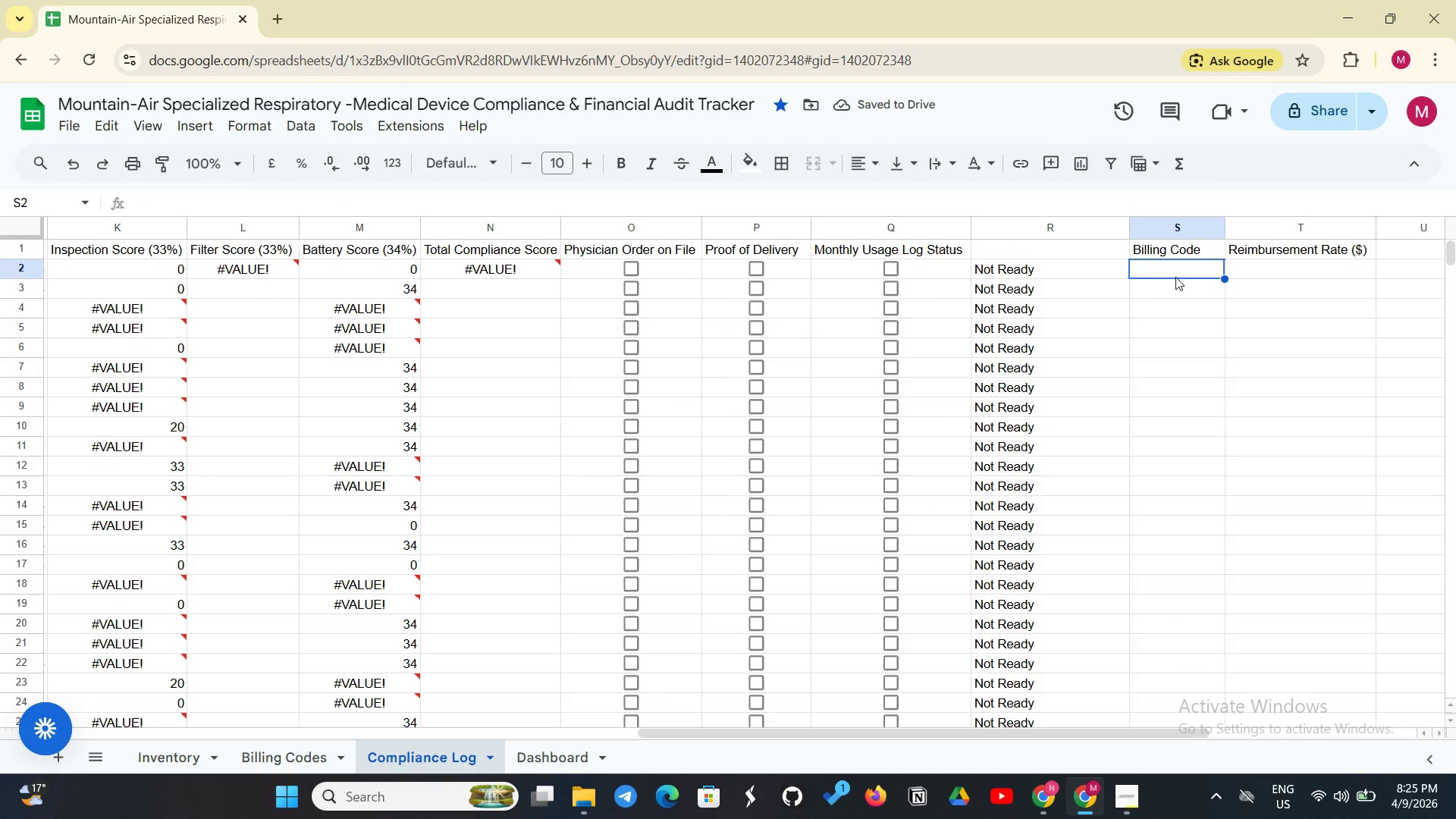 
left_click([1174, 263])
 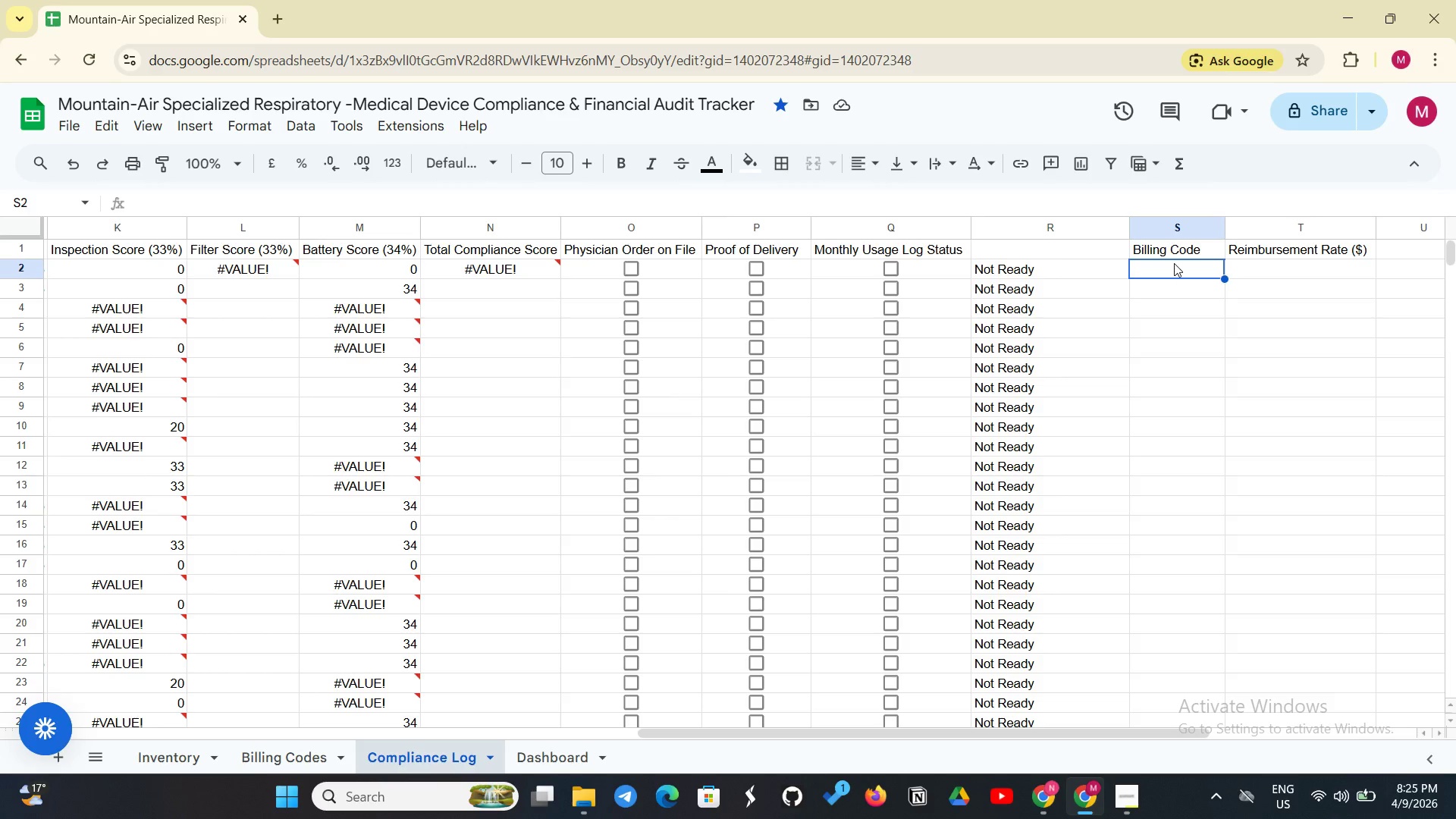 
type(+)
key(Backspace)
type(=IFERROR)
 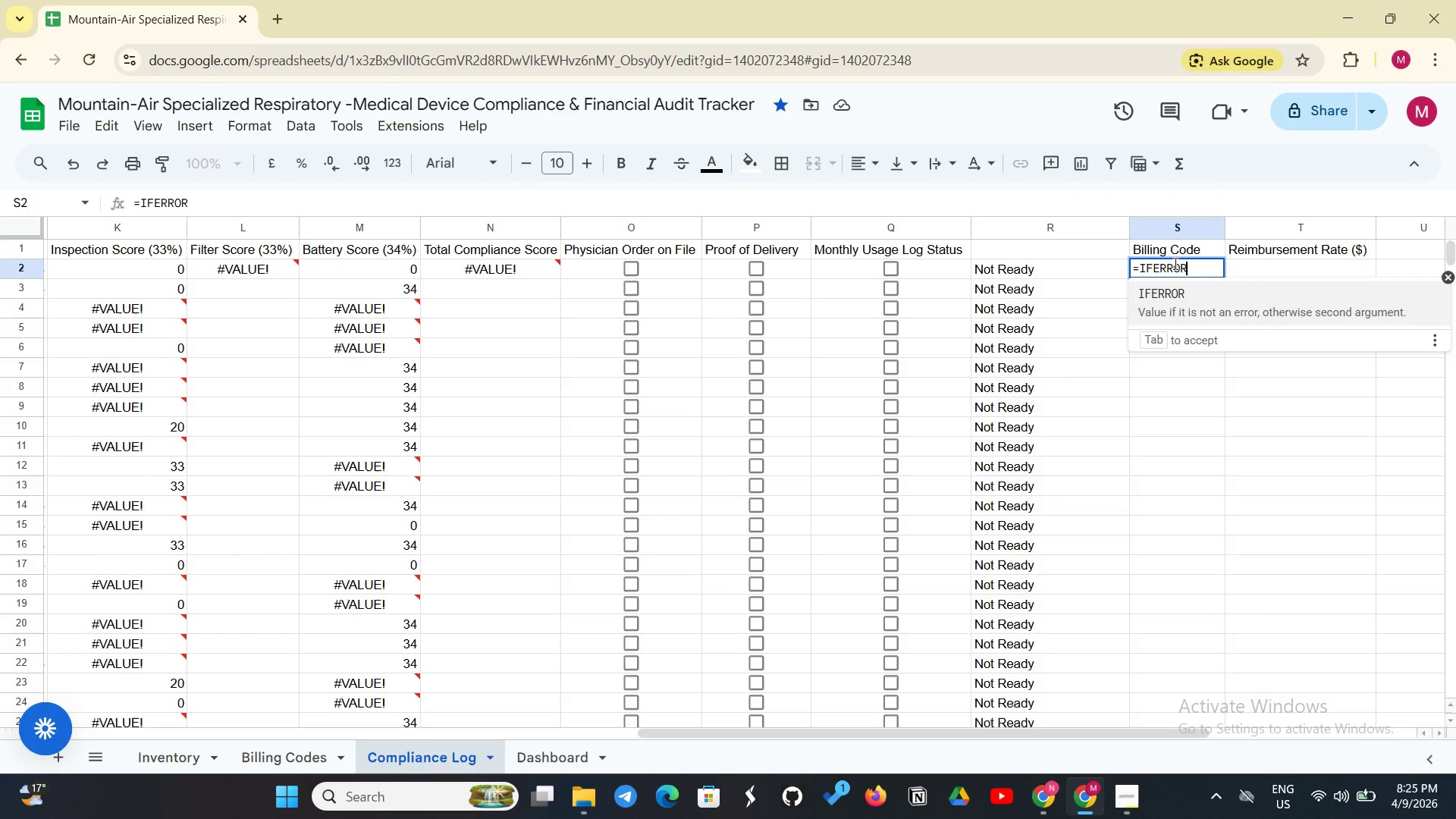 
type((B)
key(Backspace)
 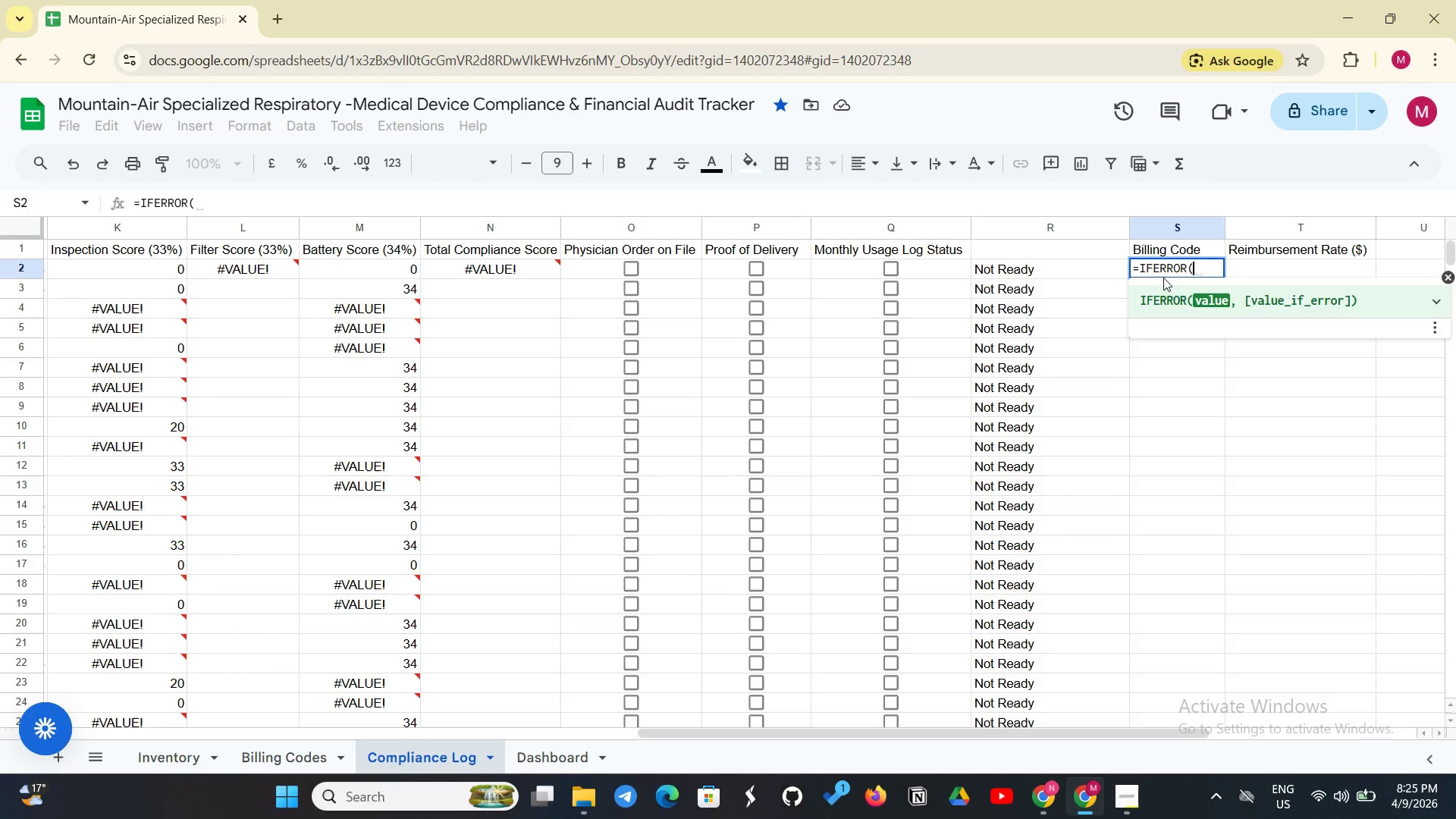 
type(VLOOKUP(B@)
key(Backspace)
type(2, 'Billing Codes'!)
 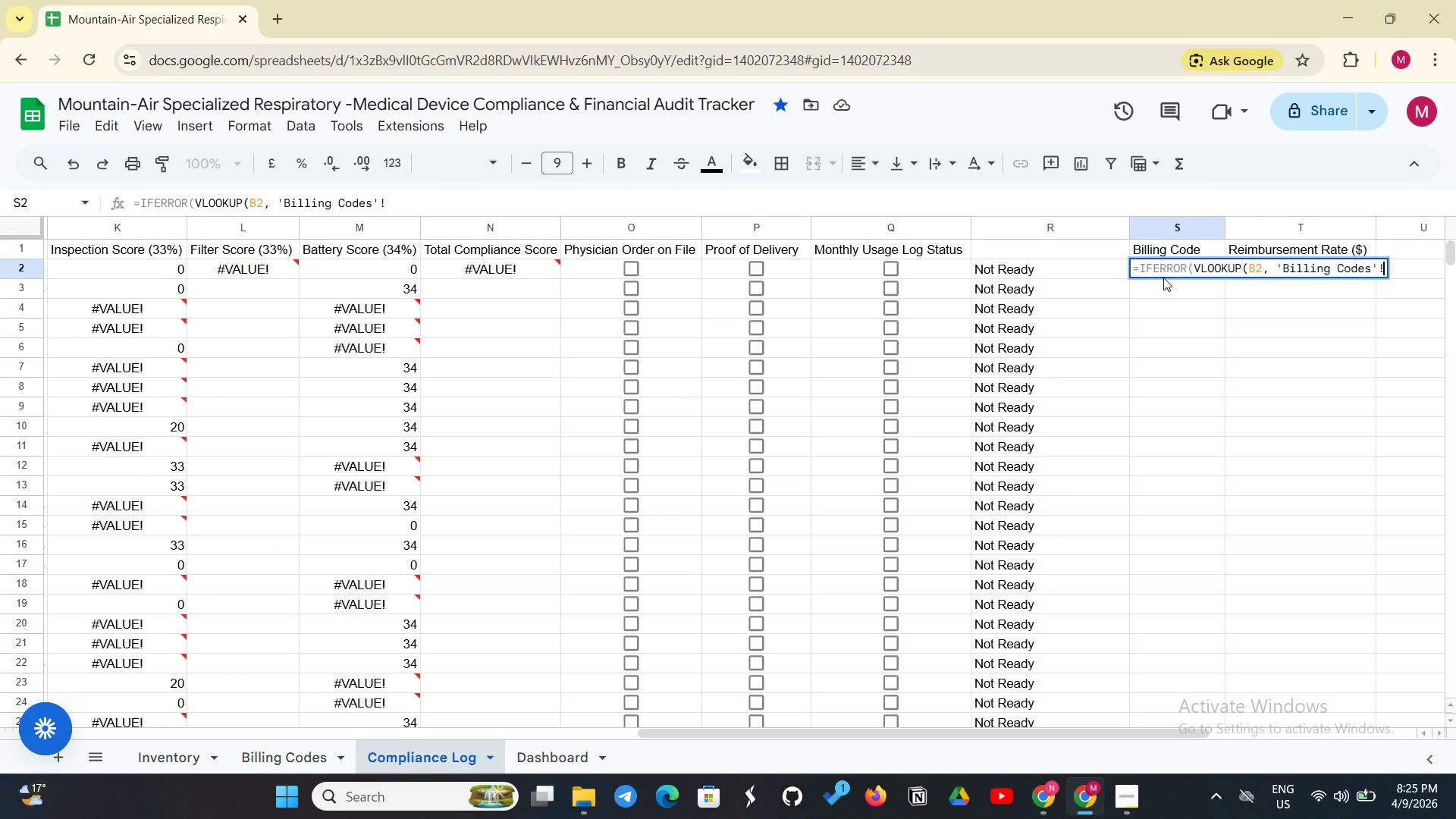 
type($A$2)
 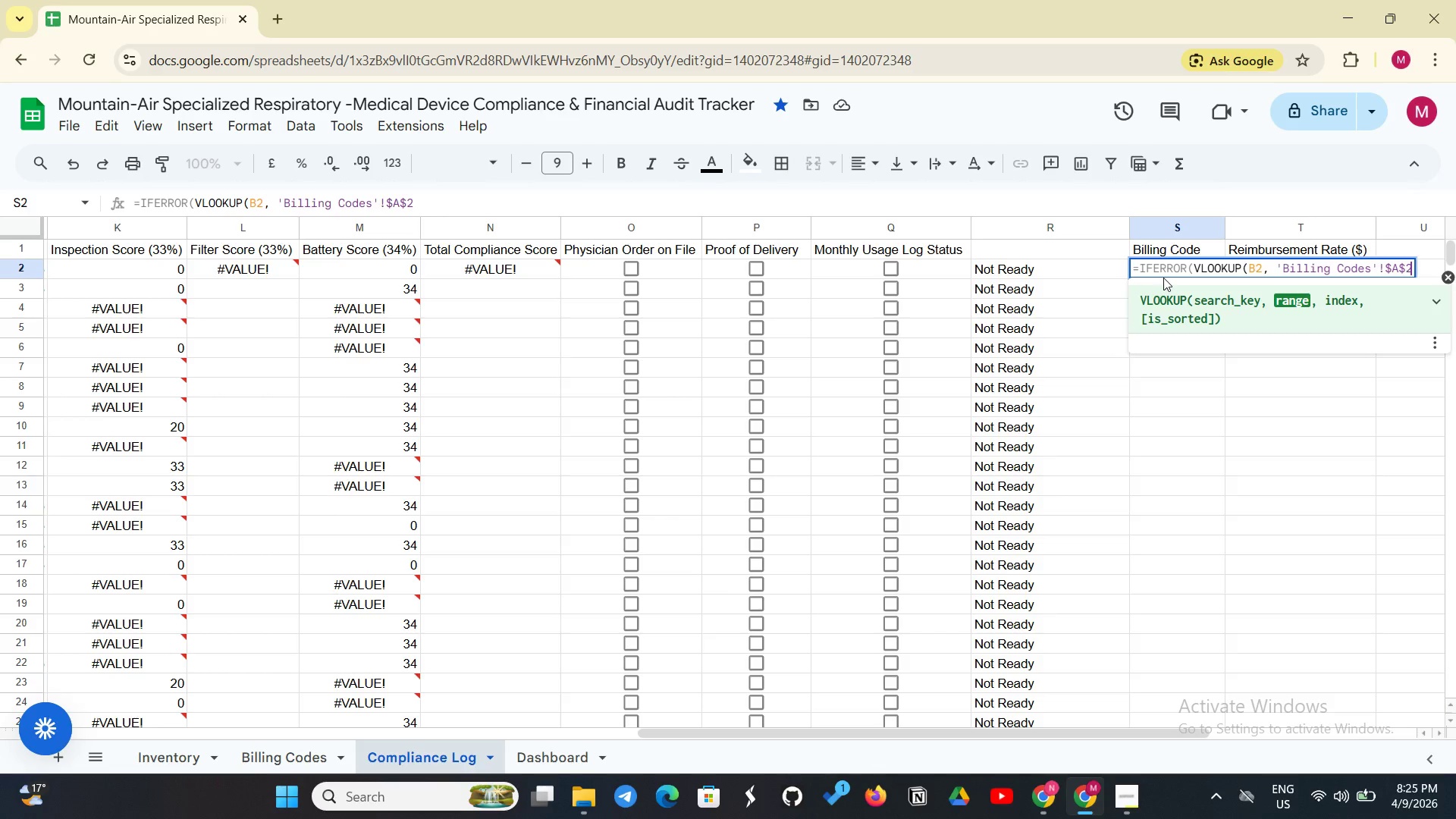 
type(:$C$4)
 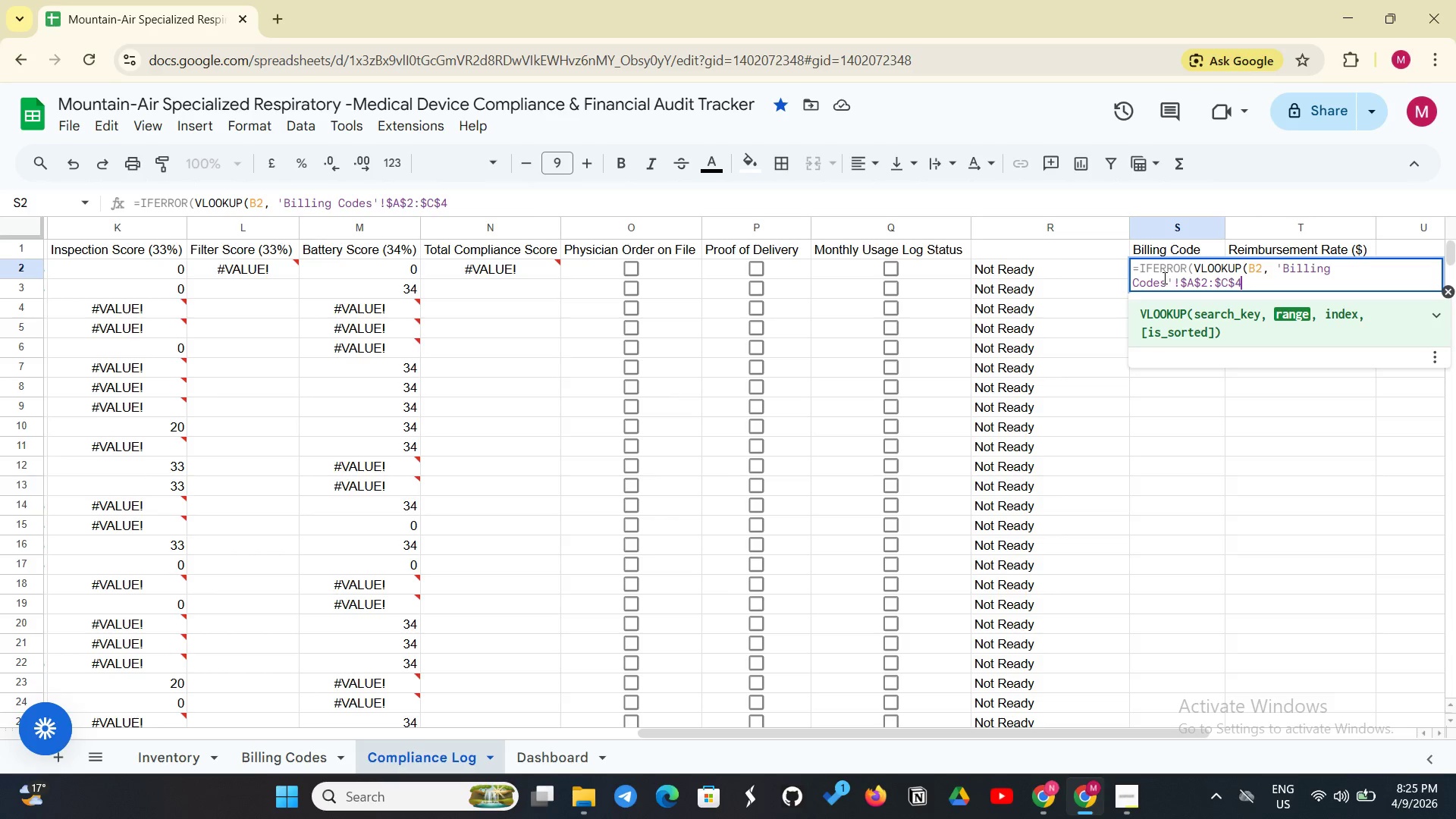 
type(, 2, FALse)
key(Backspace)
key(Backspace)
type(SE), "Not Found)
 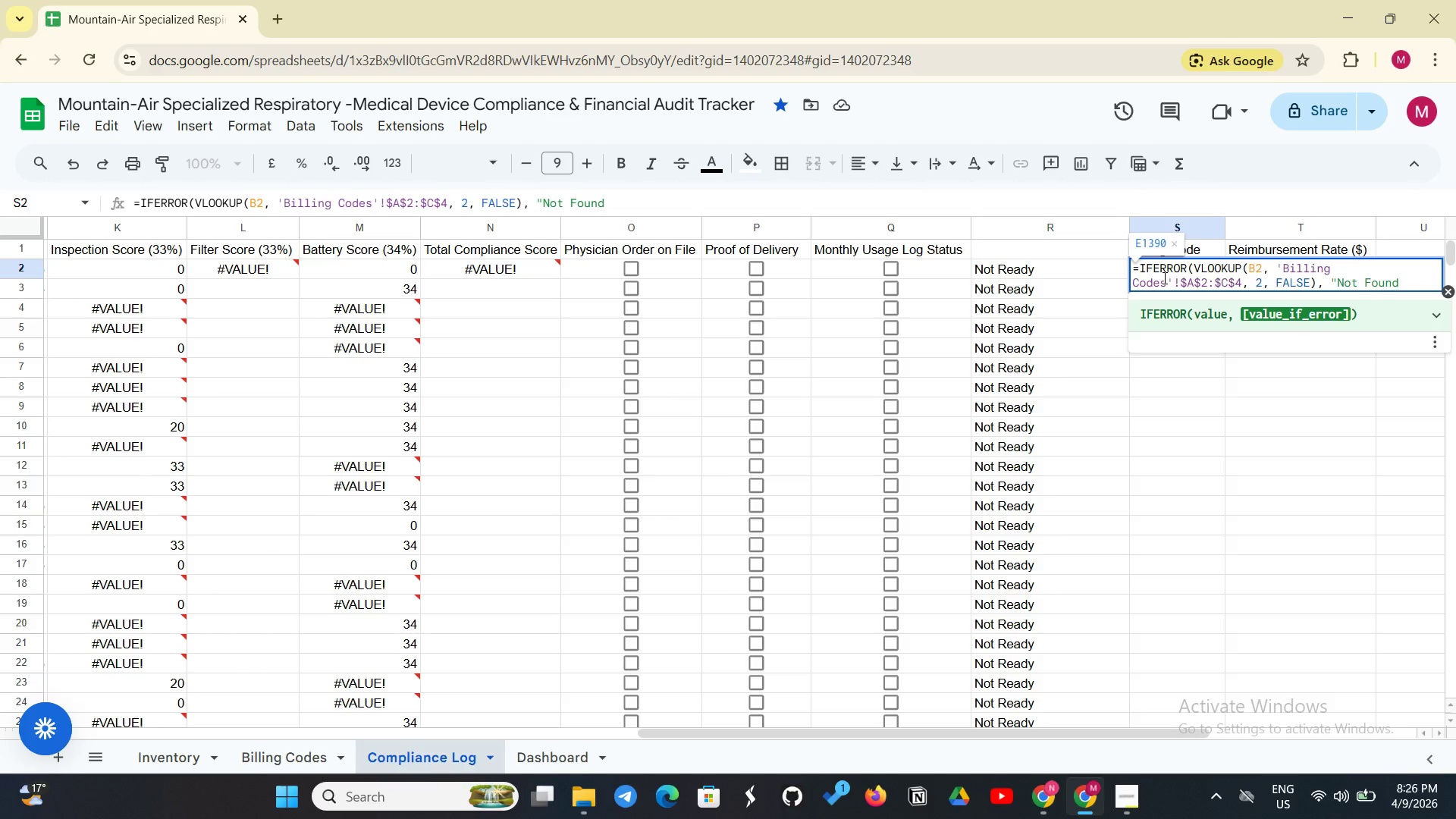 
hold_key(key=ShiftLeft, duration=1.51)
 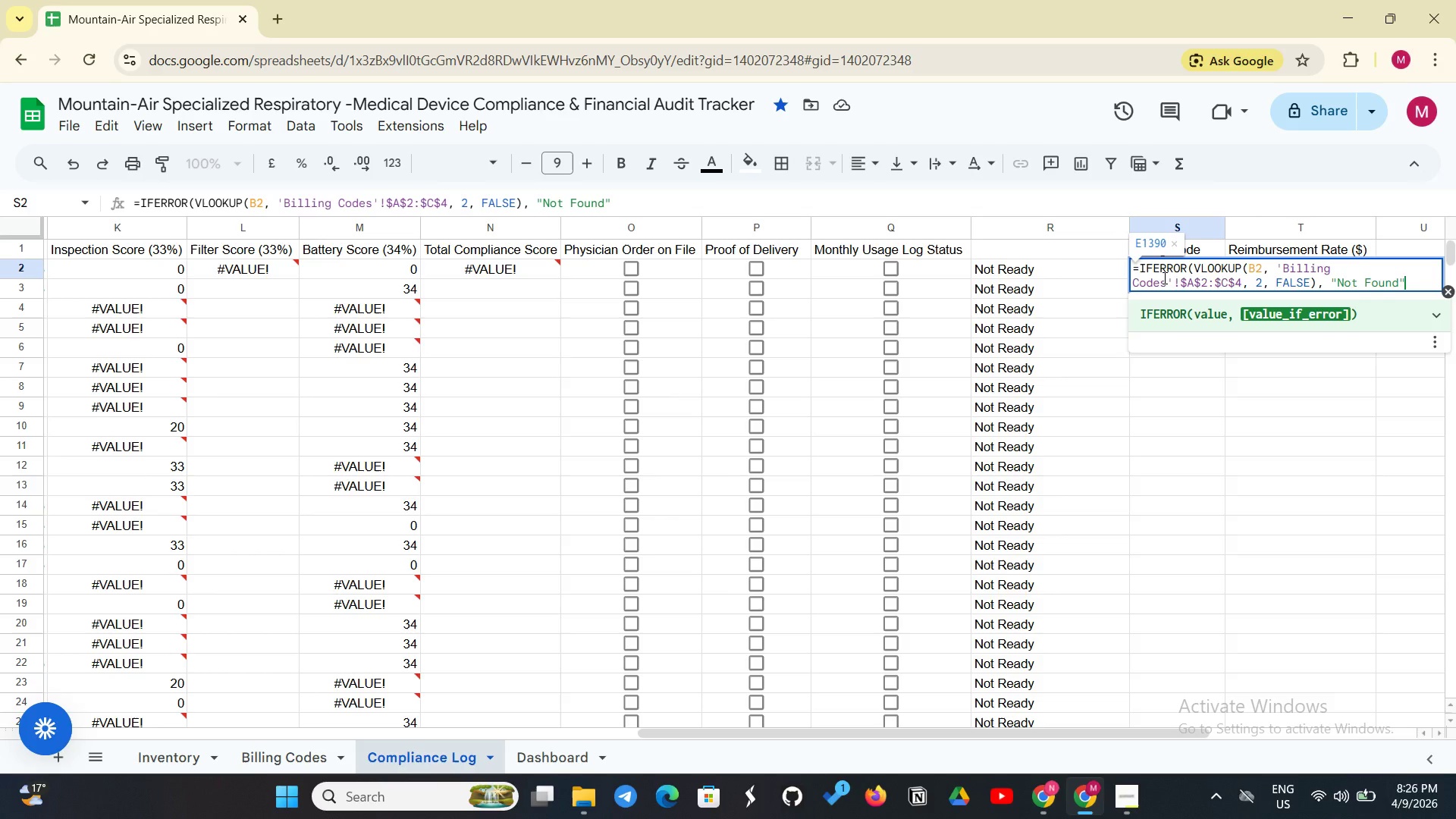 
key(Shift+Quote)
 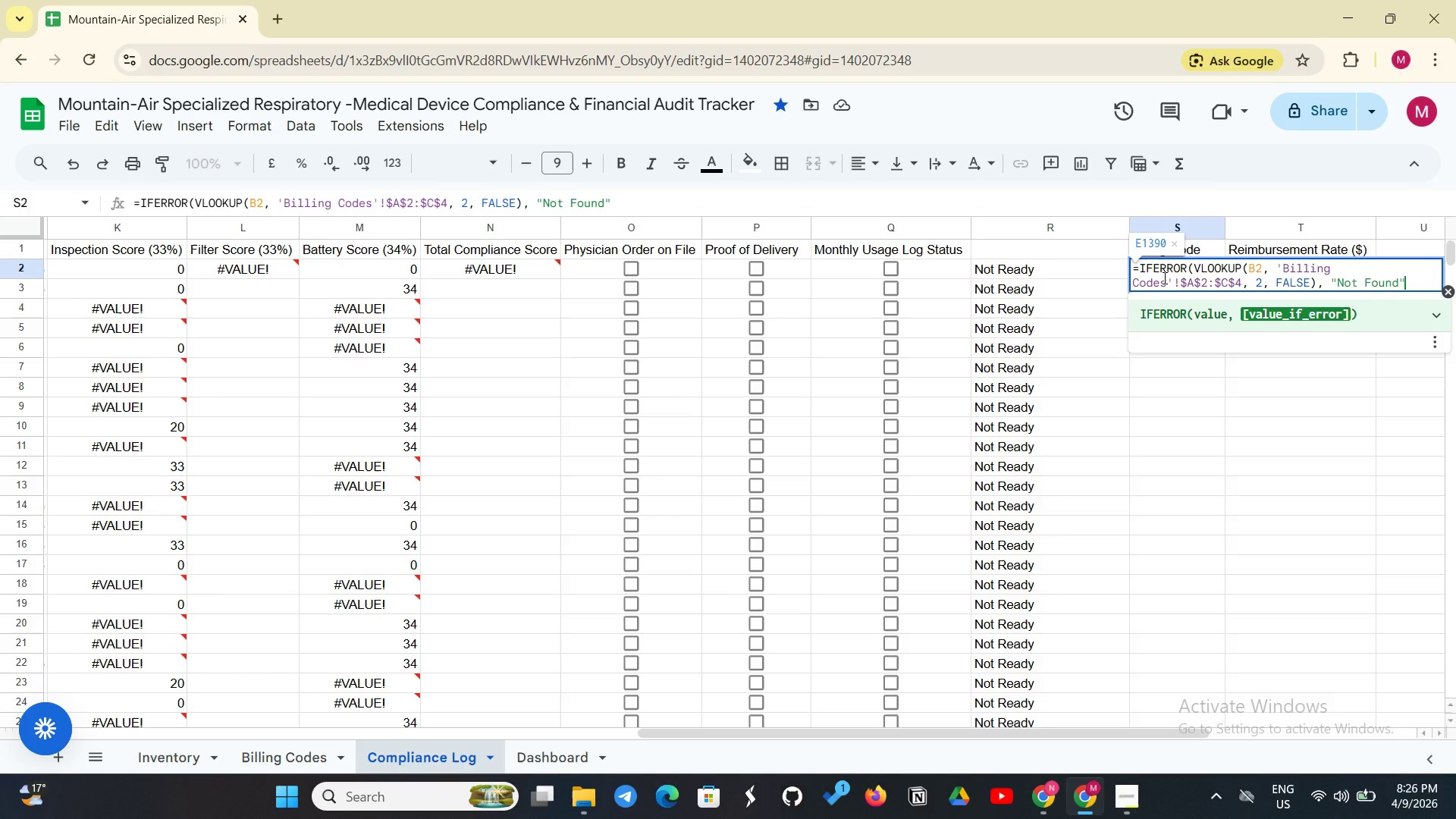 
key(Shift+0)
 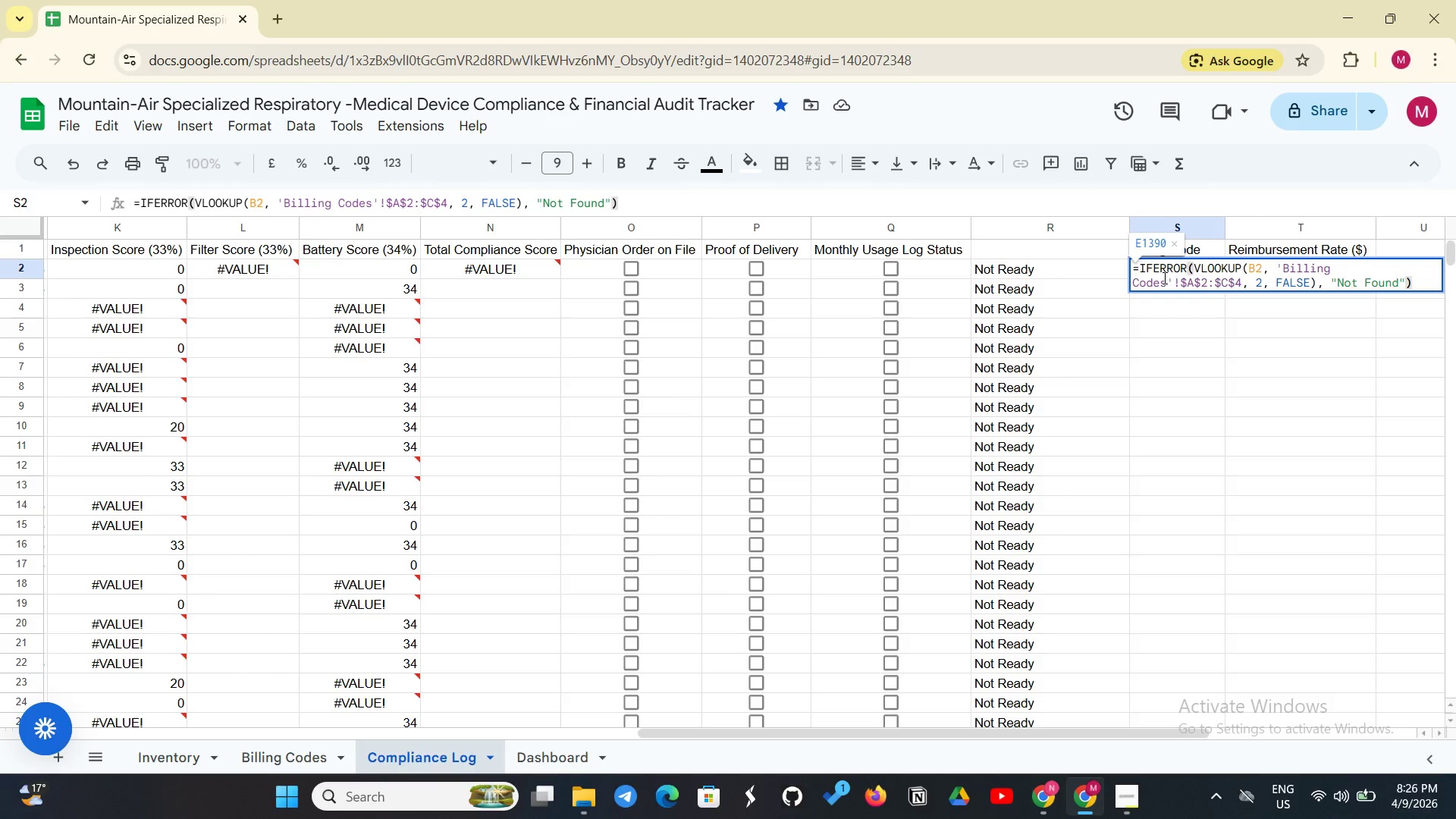 
key(Enter)
 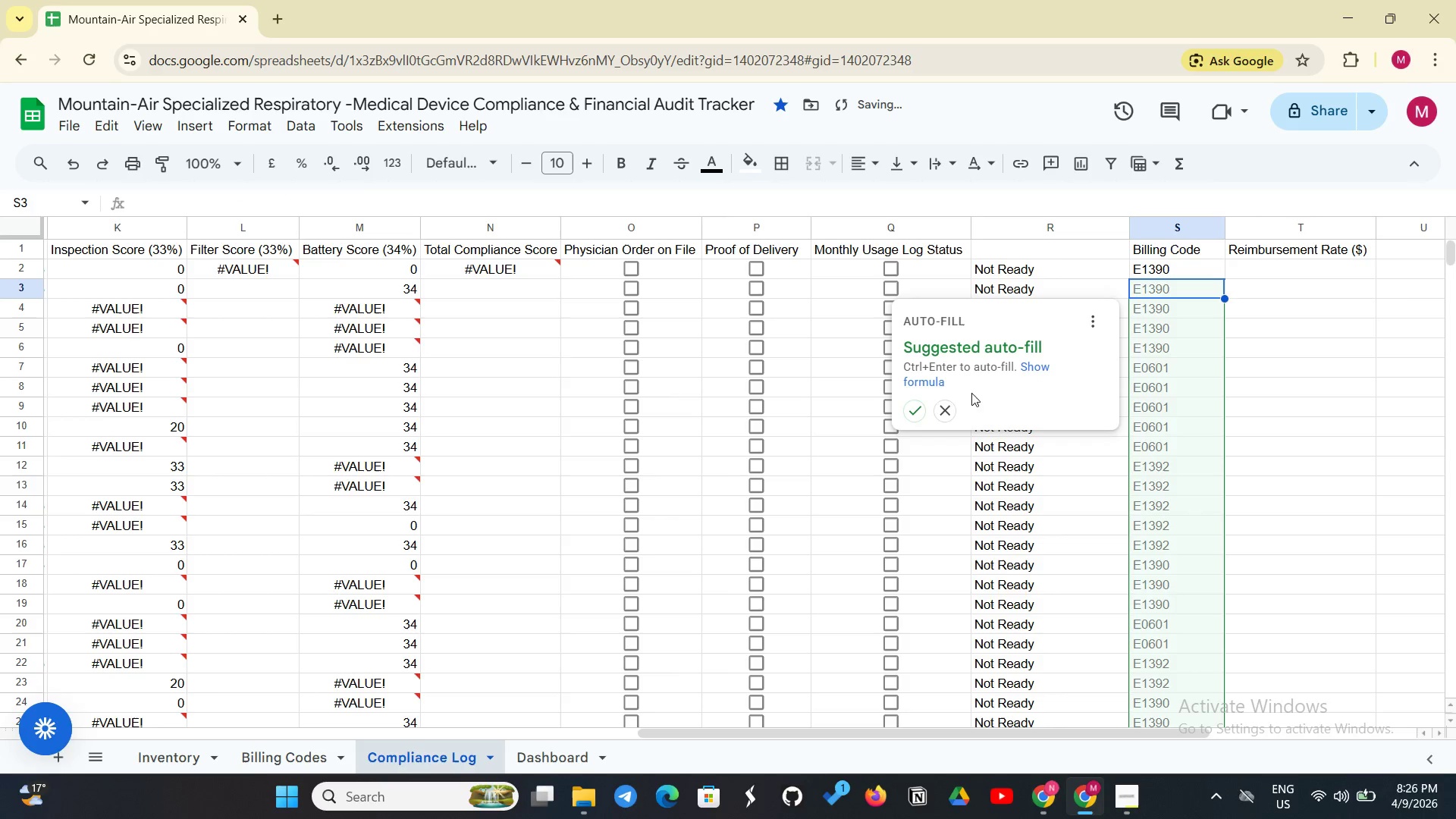 
left_click([917, 412])
 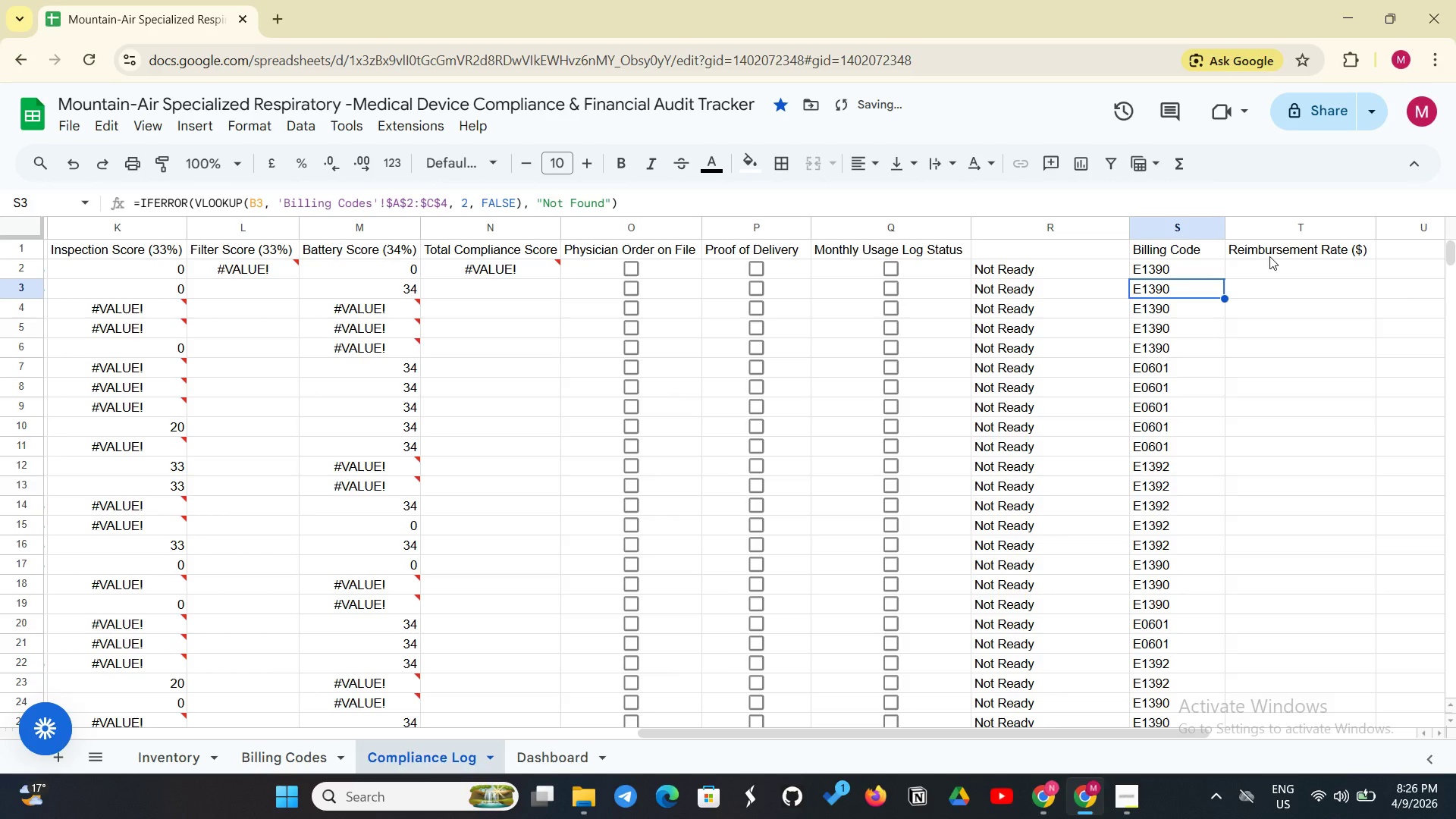 
left_click([1269, 265])
 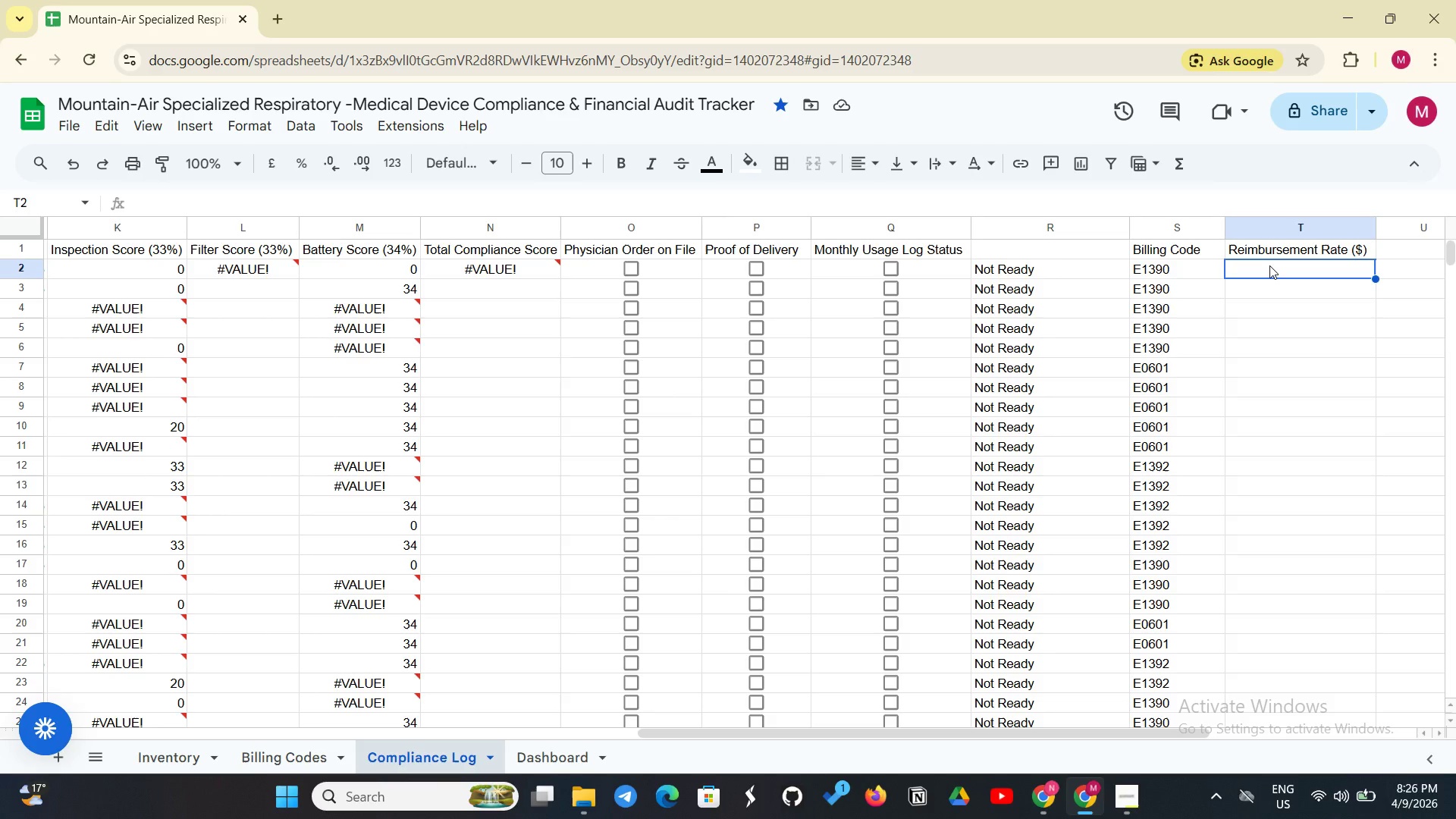 
wait(9.33)
 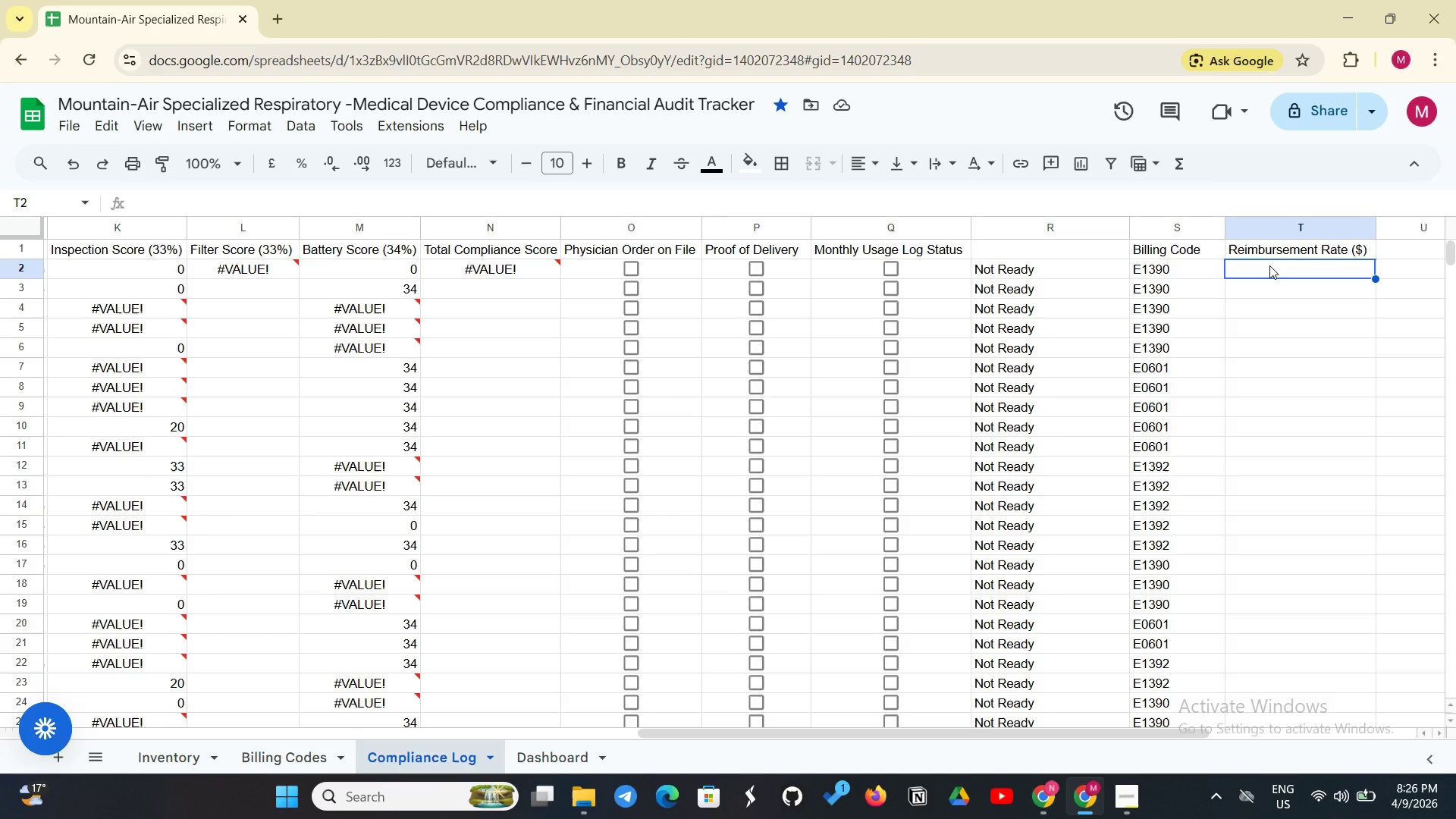 
left_click([1322, 272])
 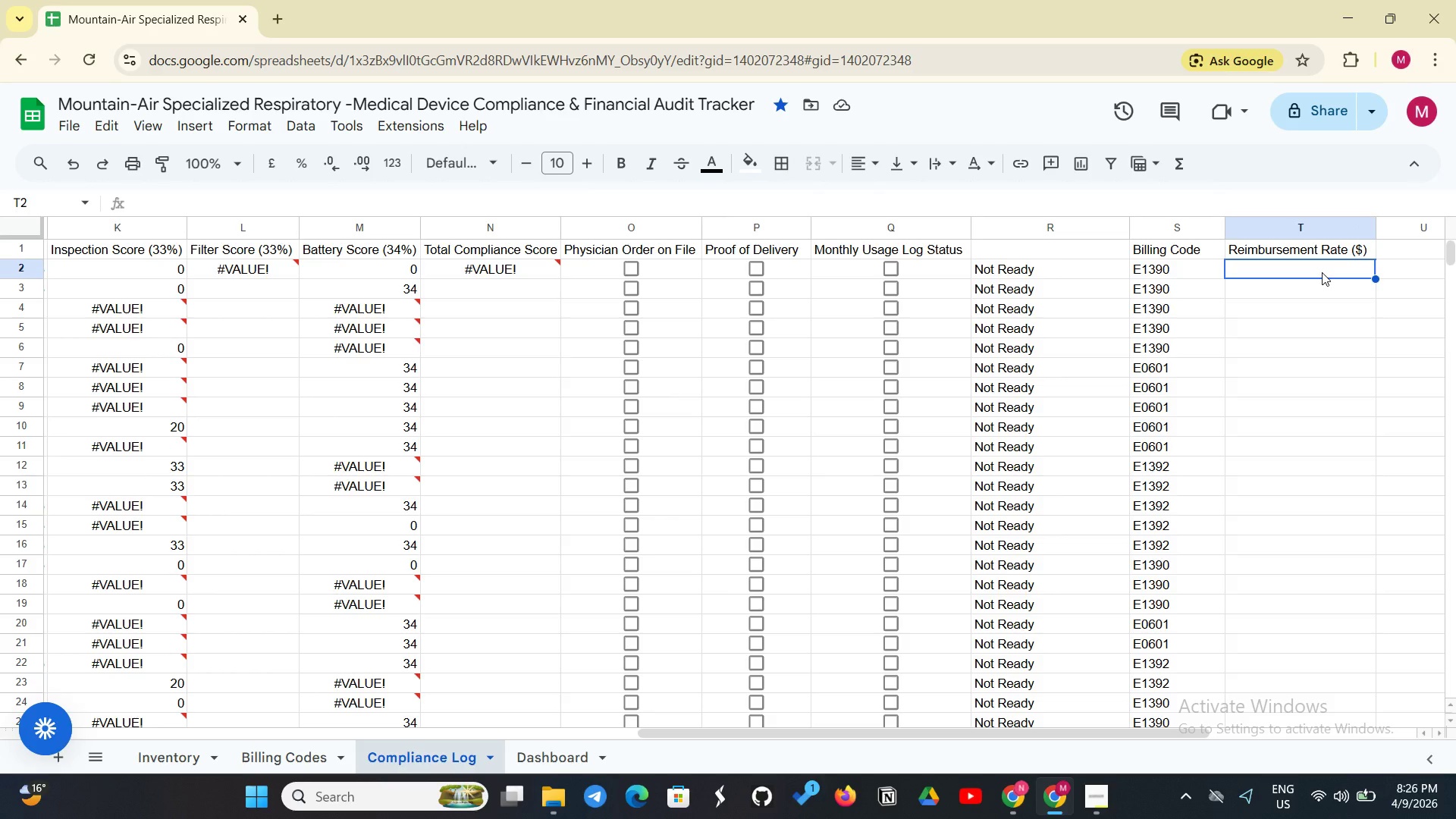 
type(=If)
 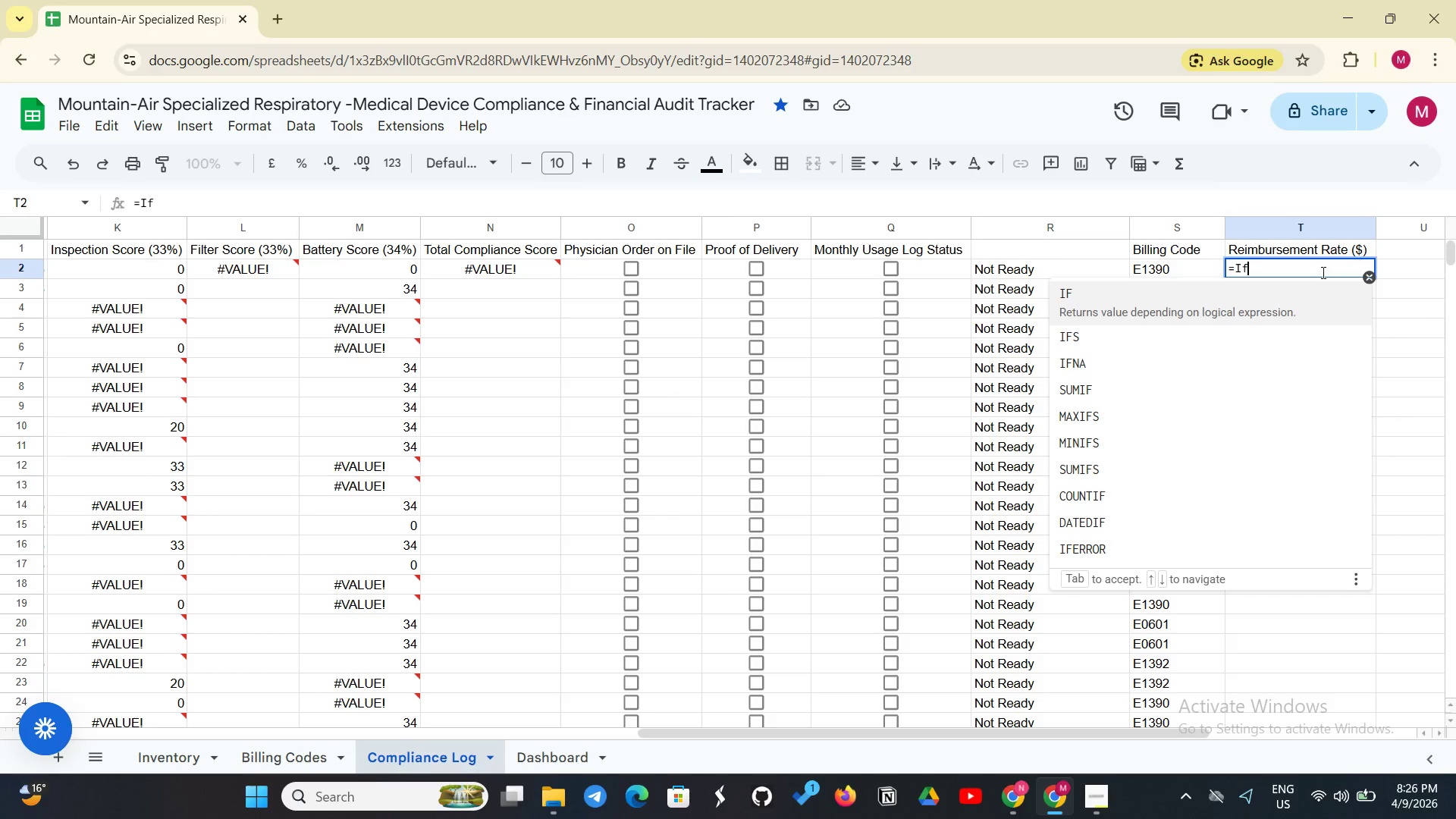 
key(Backspace)
type(FERROR)
 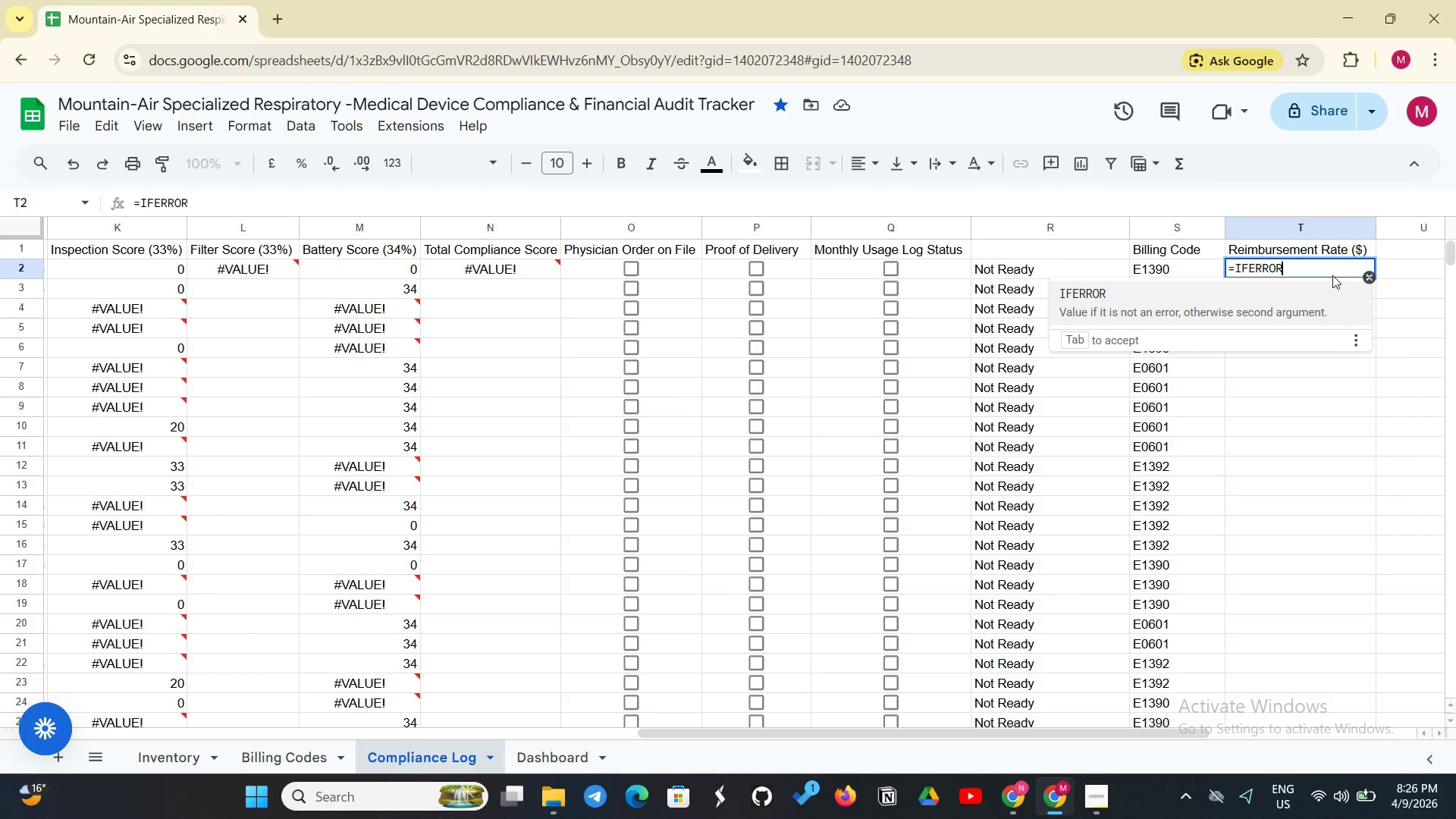 
type((VLOOKUP(B2)
 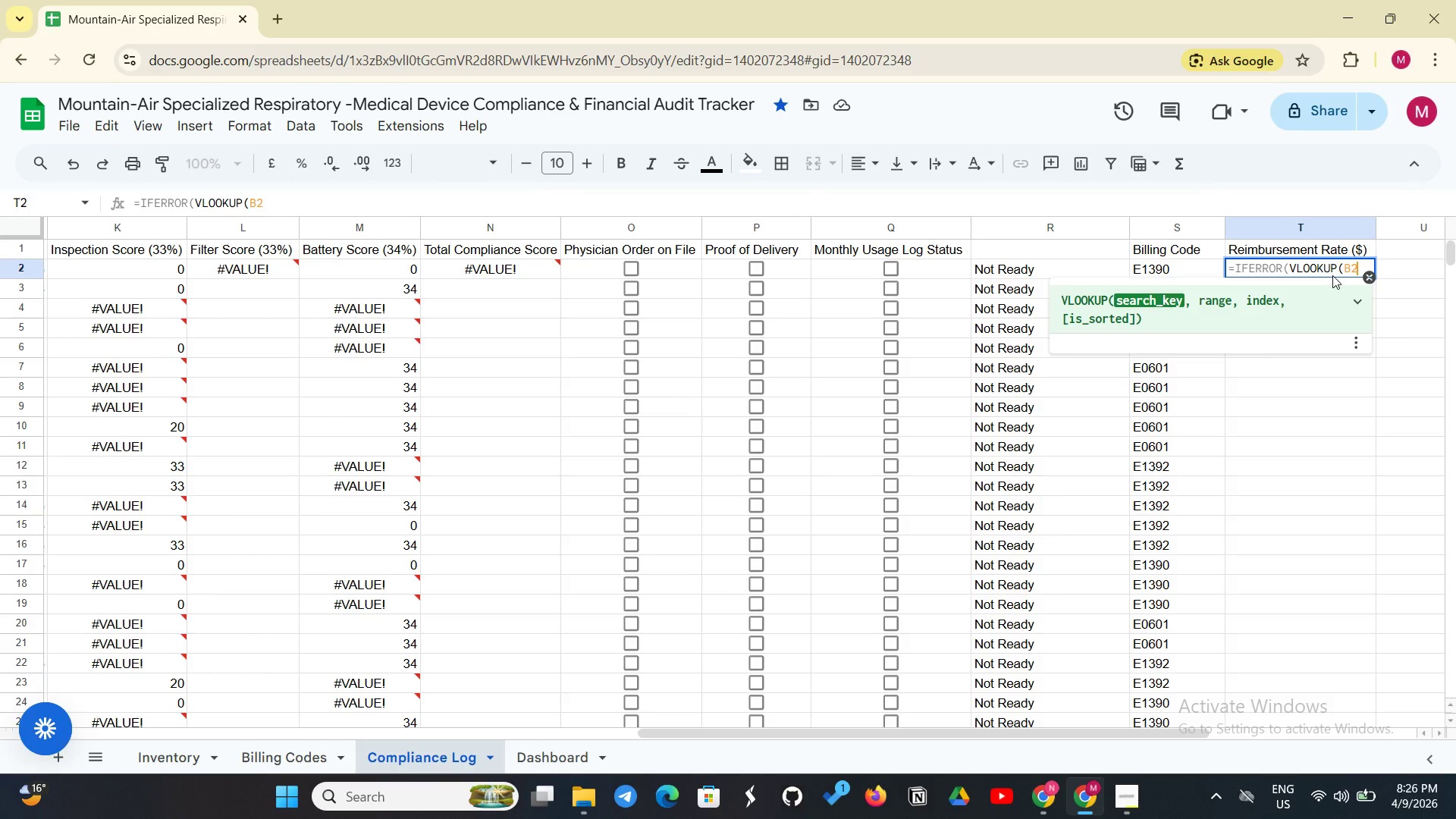 
wait(5.39)
 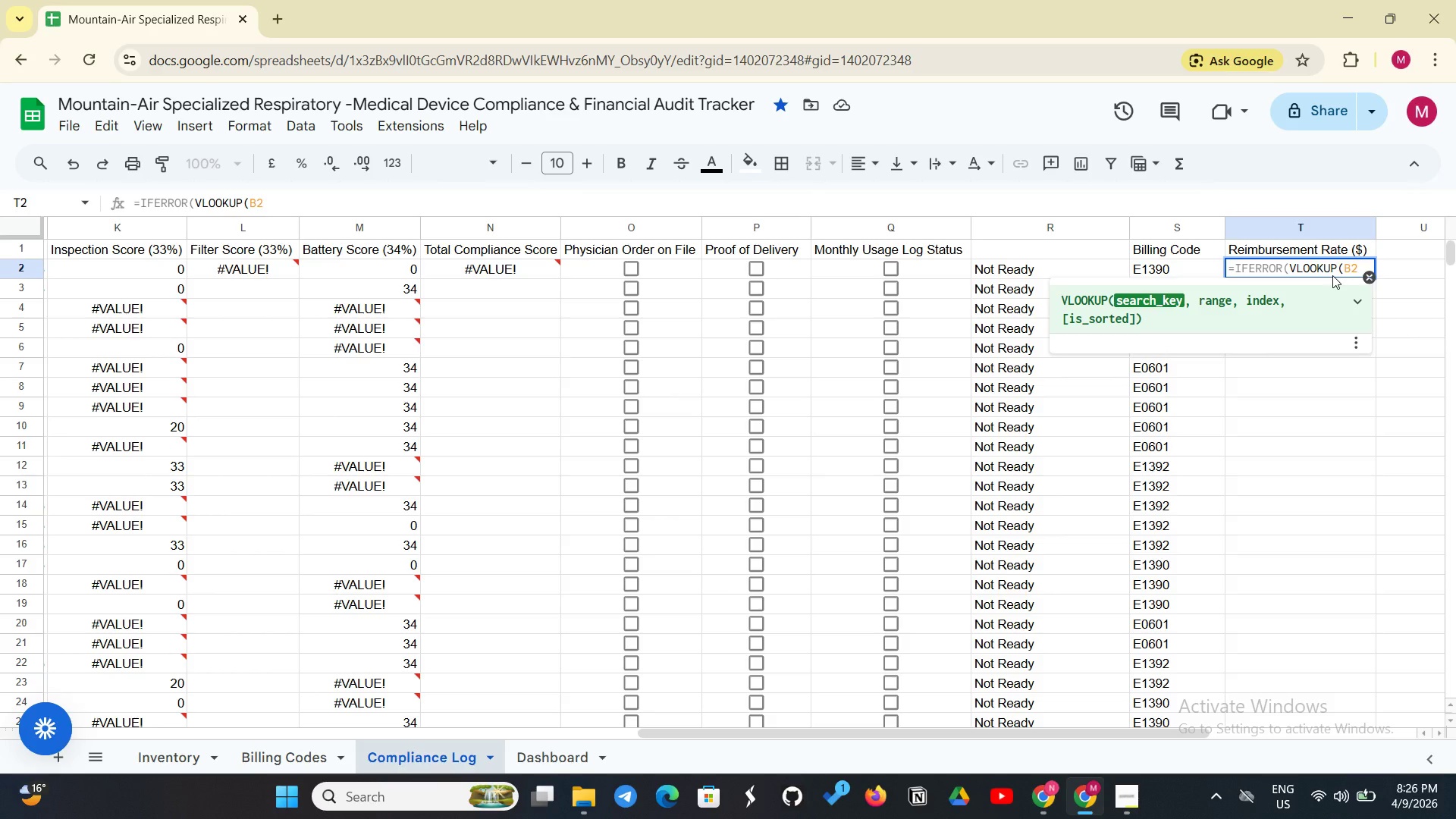 
type(, 'Billing Codes'!)
 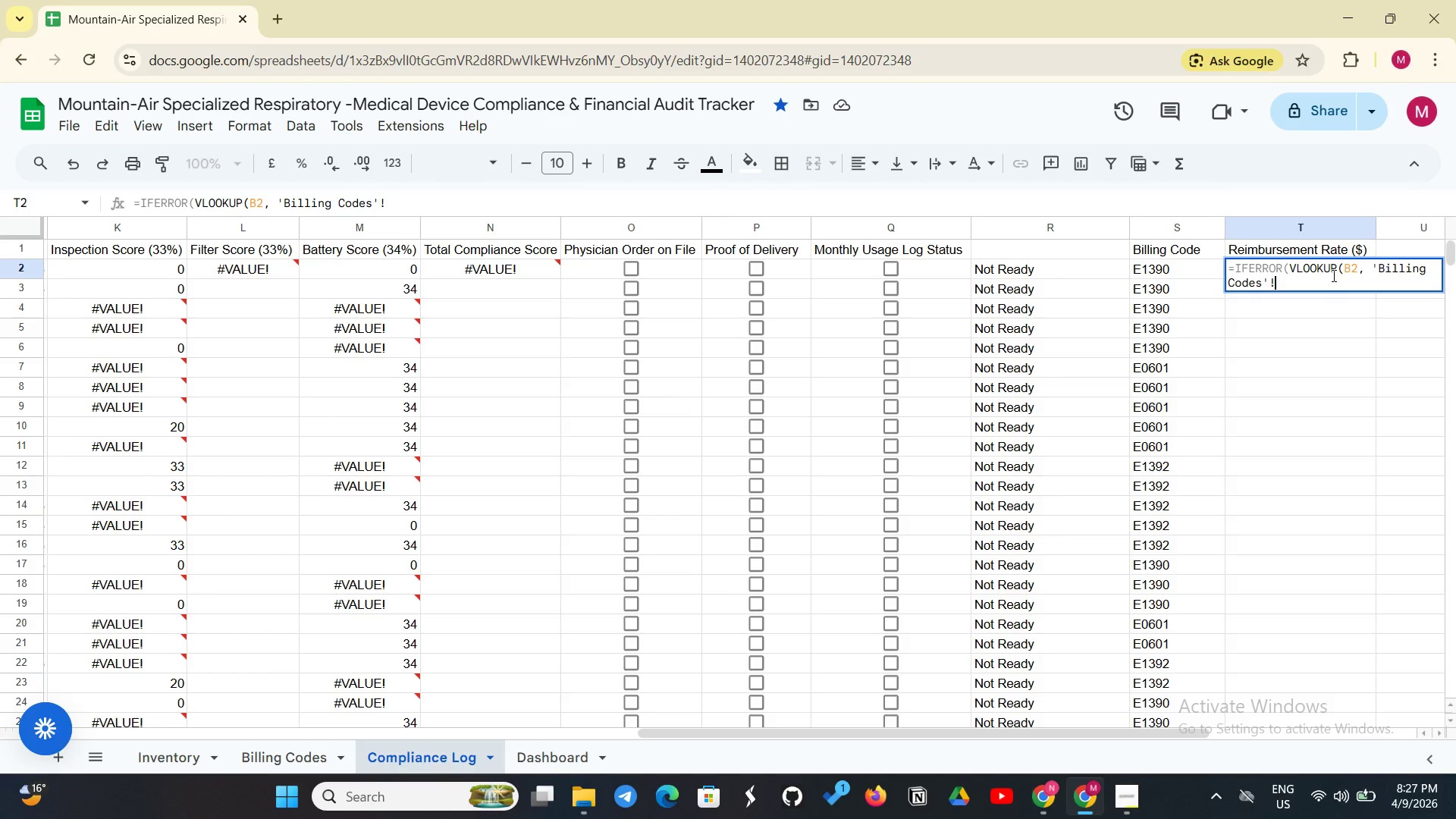 
wait(7.44)
 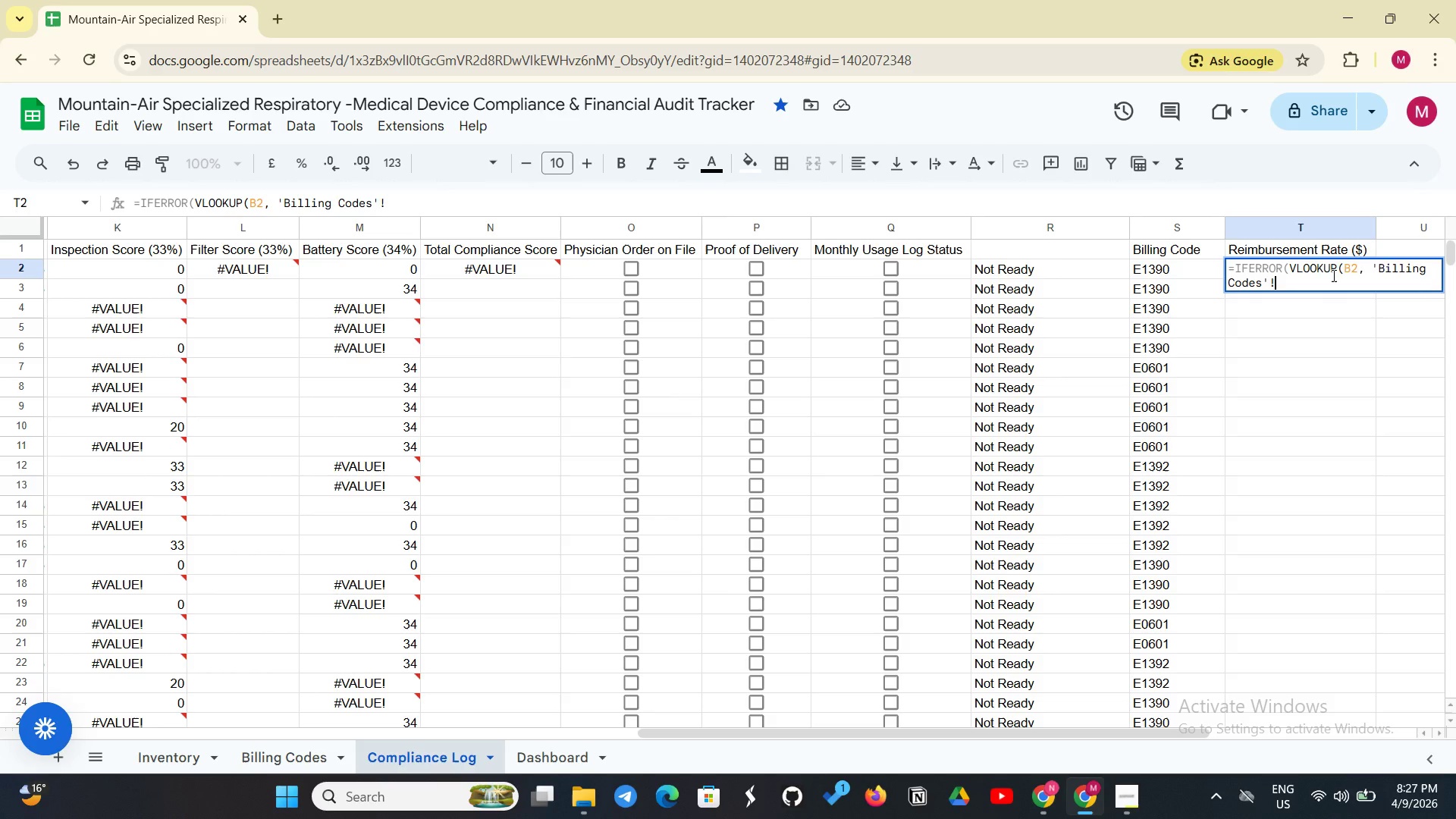 
type($A$2:$C$4, 3, FALSE), ))
key(Backspace)
type(0))
 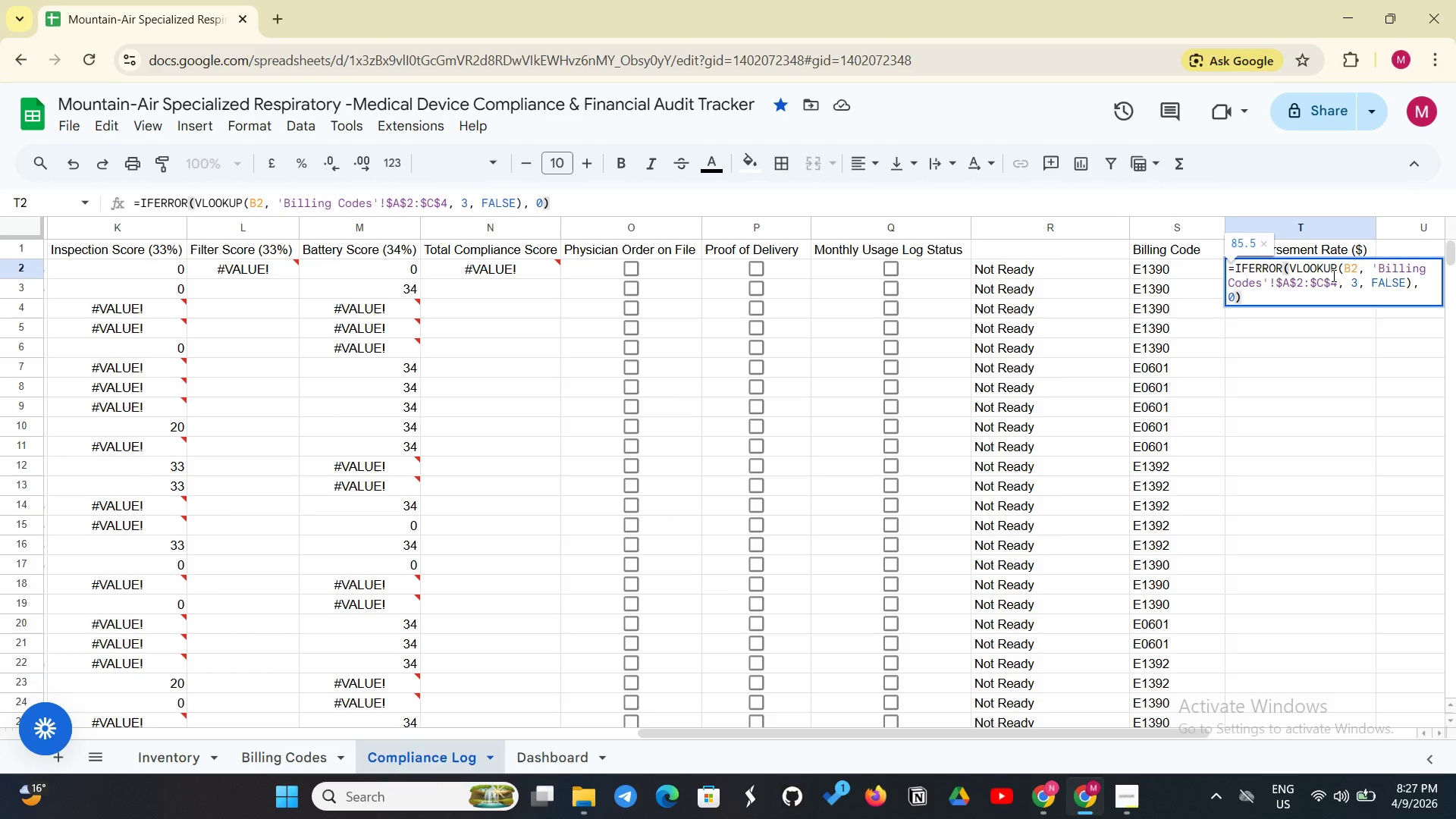 
key(Enter)
 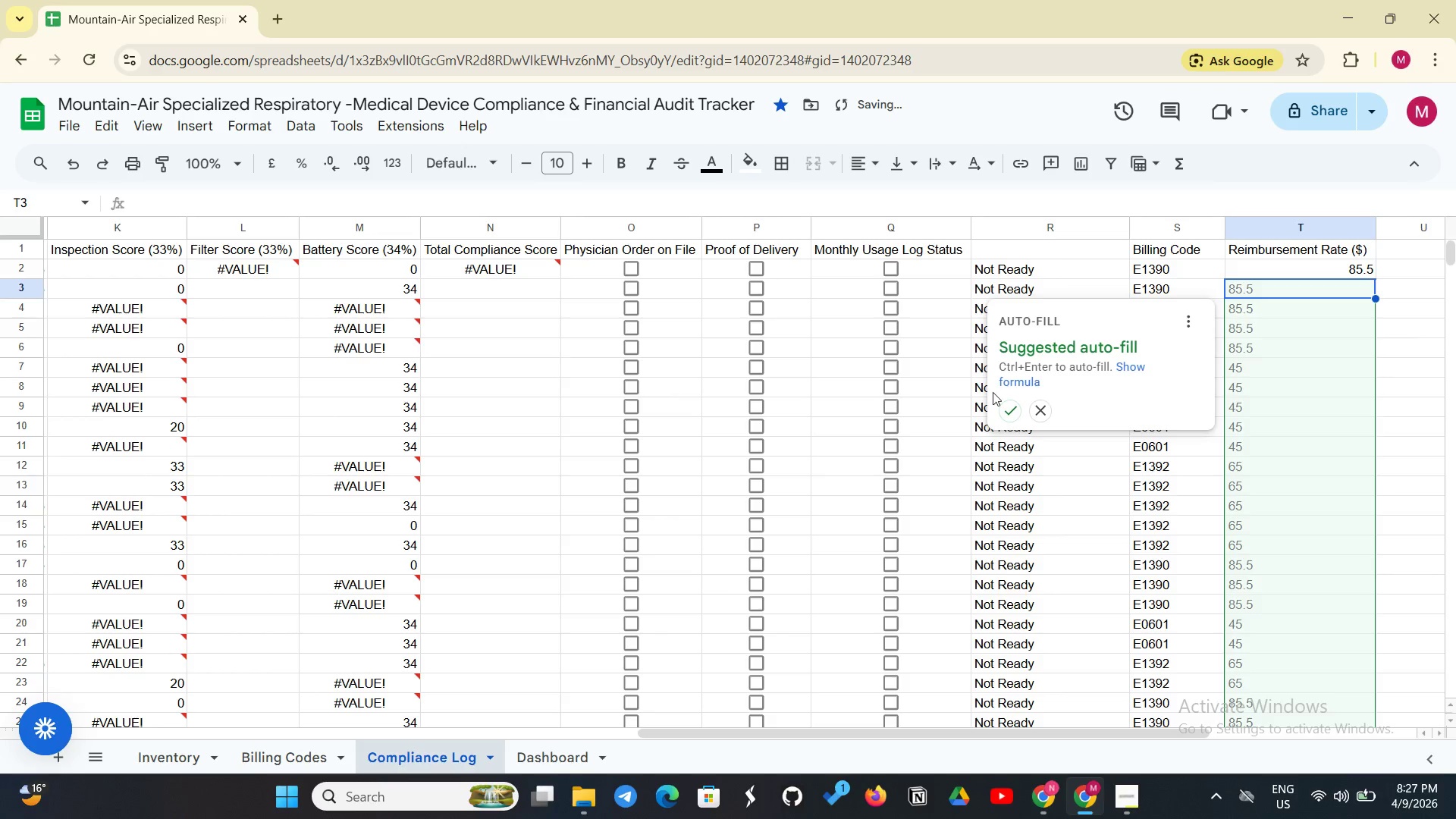 
left_click([1006, 404])
 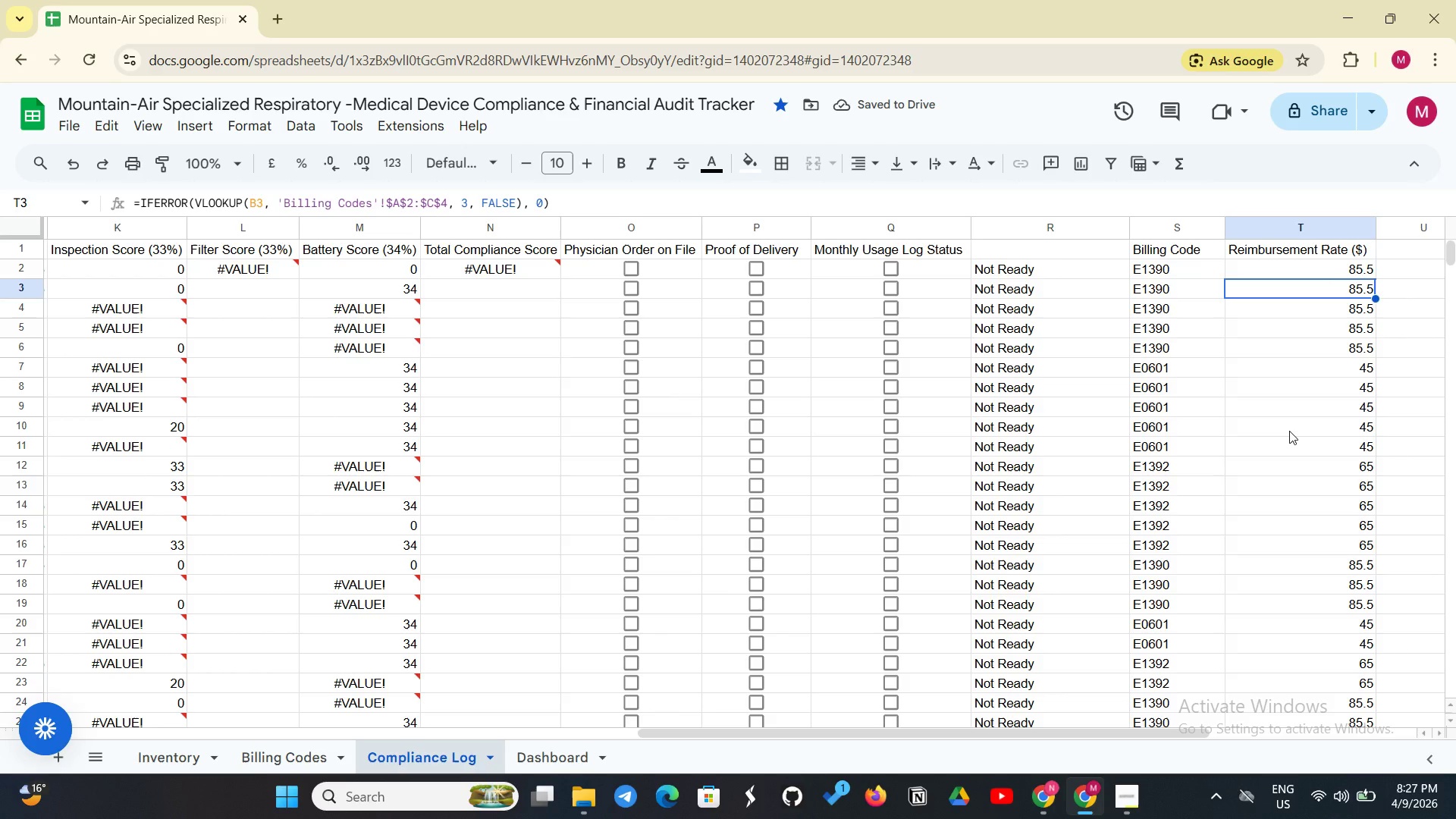 
wait(8.48)
 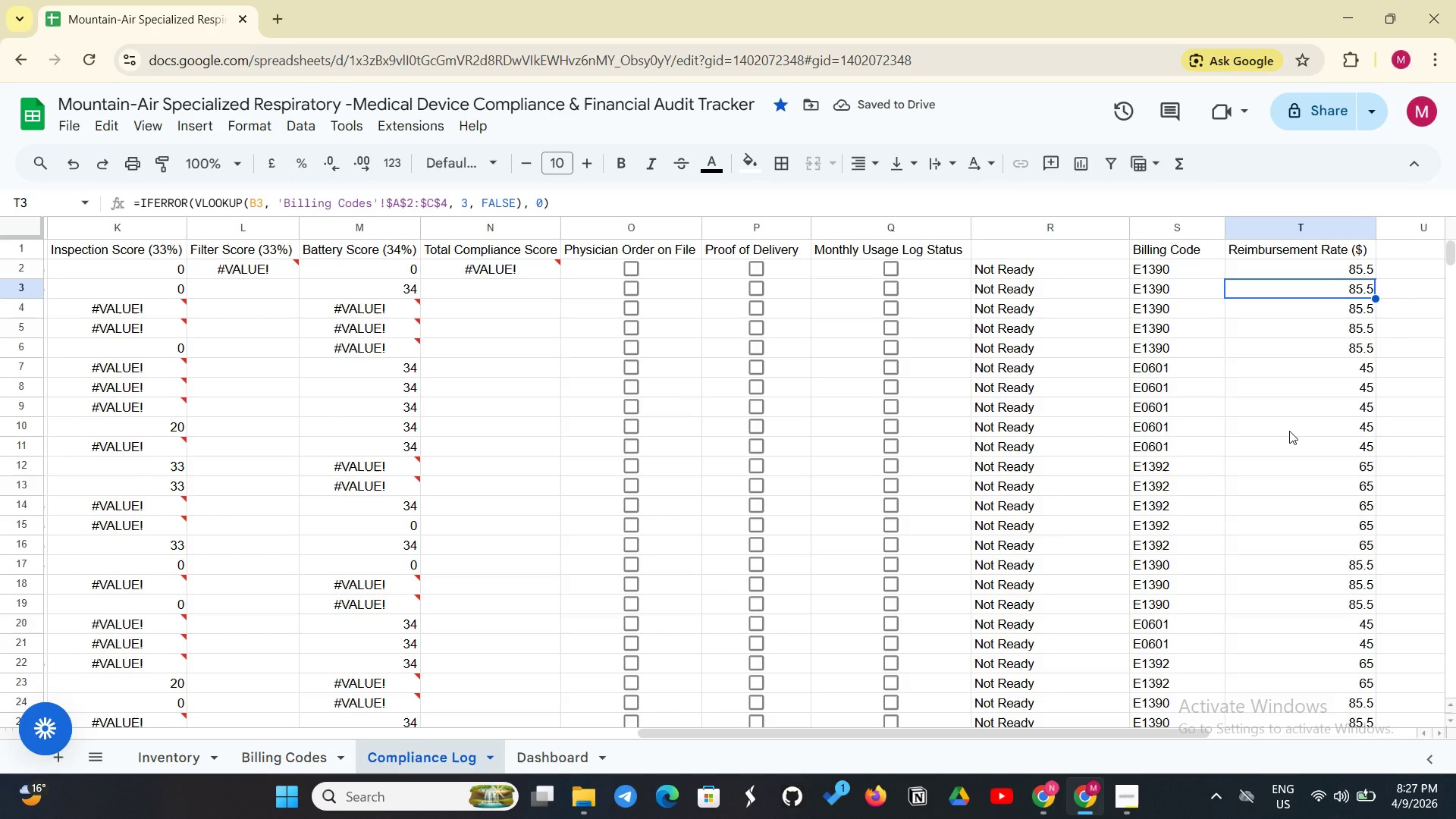 
left_click_drag(start_coordinate=[1302, 263], to_coordinate=[1366, 249])
 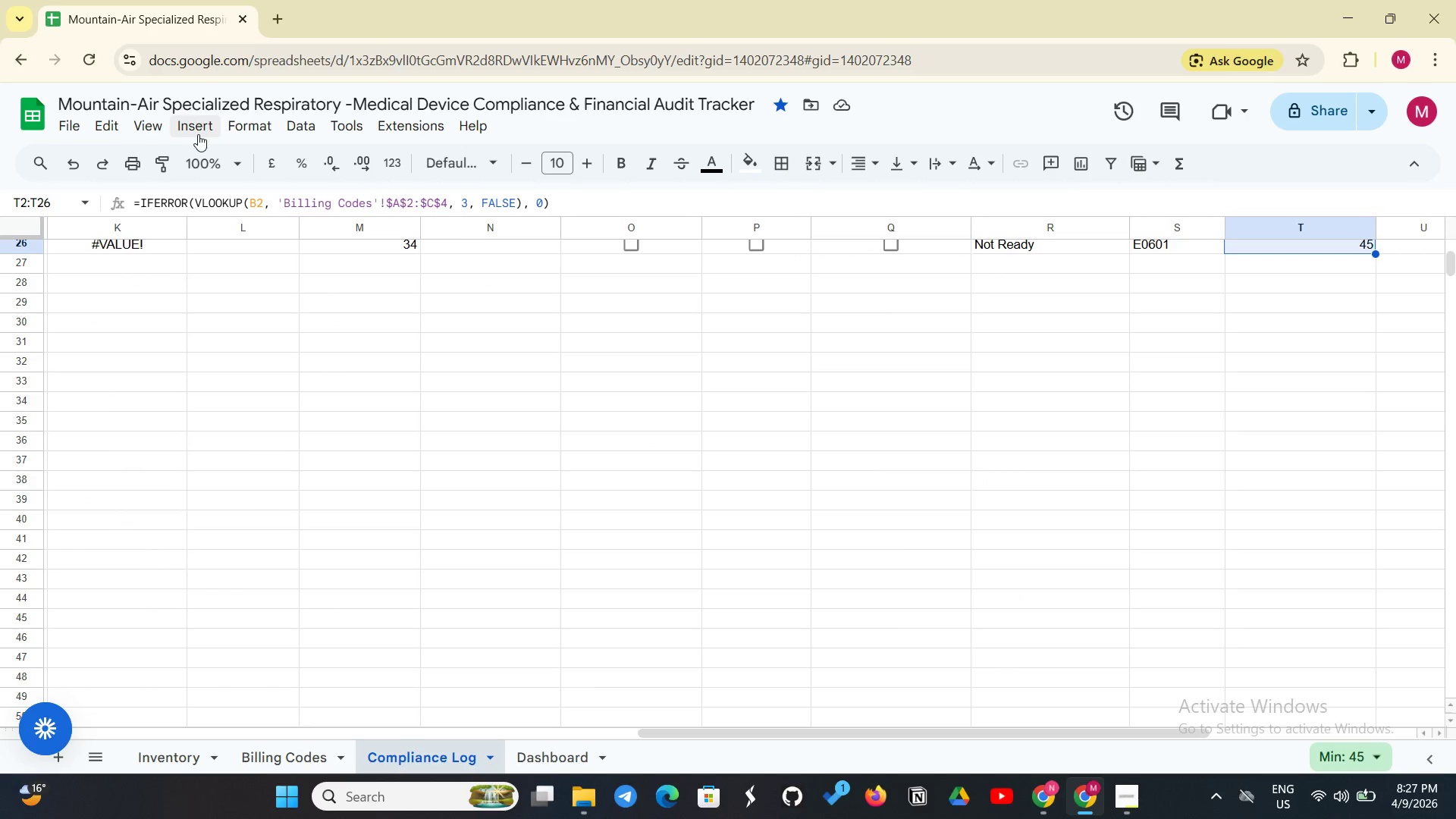 
left_click([251, 134])
 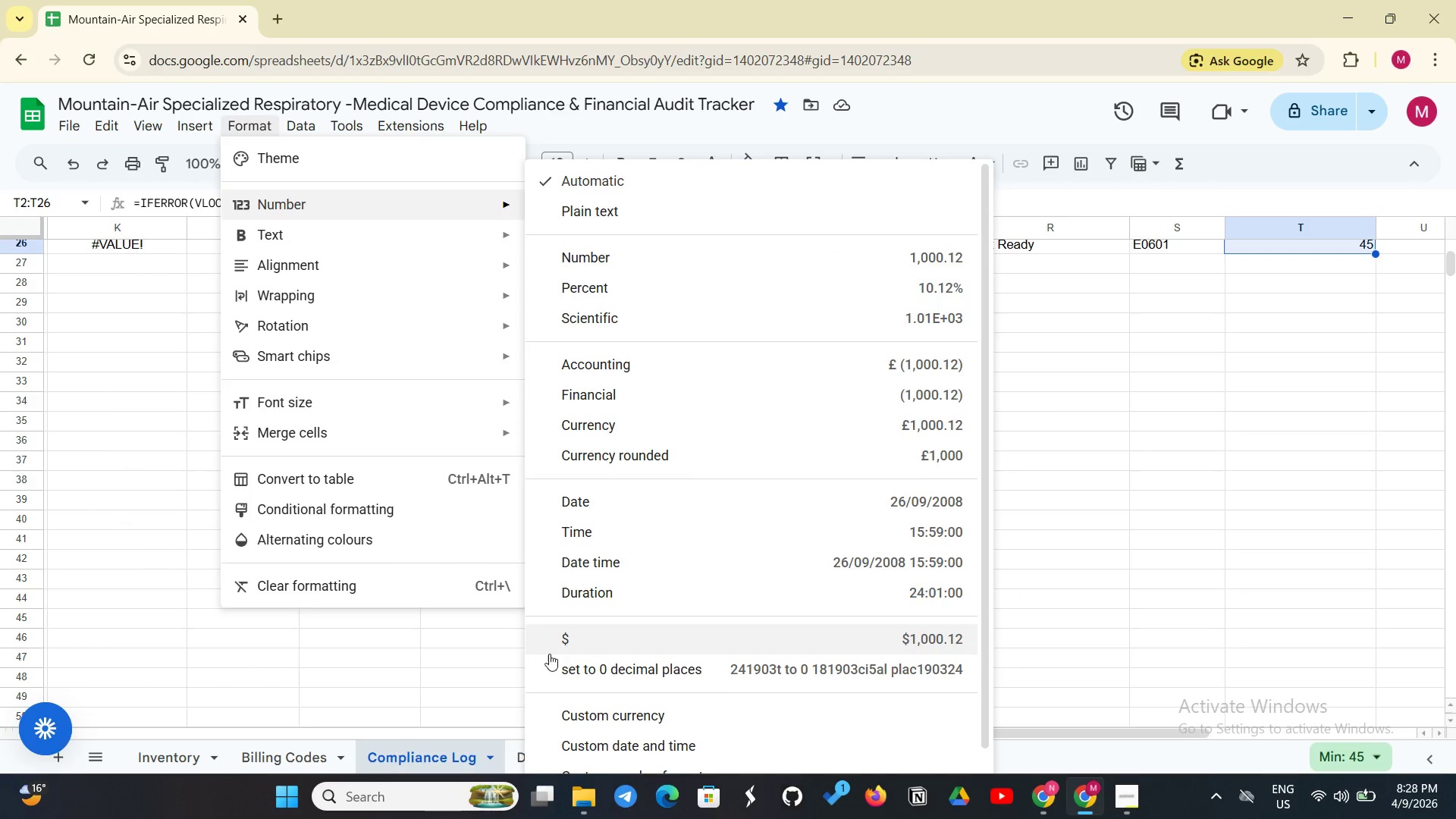 
left_click([605, 643])
 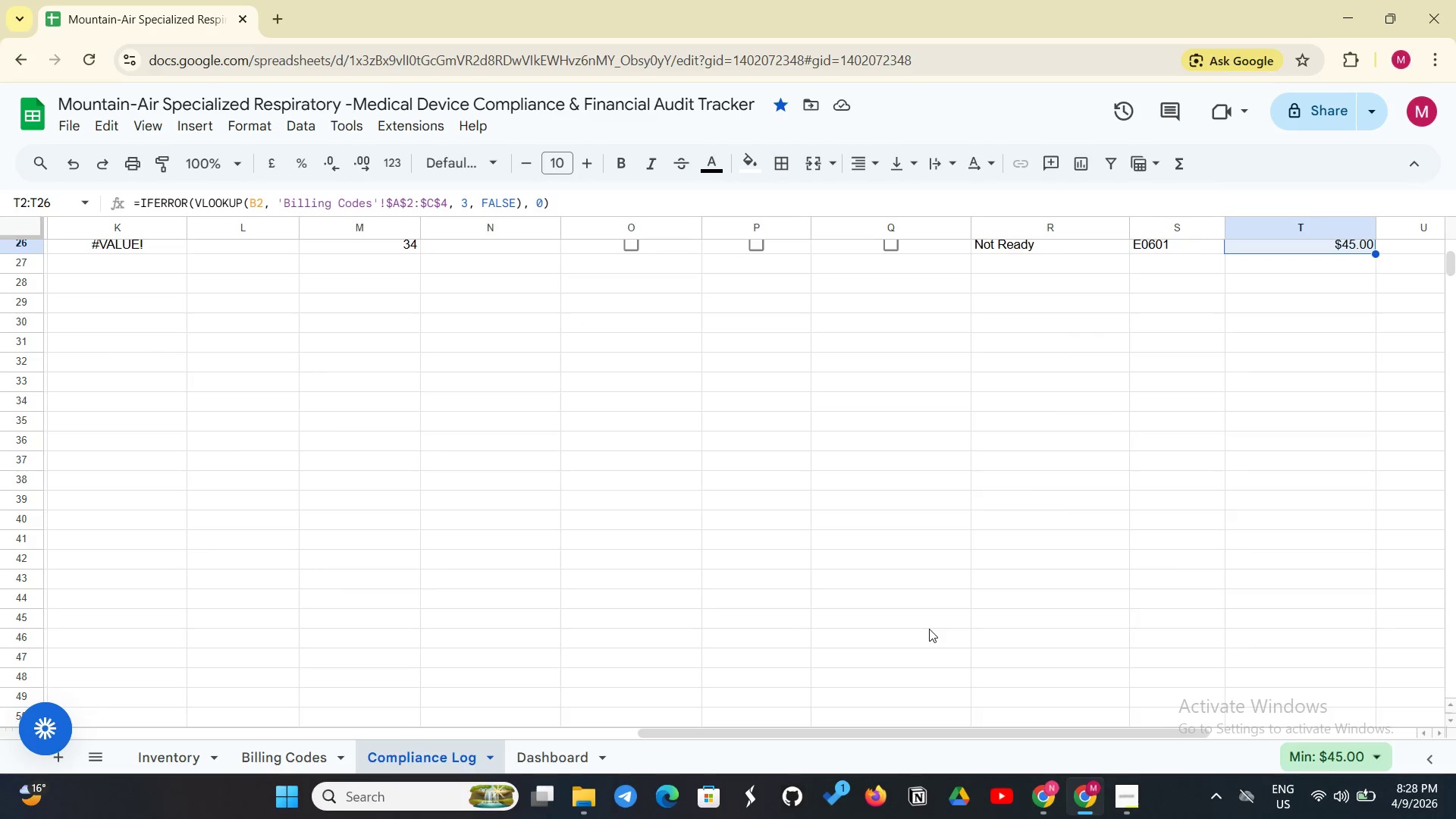 
wait(10.51)
 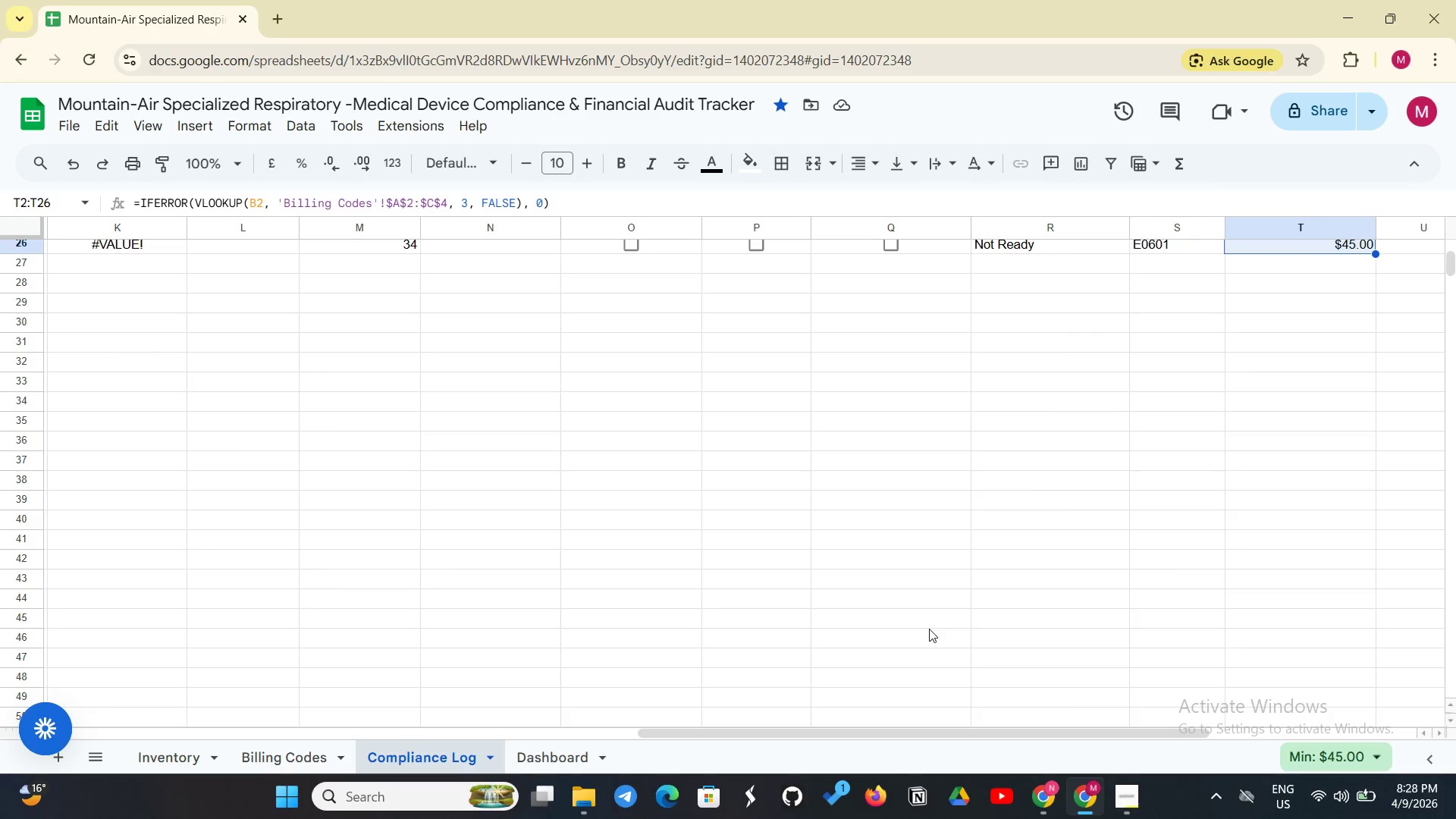 
scroll: coordinate [925, 295], scroll_direction: up, amount: 16.0
 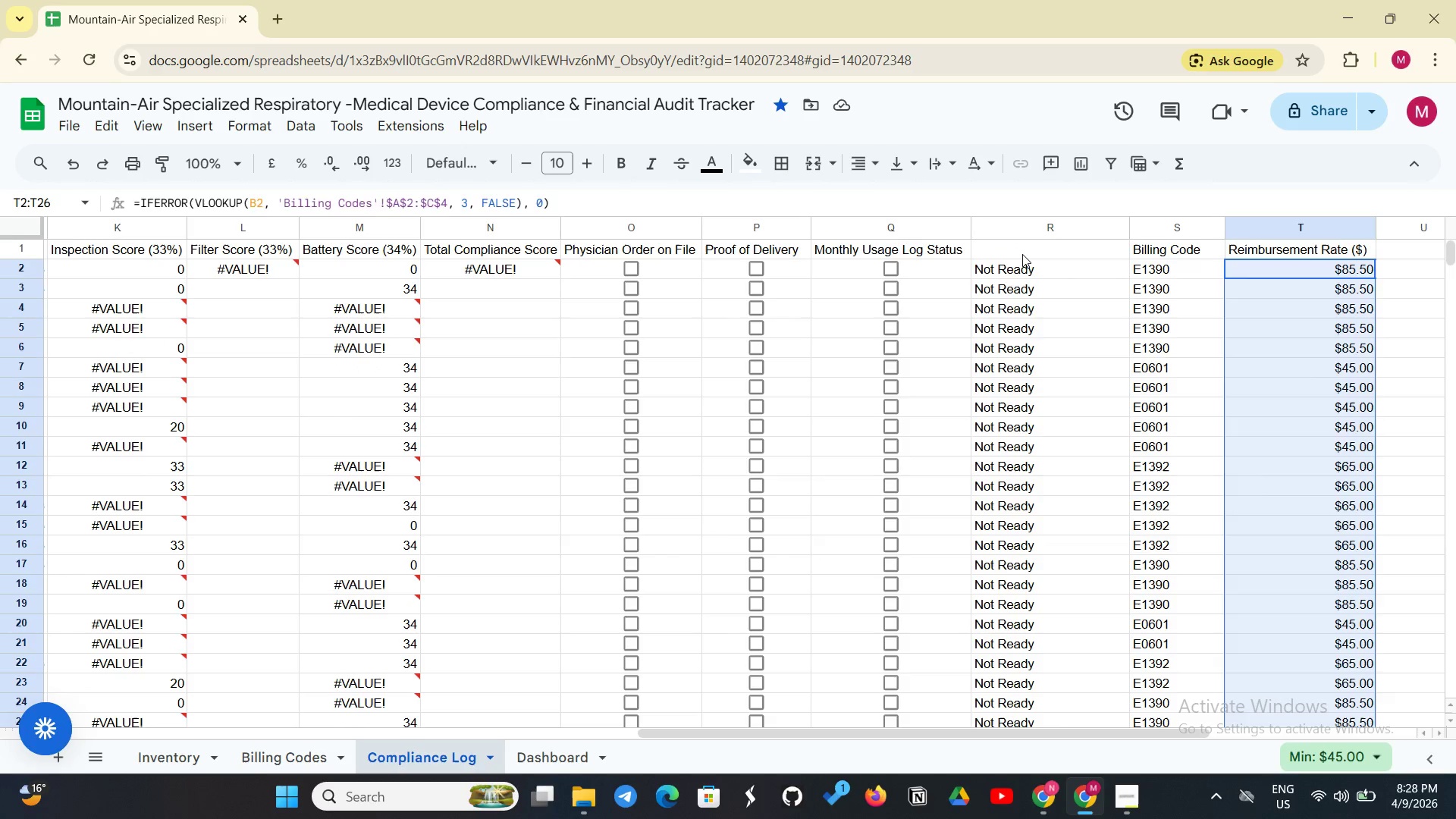 
left_click([1023, 254])
 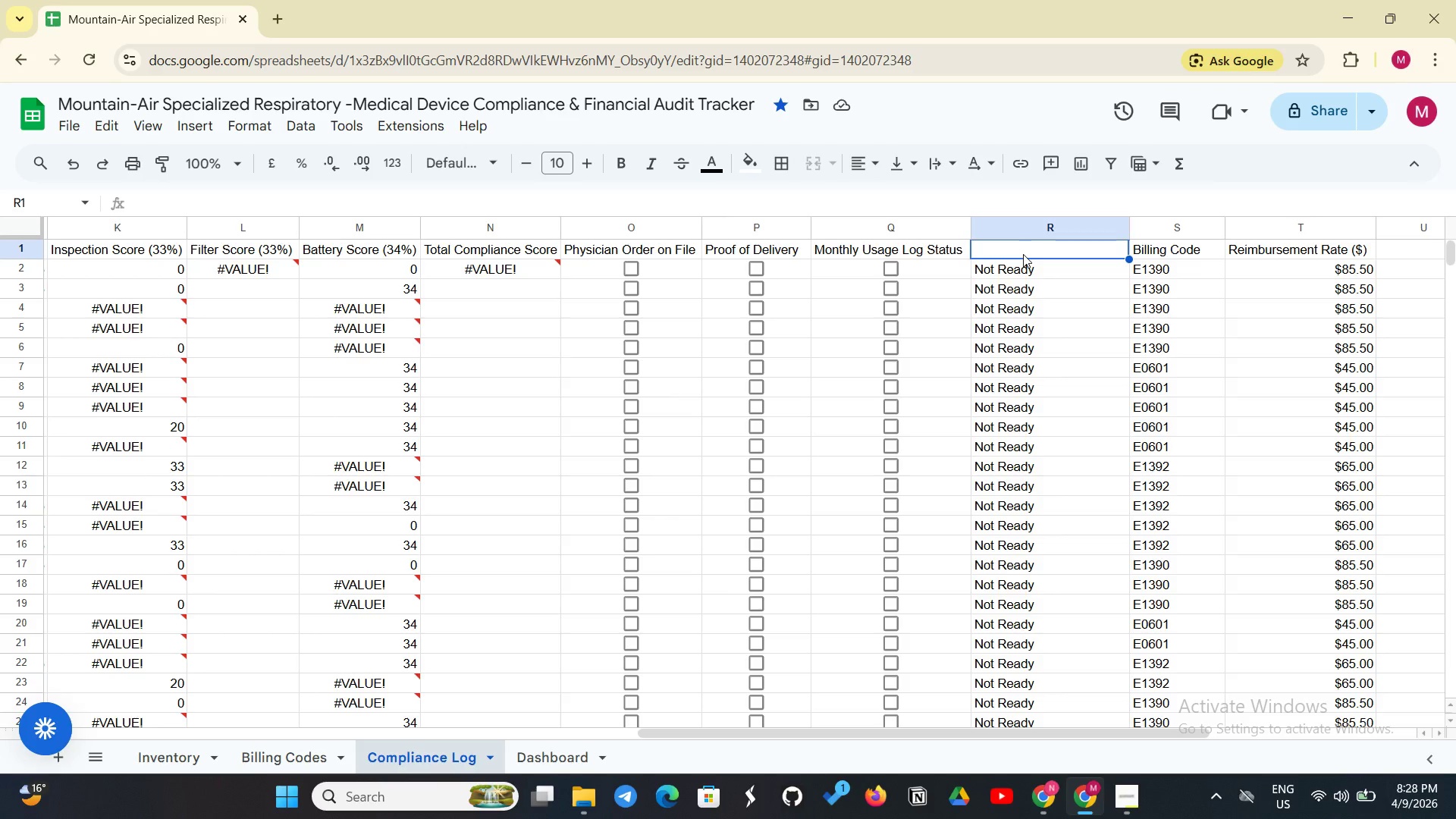 
left_click([1023, 254])
 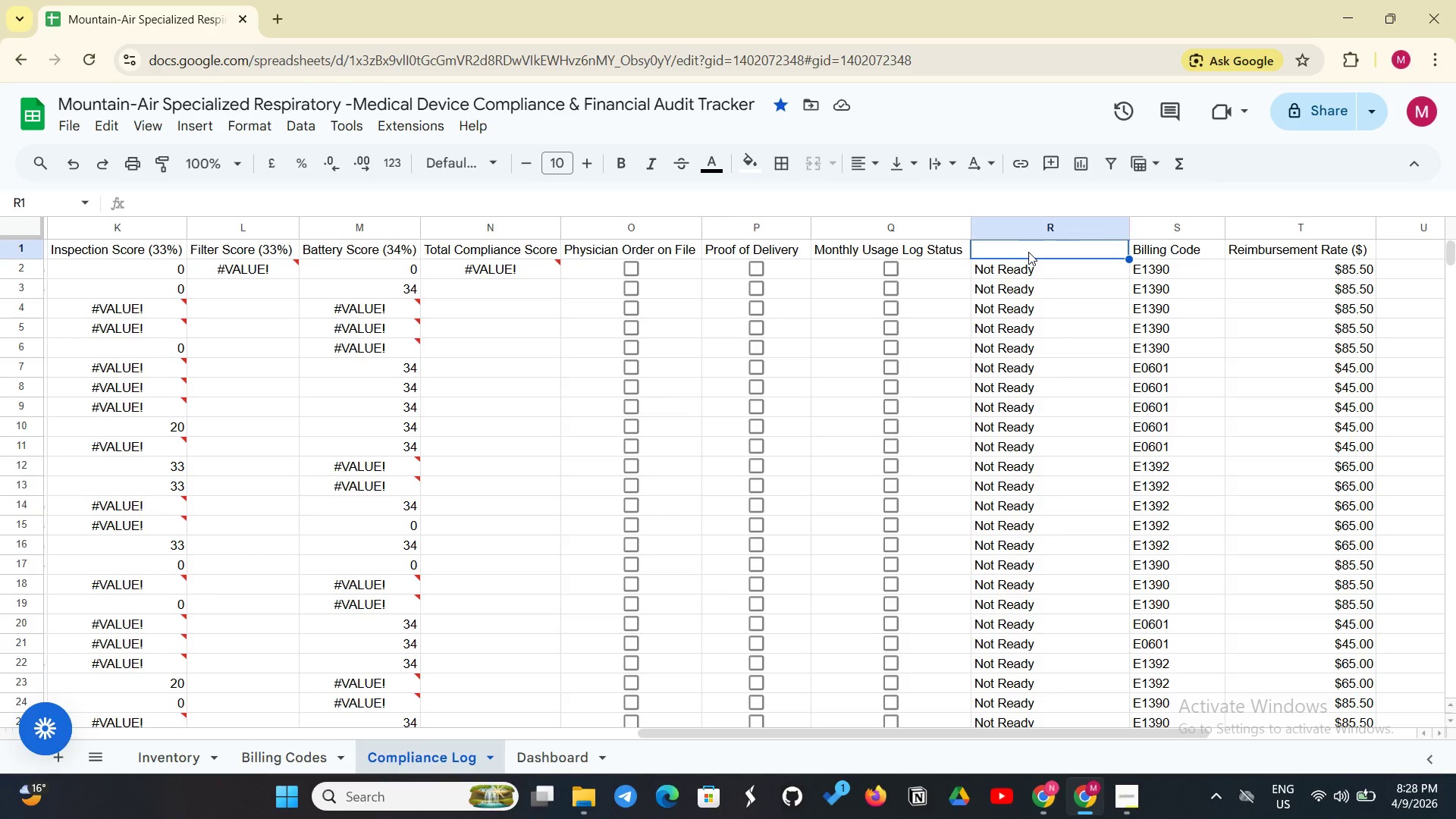 
key(Control+Z)
 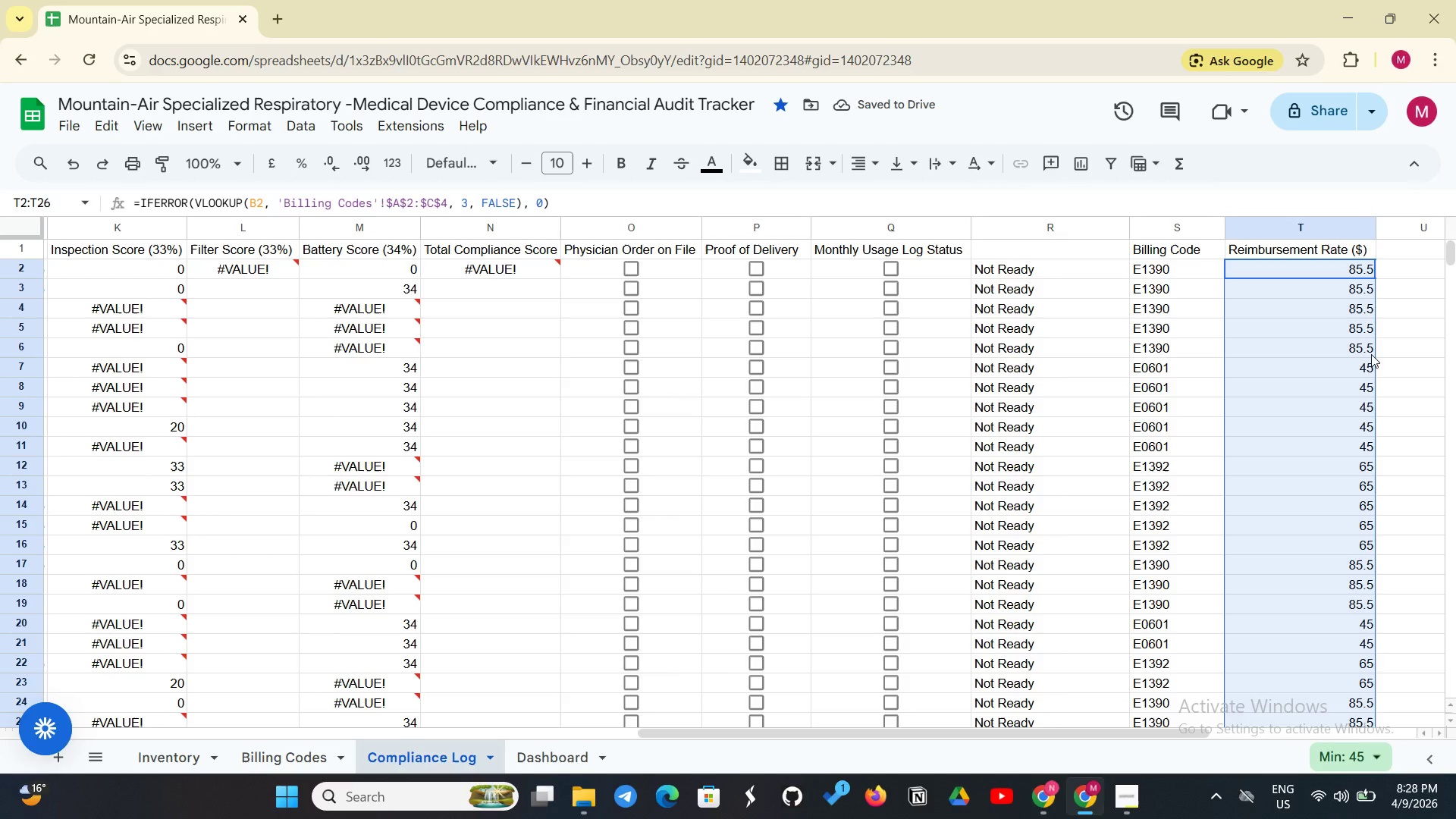 
left_click([1400, 351])
 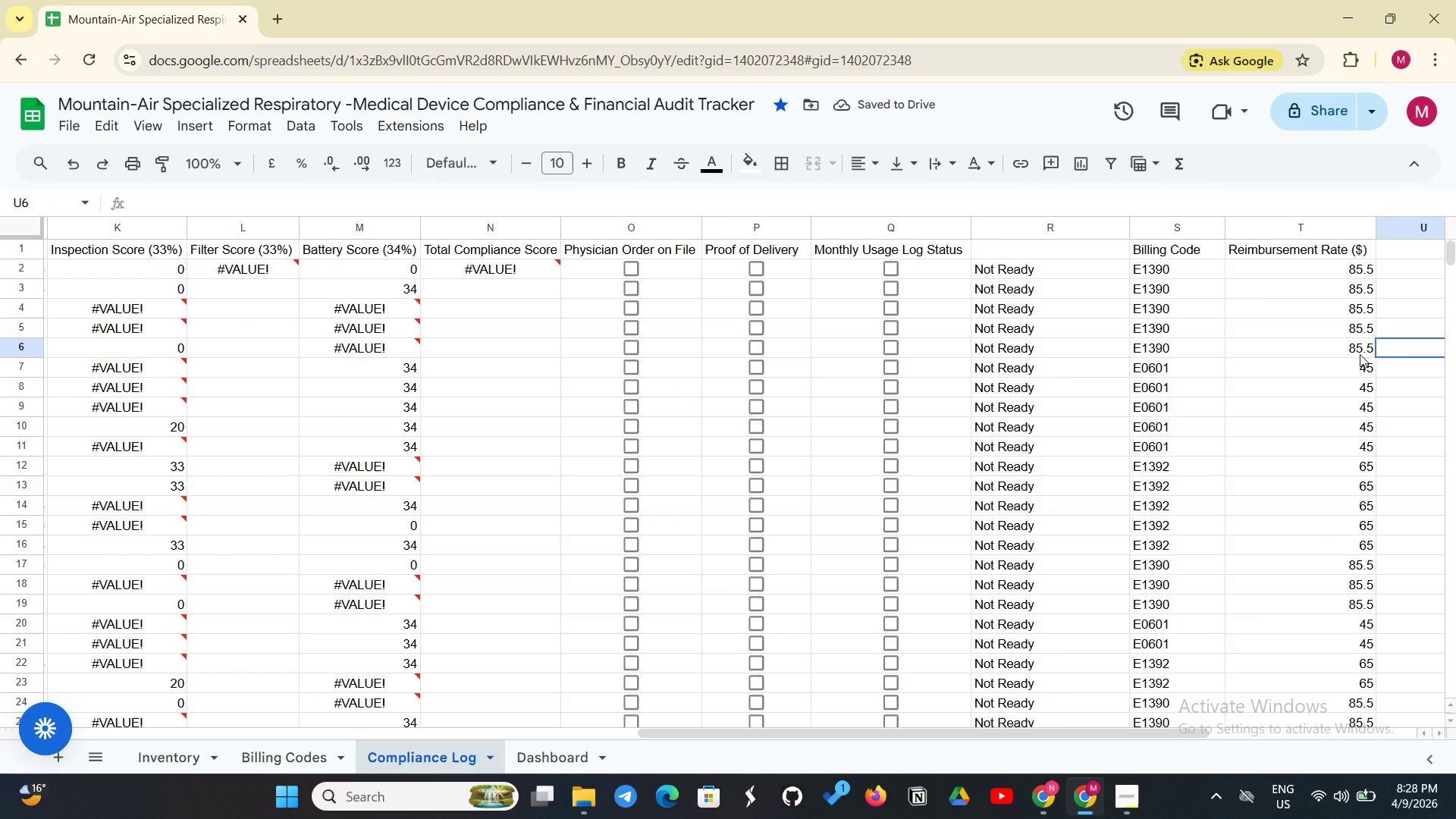 
left_click([1360, 354])
 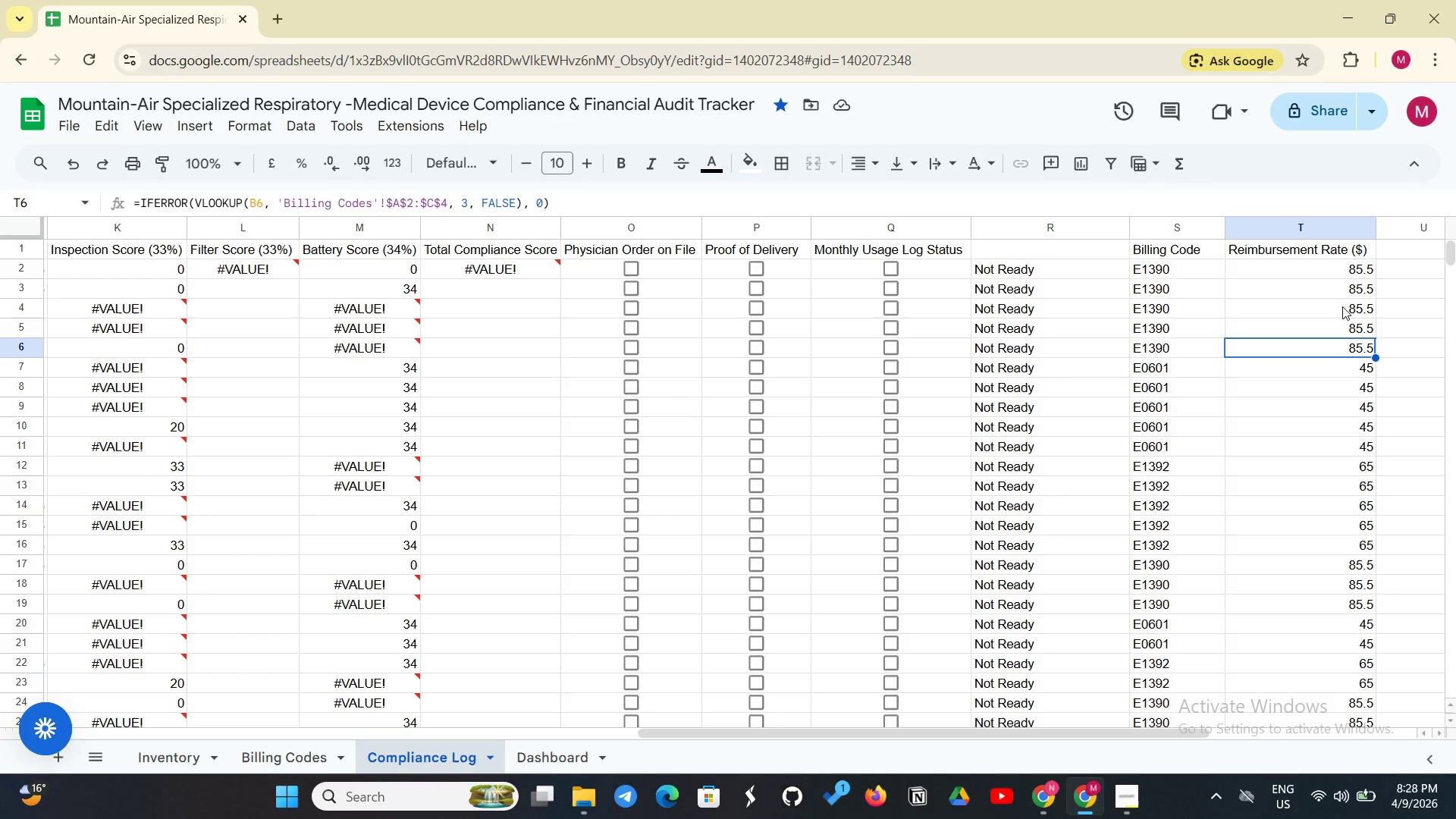 
left_click([1313, 275])
 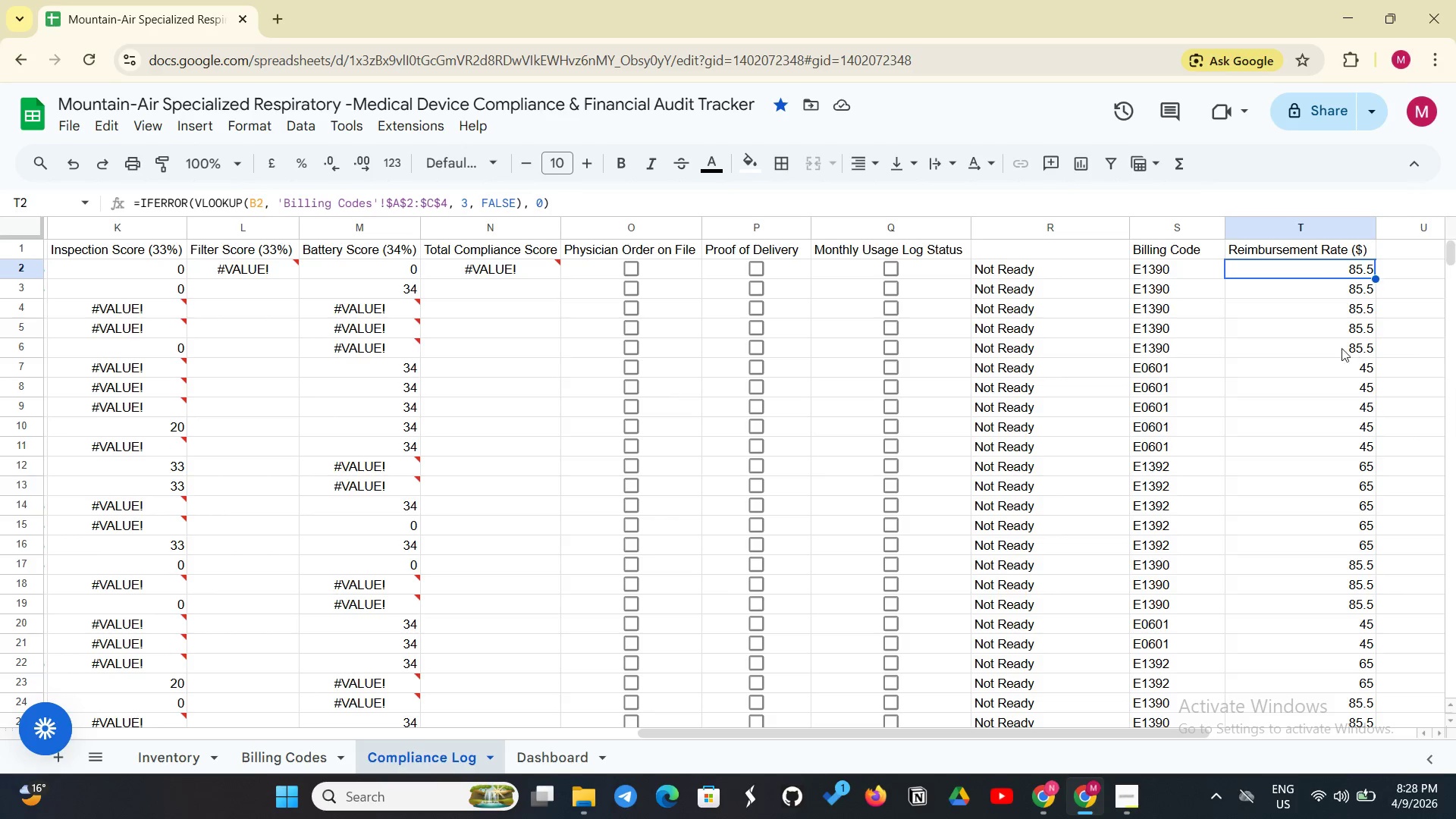 
left_click([1338, 281])
 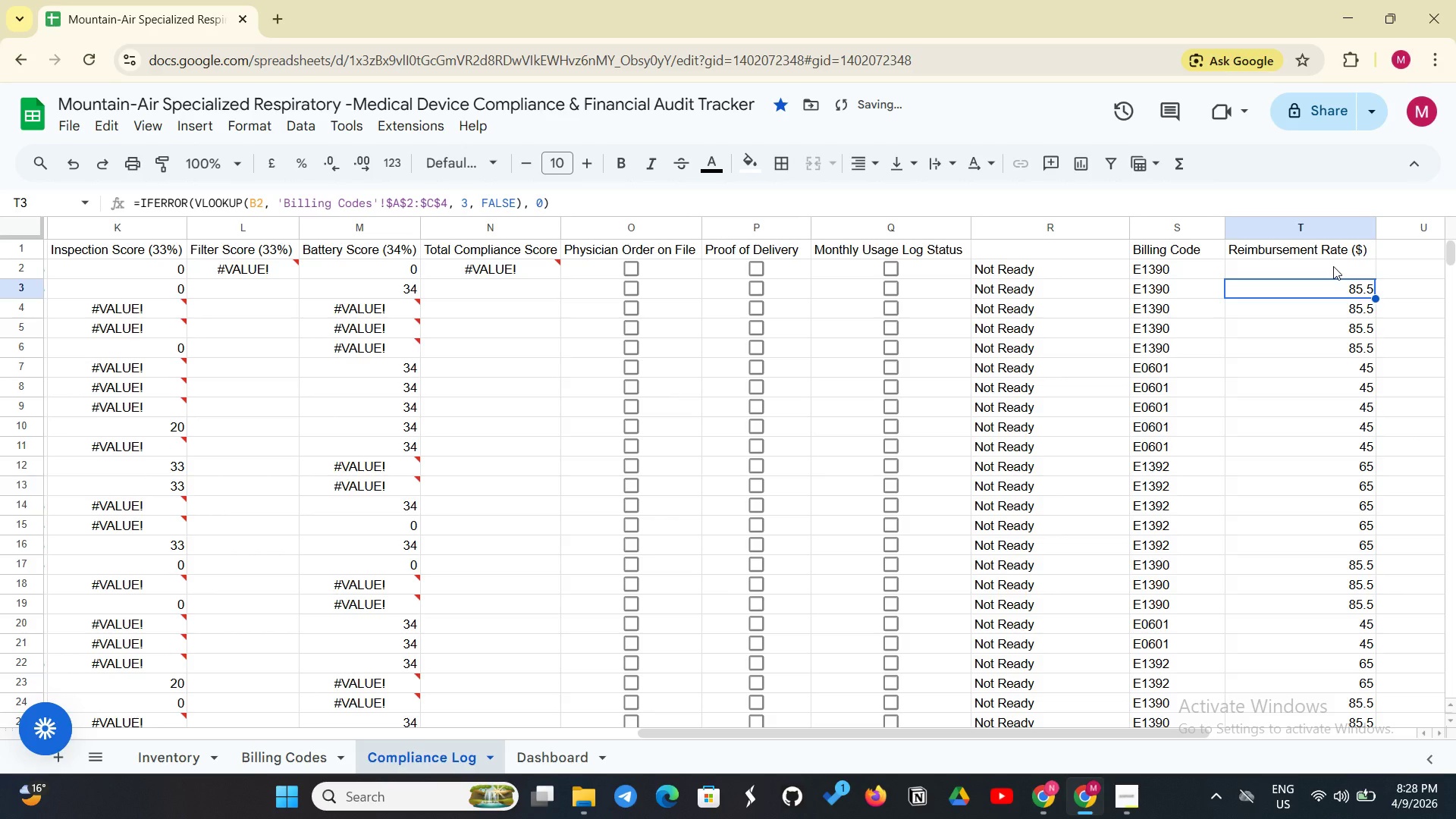 
left_click([1333, 266])
 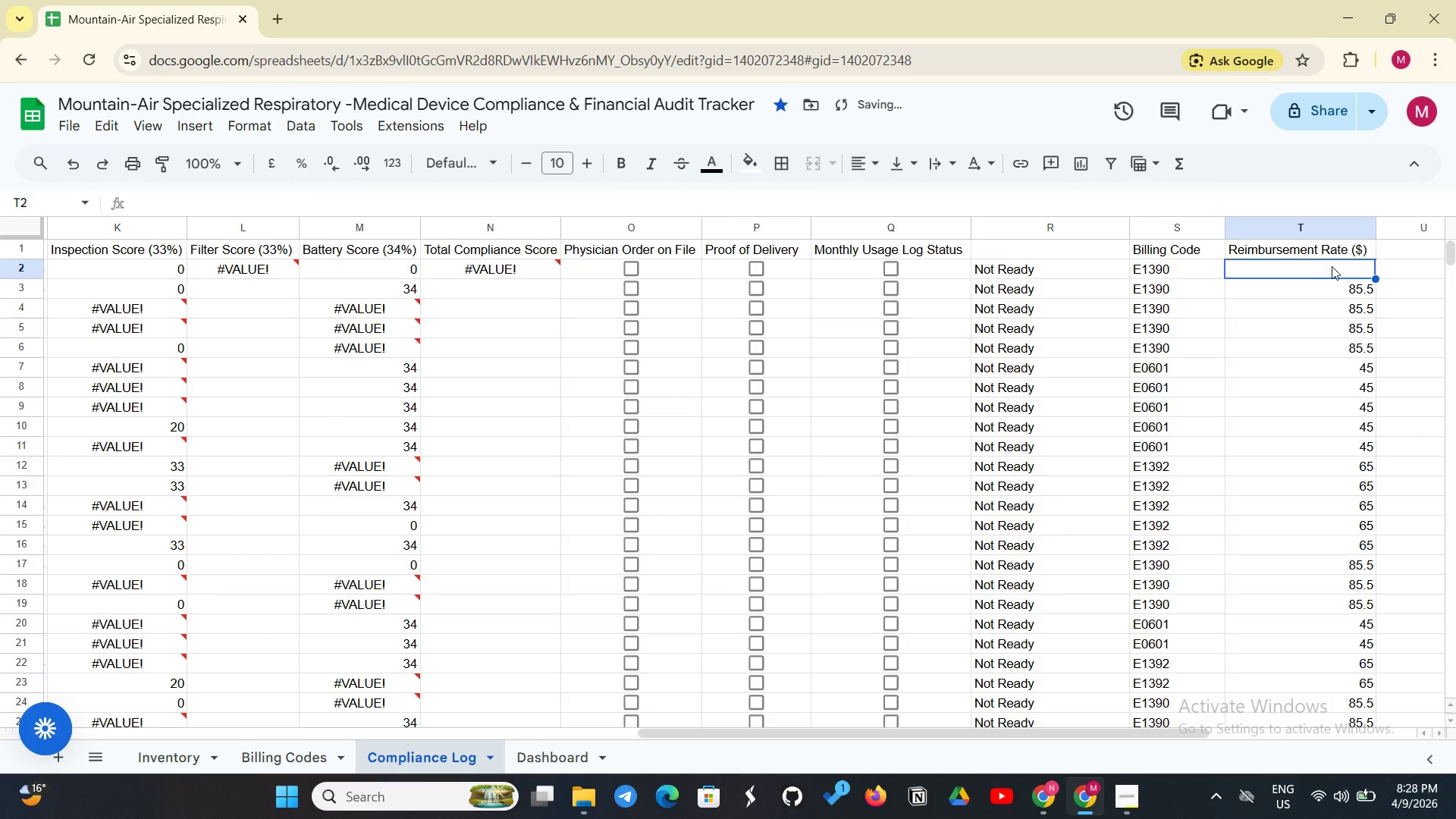 
key(Control+Z)
 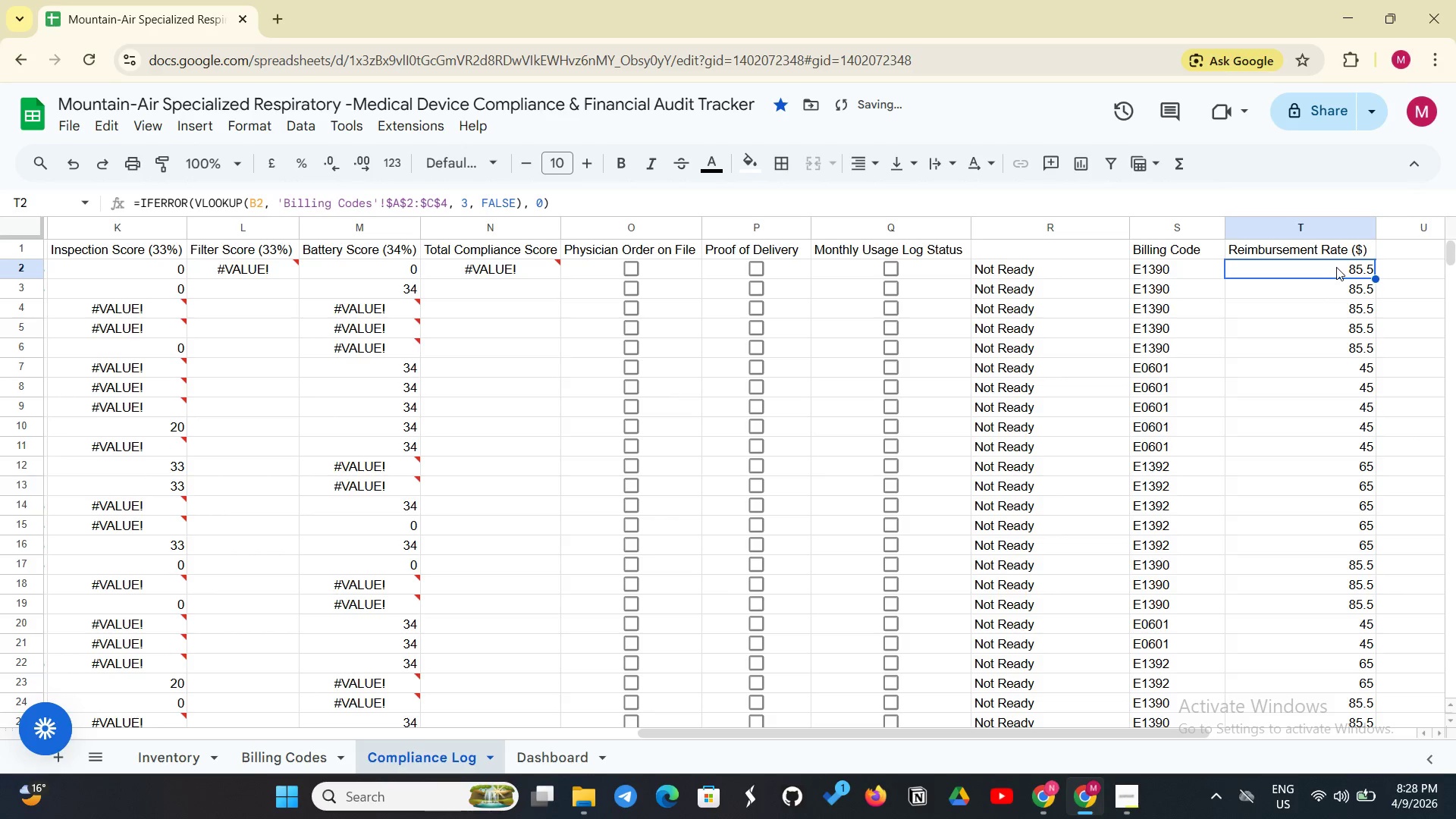 
left_click_drag(start_coordinate=[1342, 270], to_coordinate=[1351, 484])
 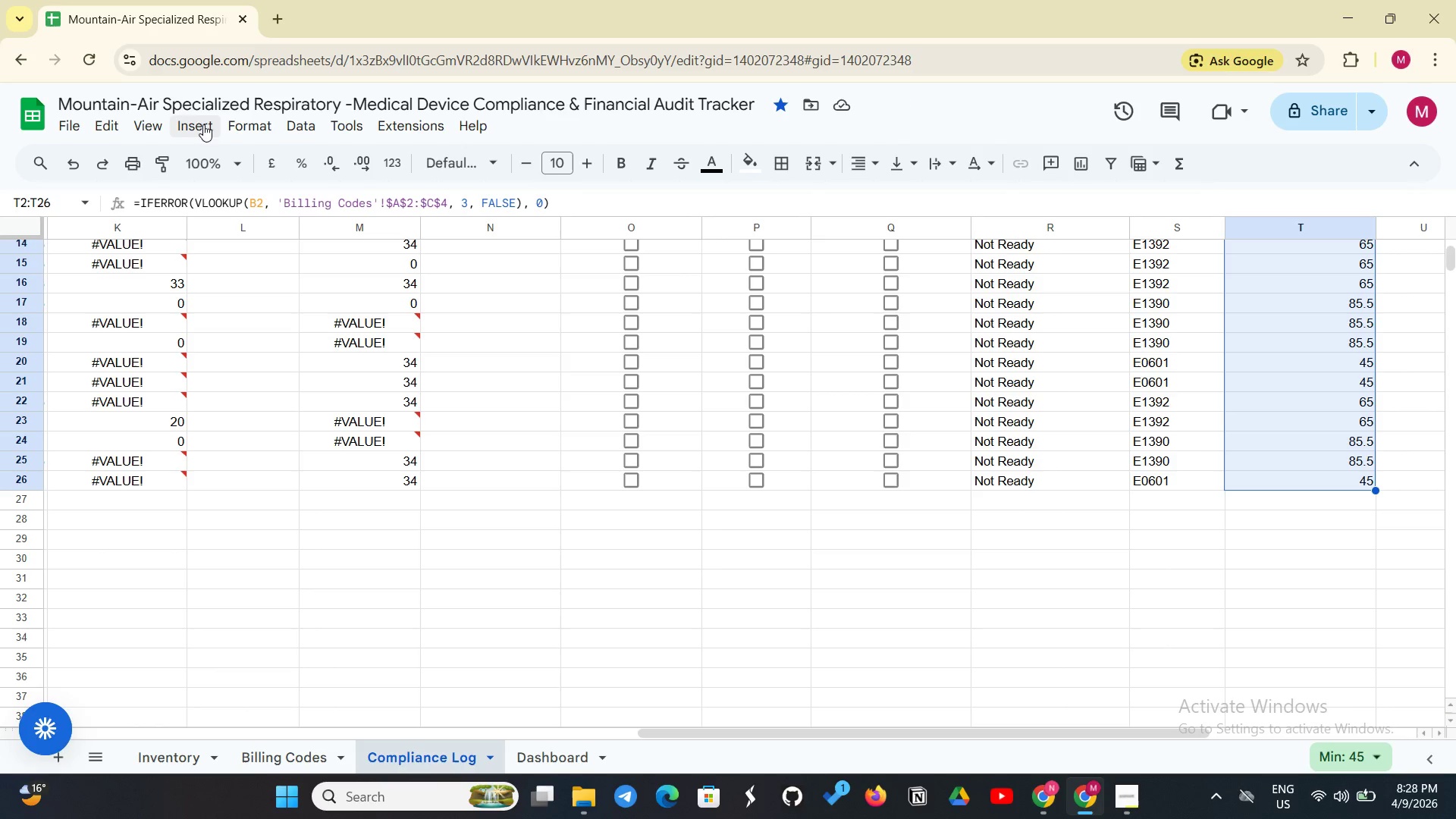 
left_click([235, 121])
 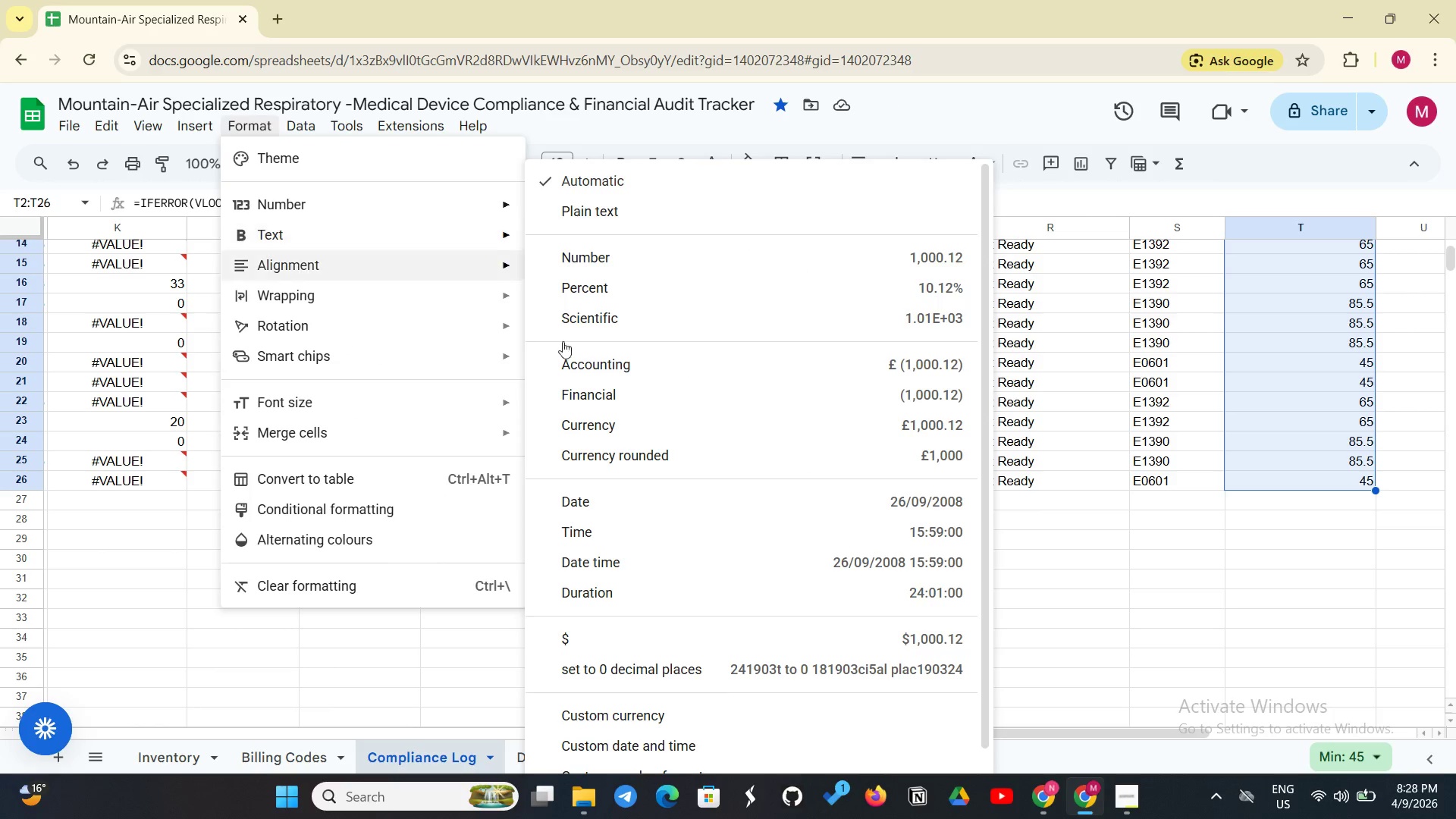 
left_click([663, 626])
 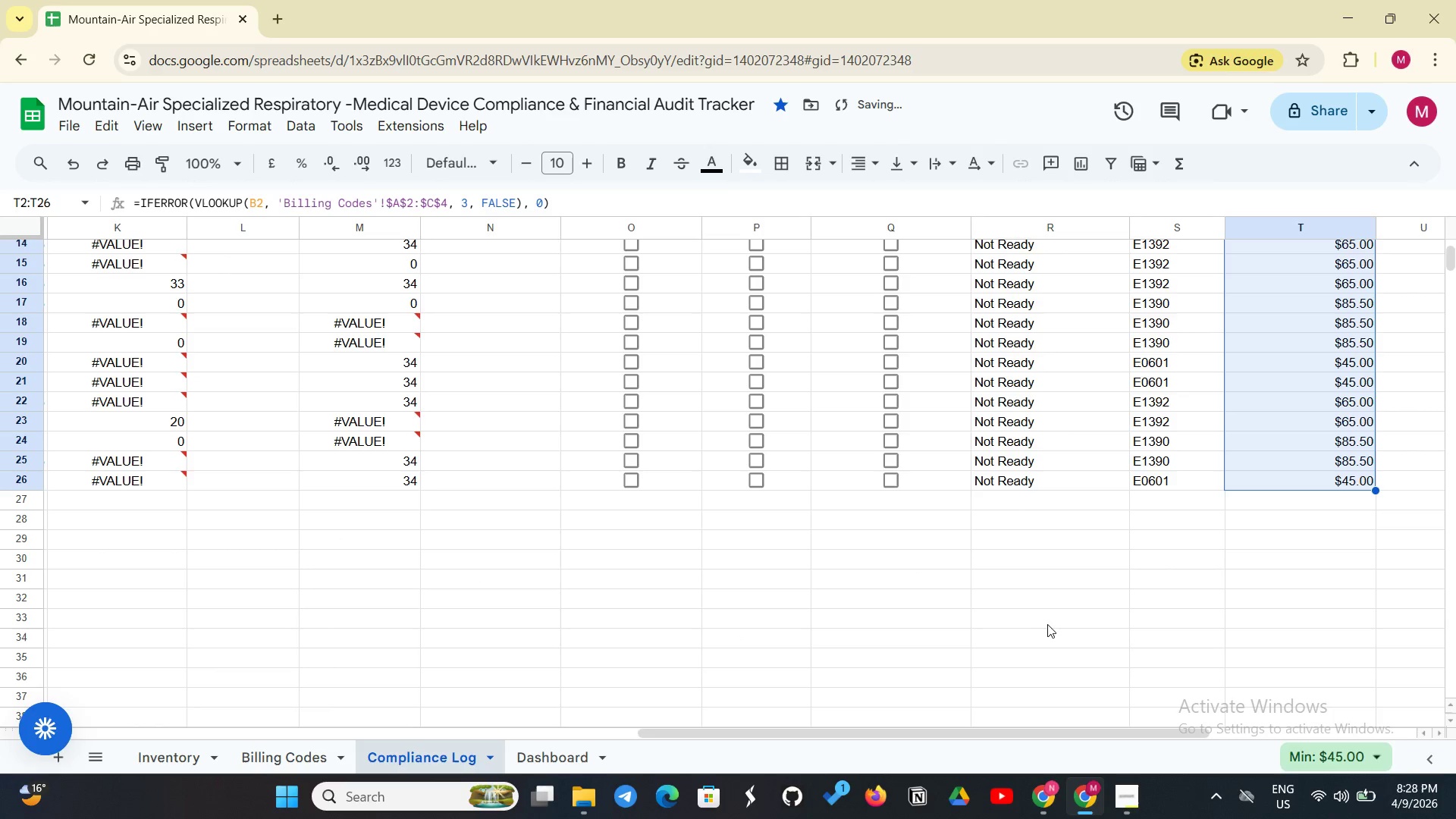 
scroll: coordinate [1085, 621], scroll_direction: up, amount: 9.0
 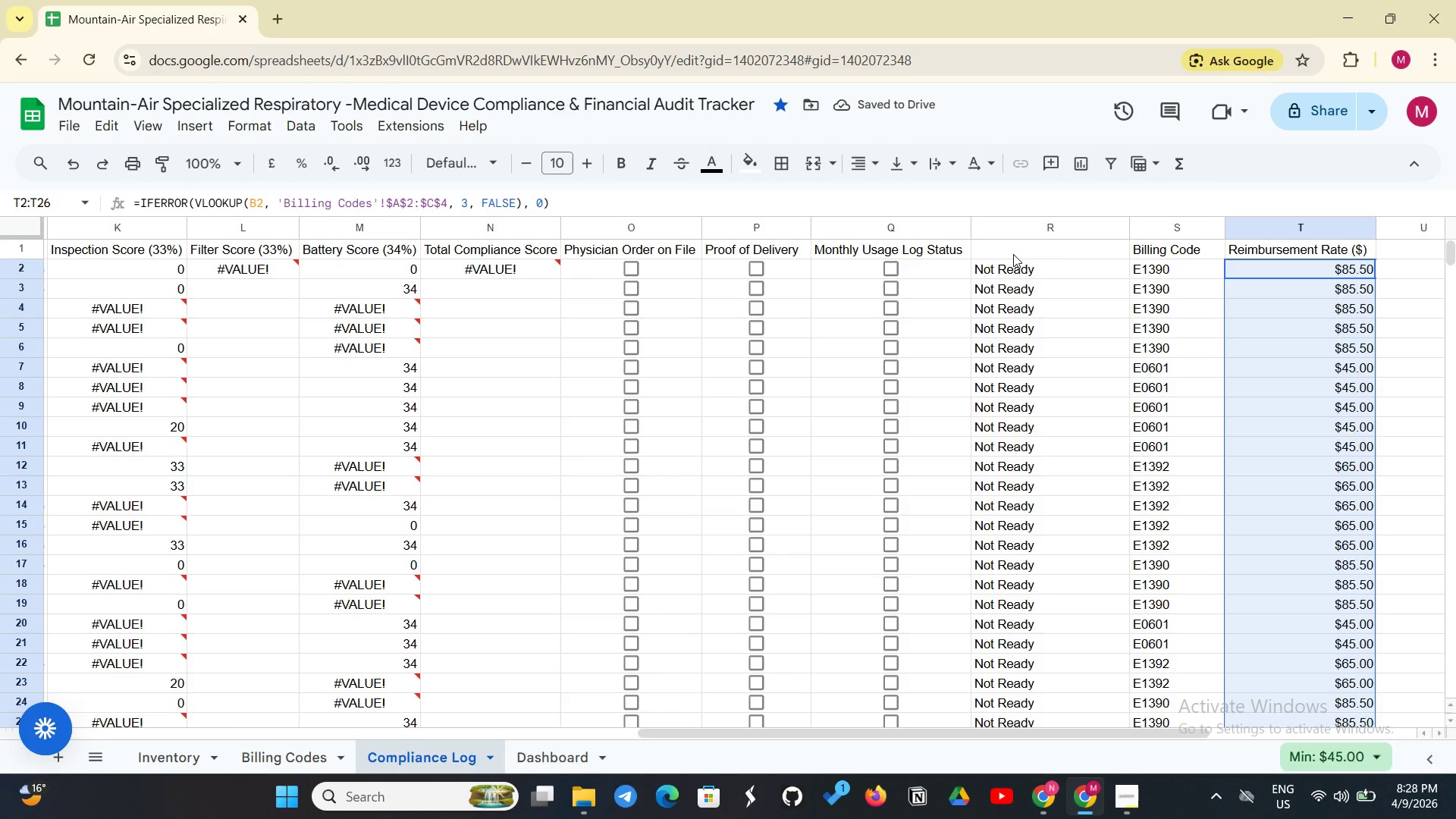 
left_click([1013, 254])
 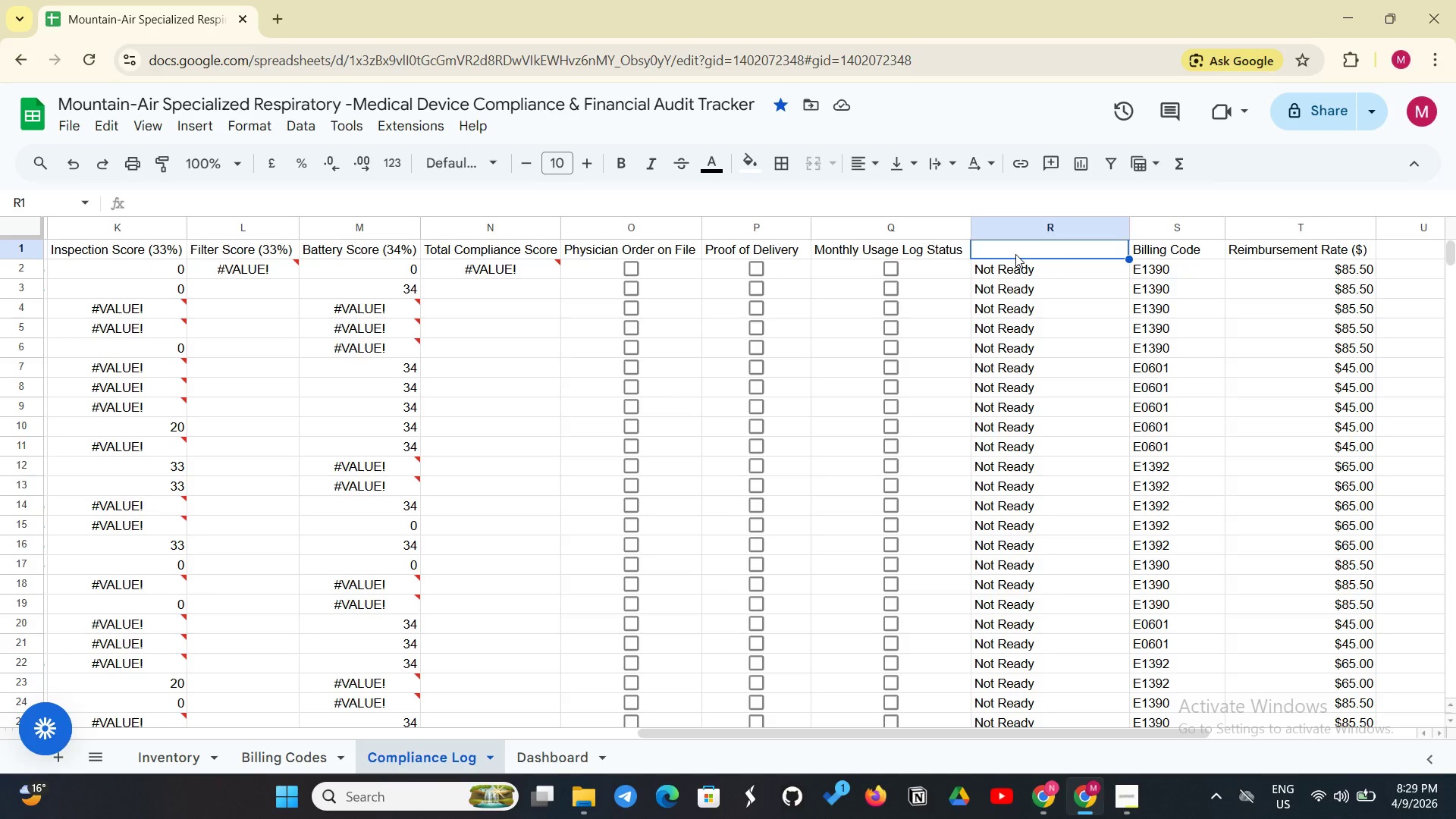 
wait(22.55)
 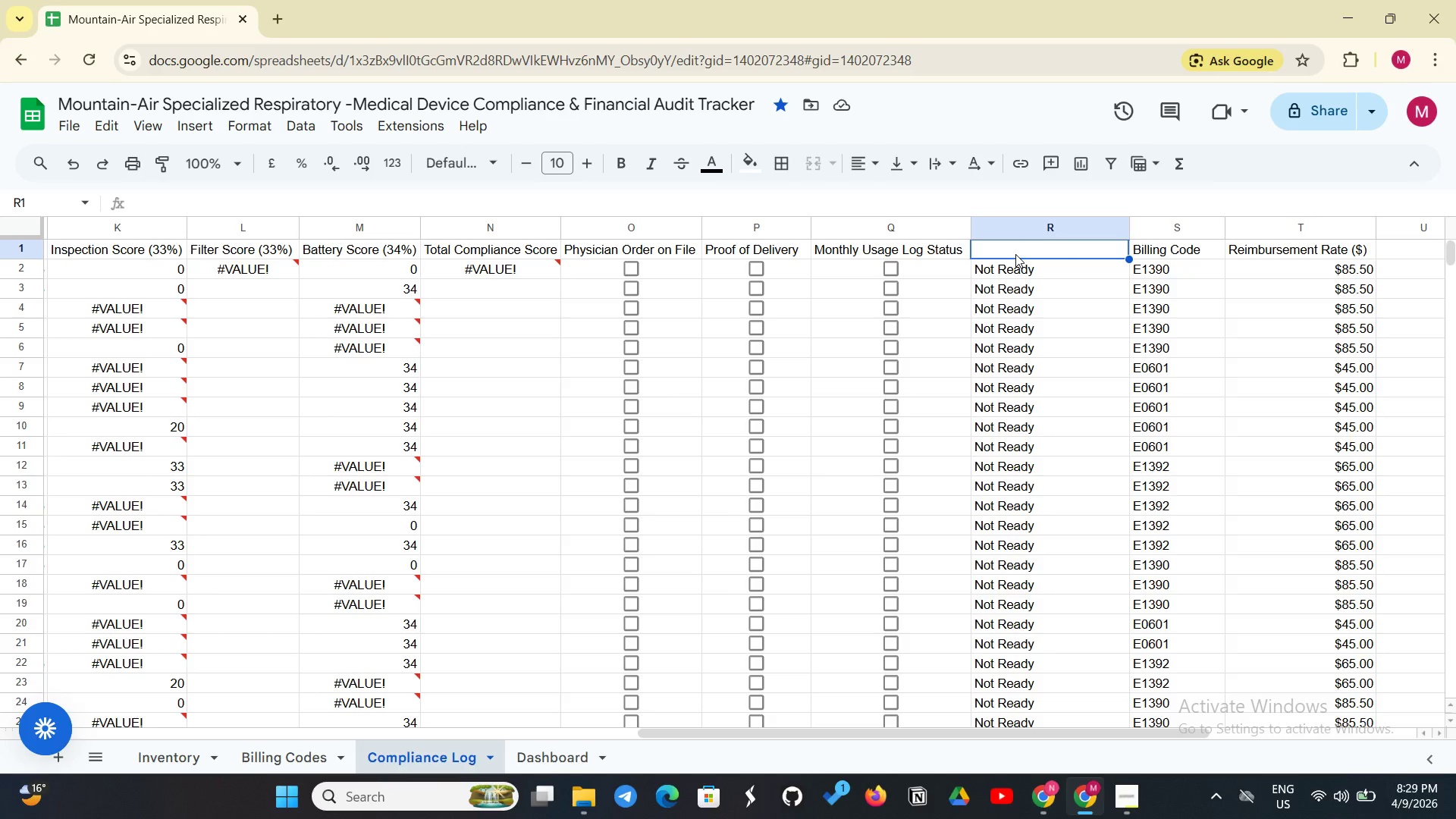 
type(Rem)
key(Backspace)
type(imbursement)
 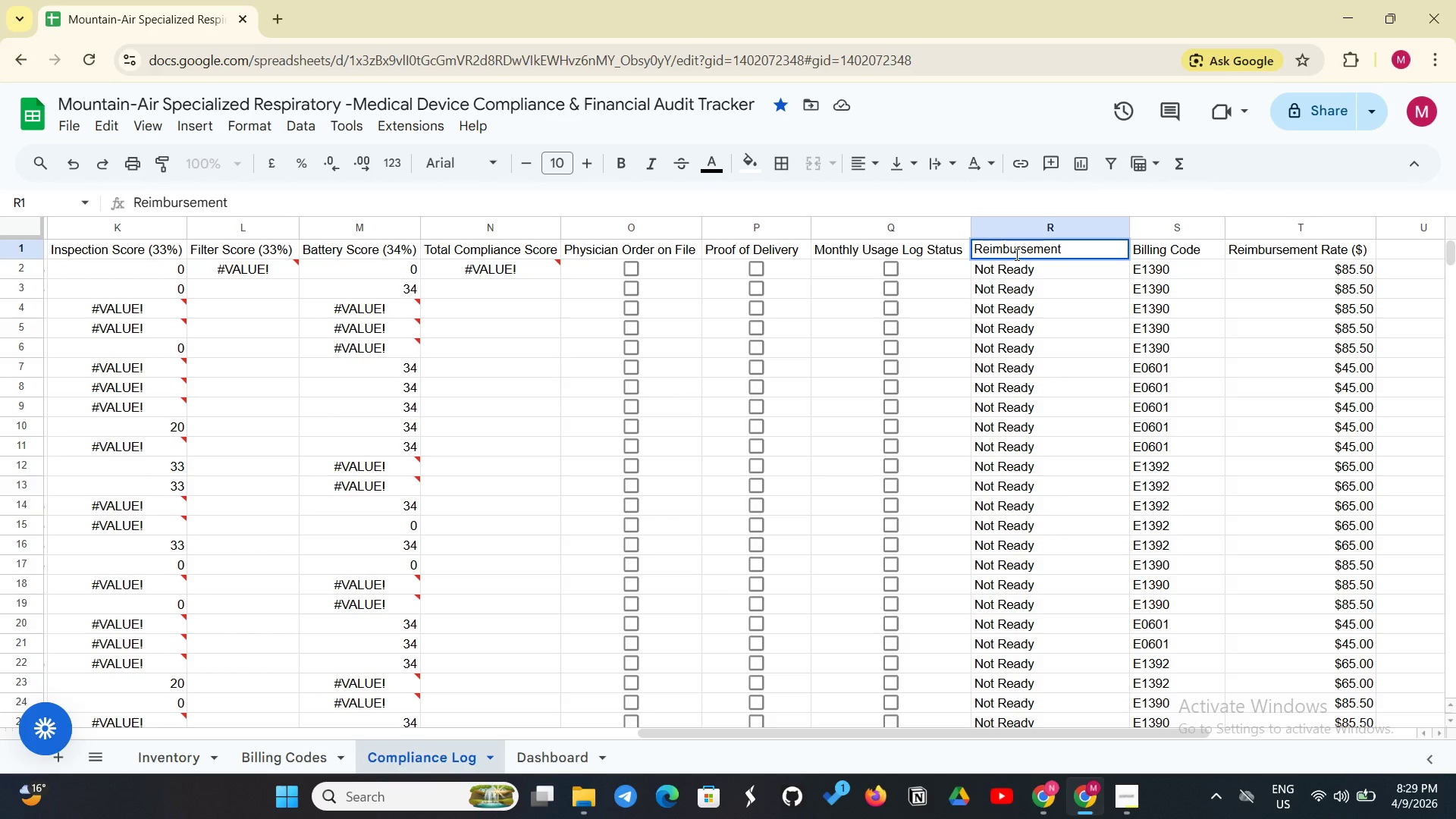 
wait(26.86)
 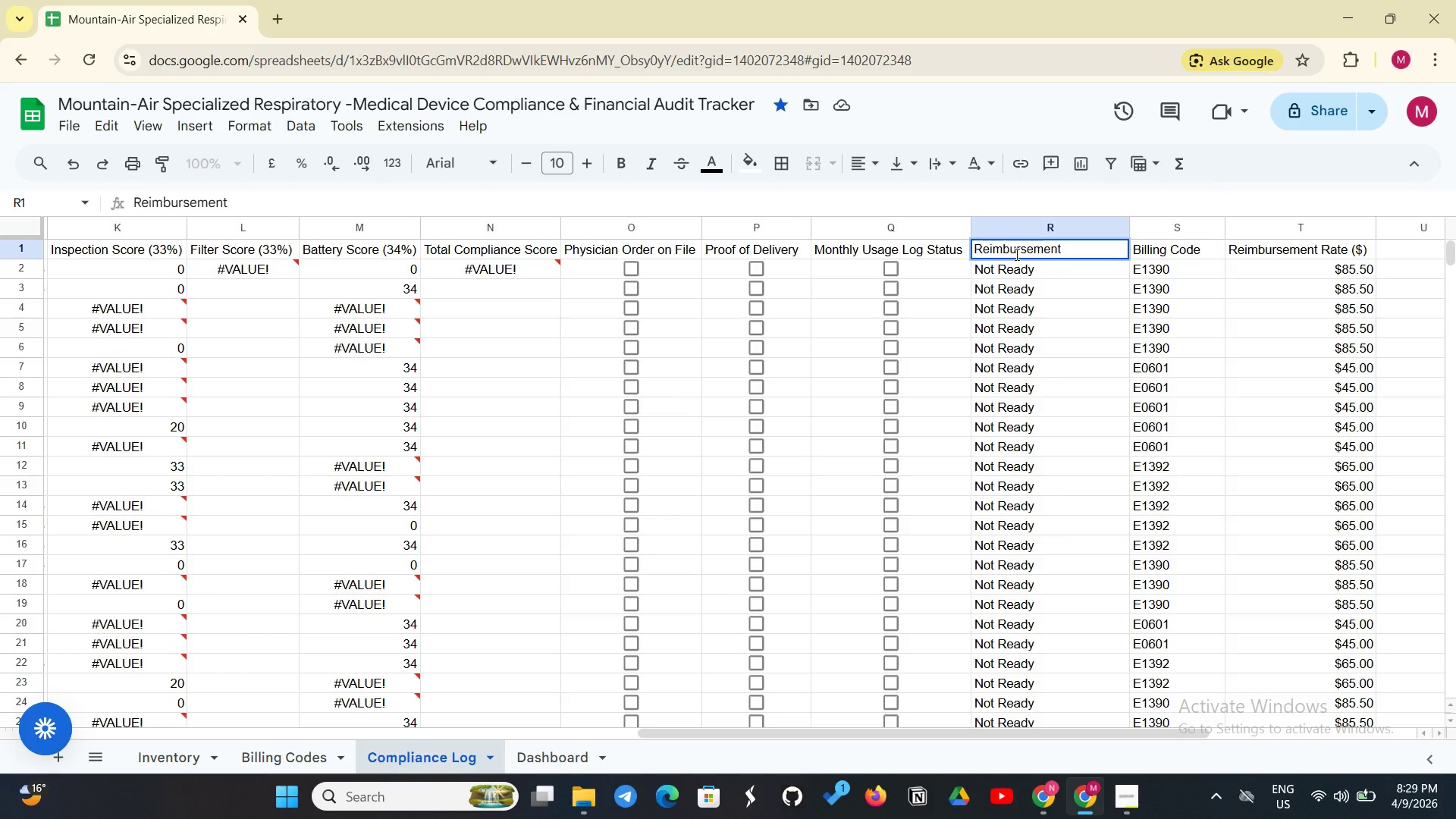 
type( Readiness)
 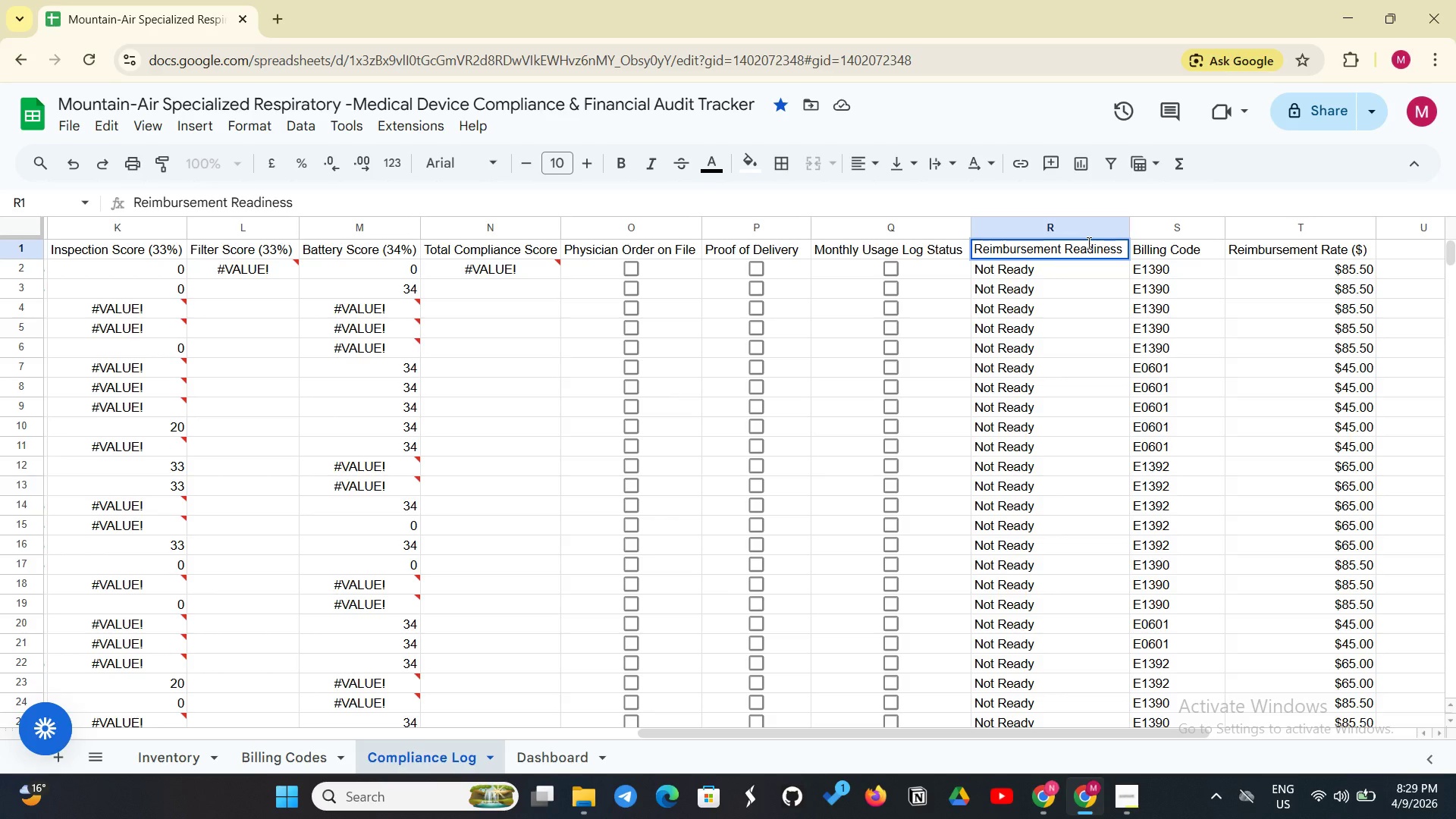 
wait(14.24)
 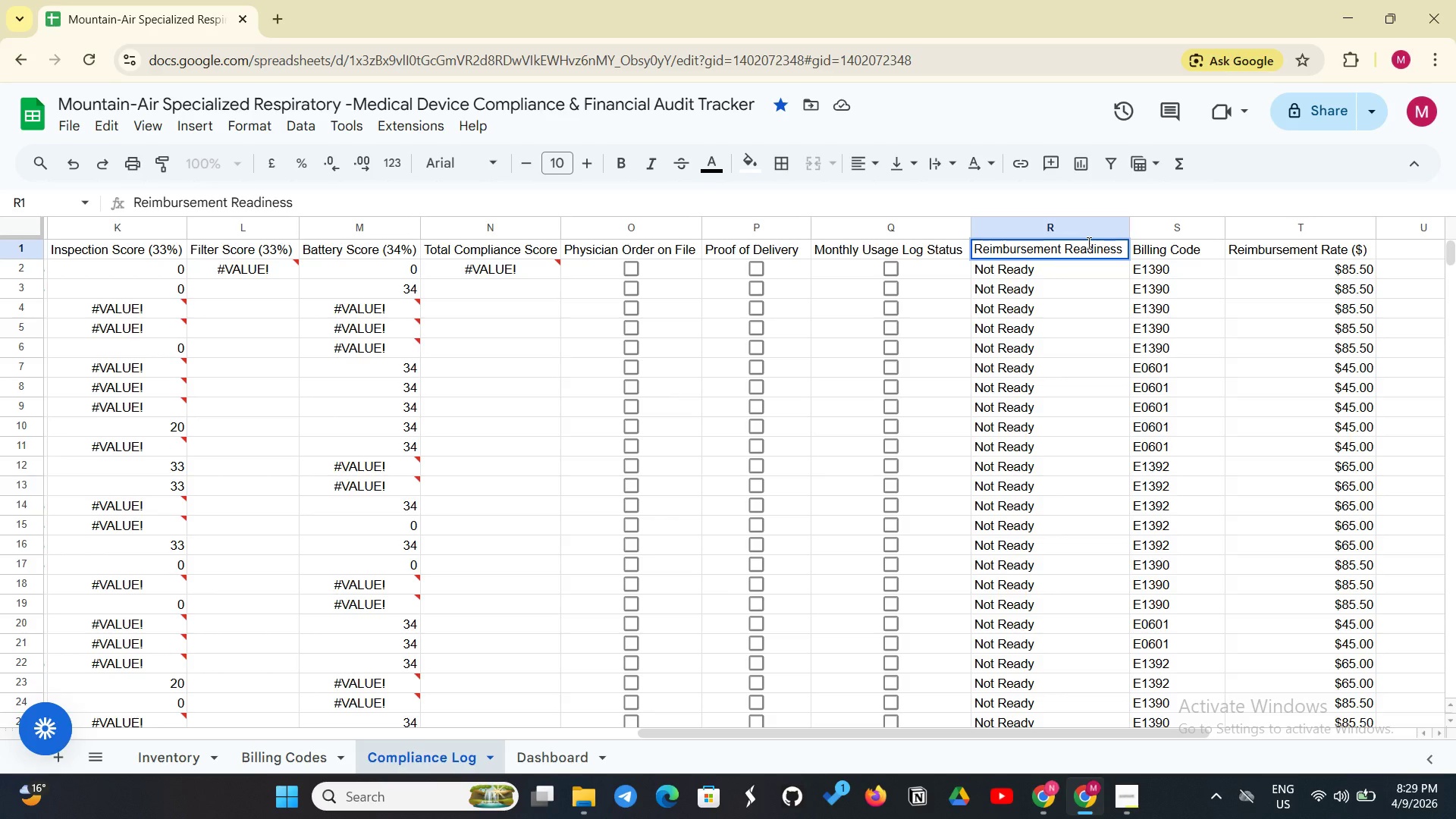 
scroll: coordinate [926, 465], scroll_direction: up, amount: 8.0
 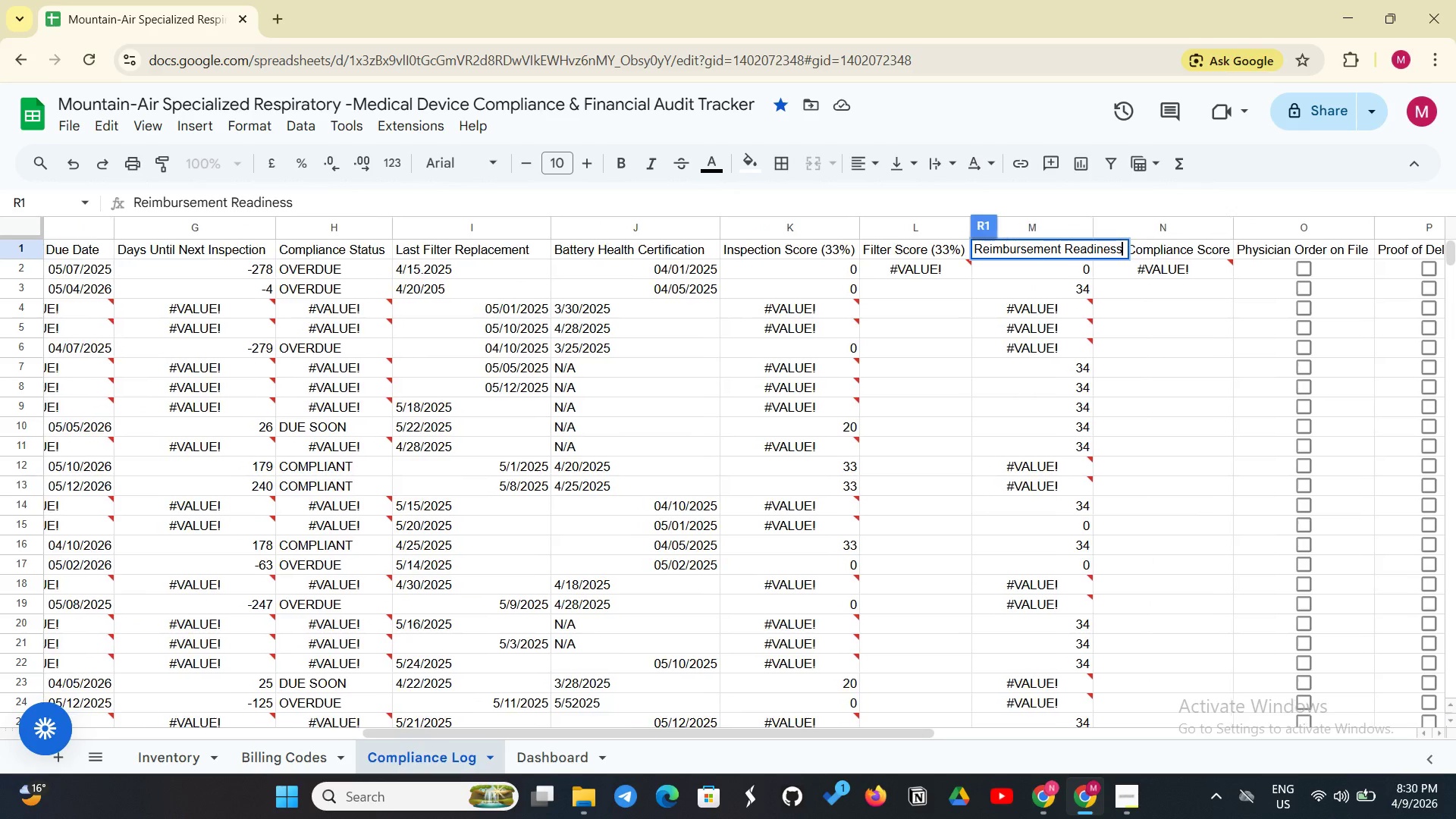 
wait(7.46)
 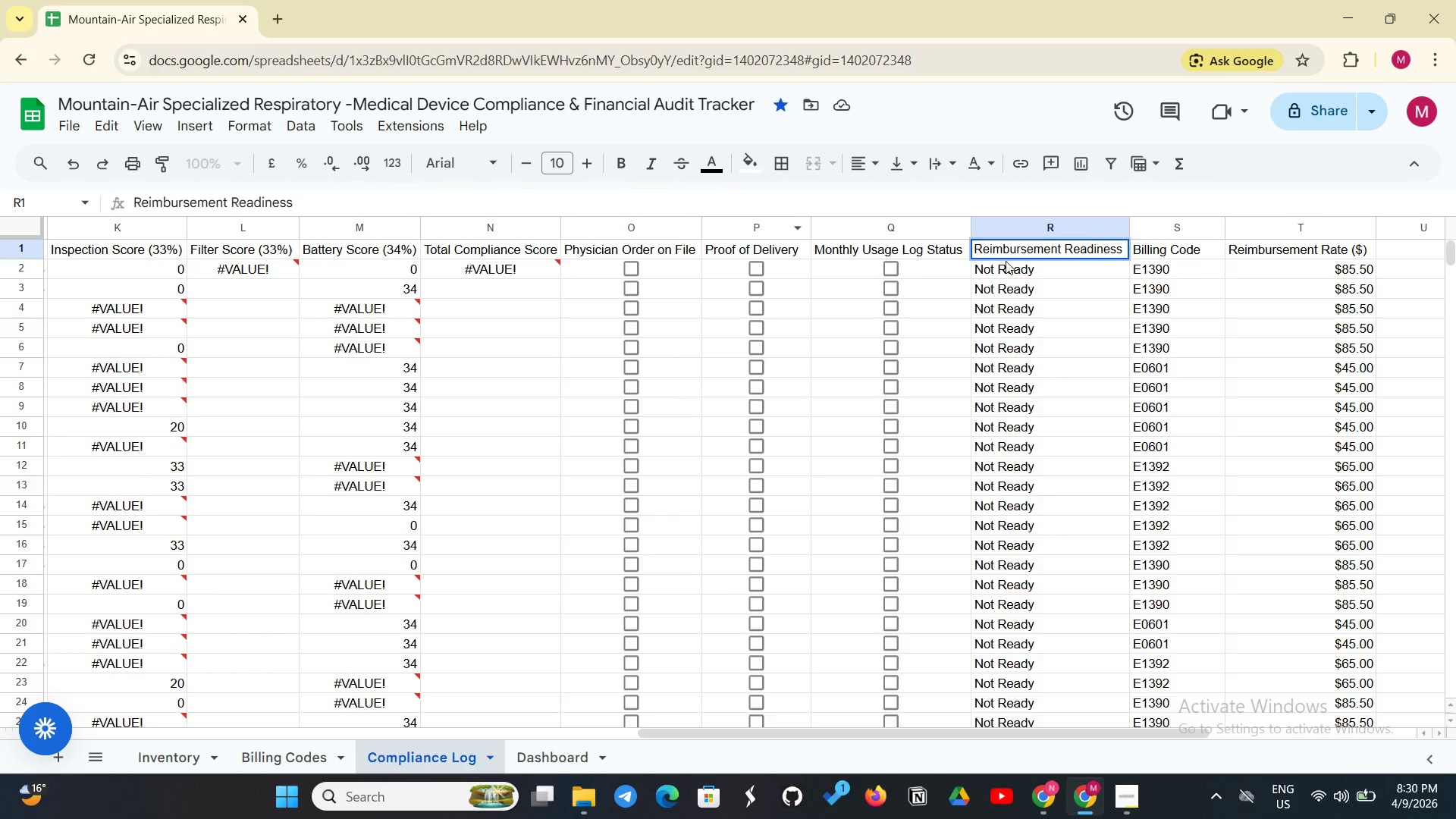 
left_click([350, 253])
 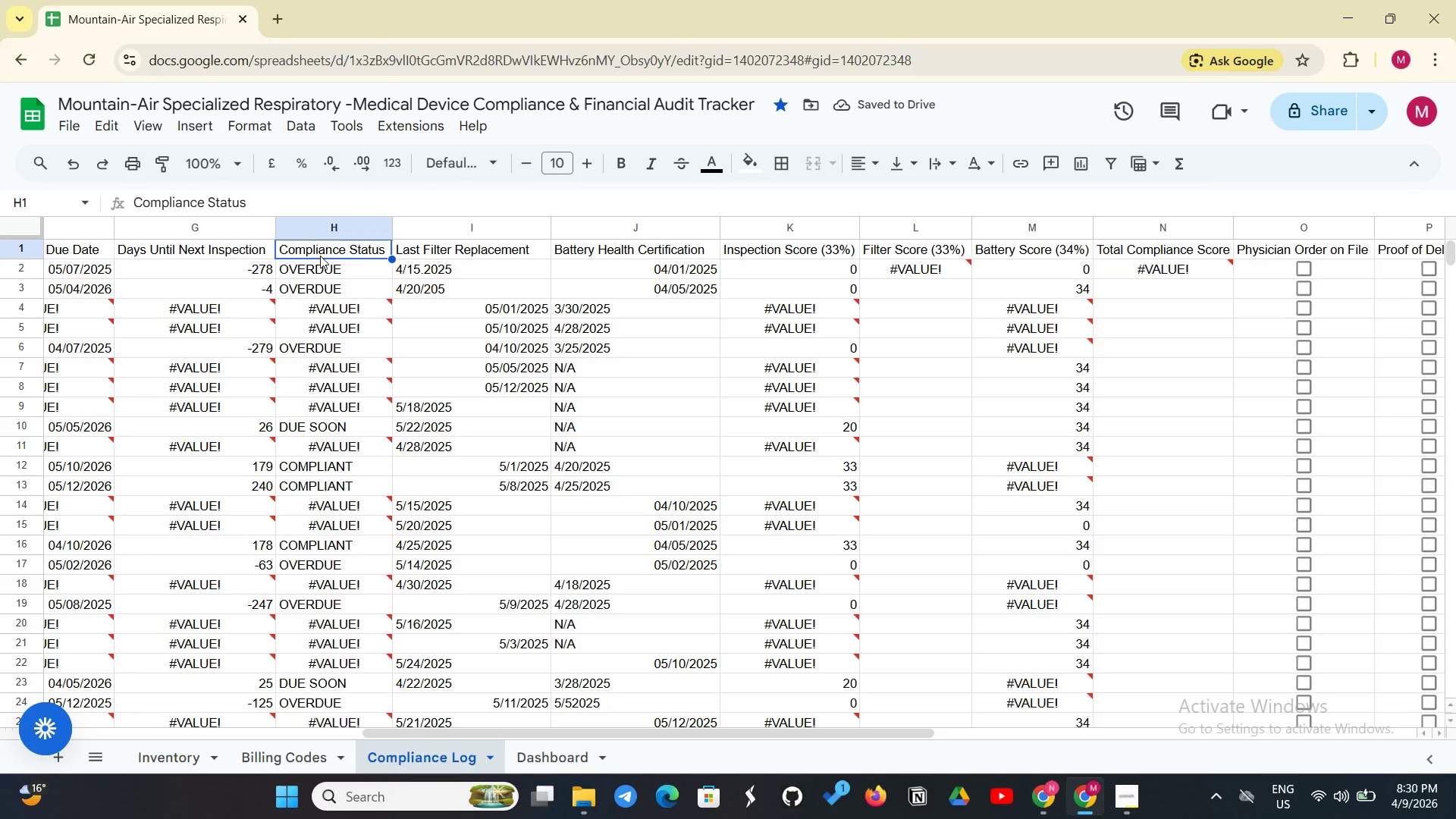 
wait(5.11)
 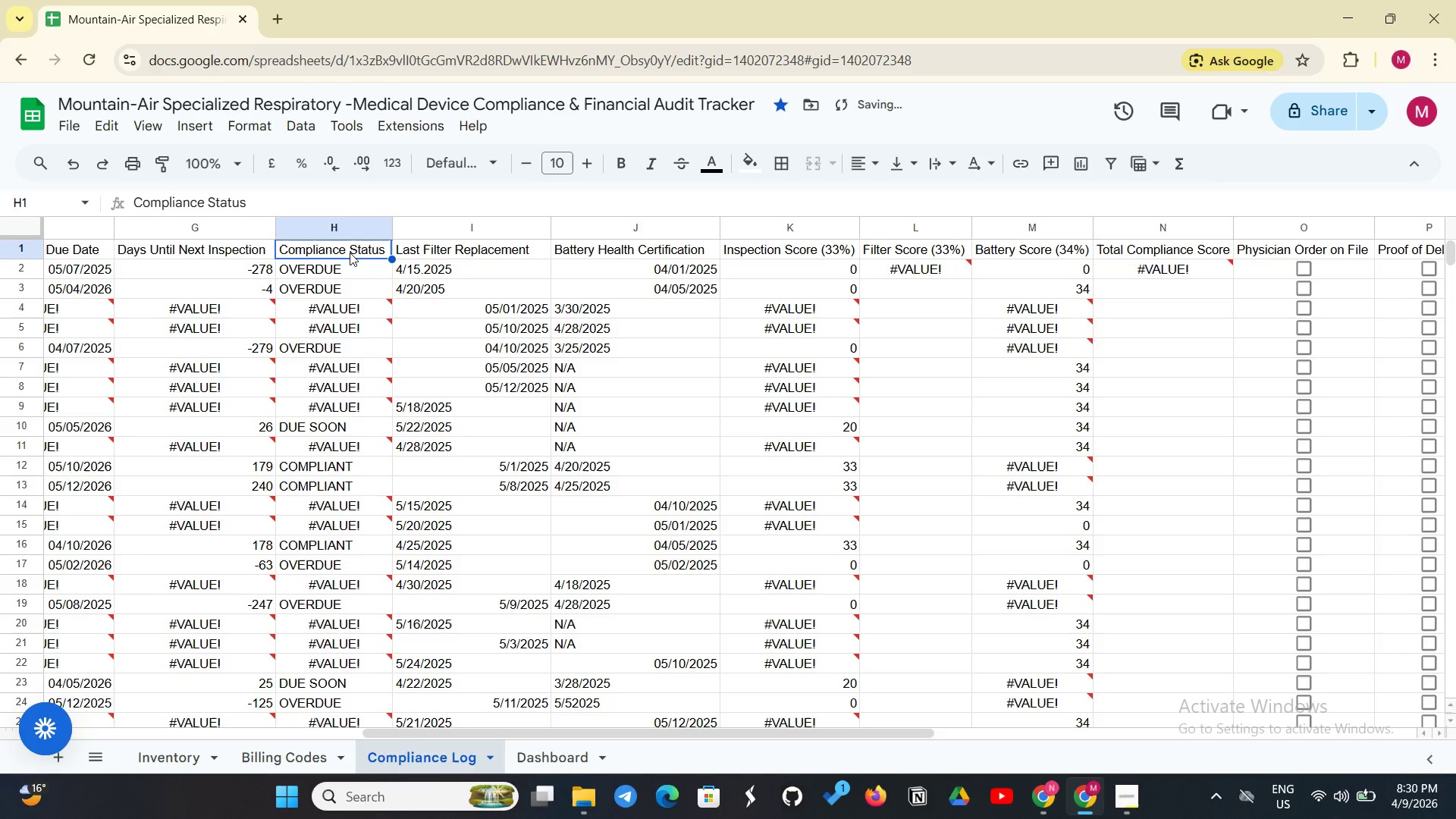 
left_click([339, 248])
 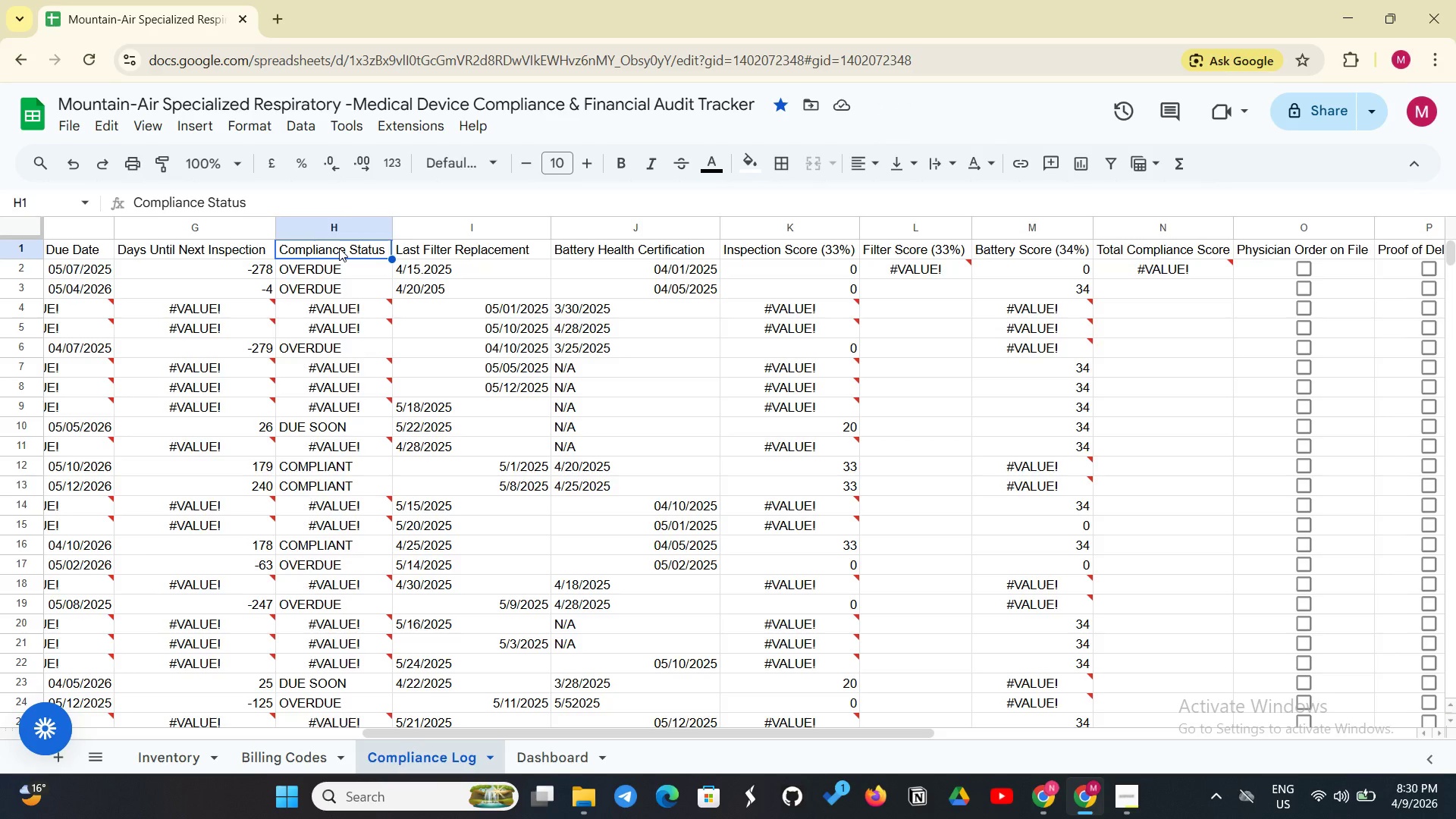 
left_click_drag(start_coordinate=[339, 248], to_coordinate=[353, 582])
 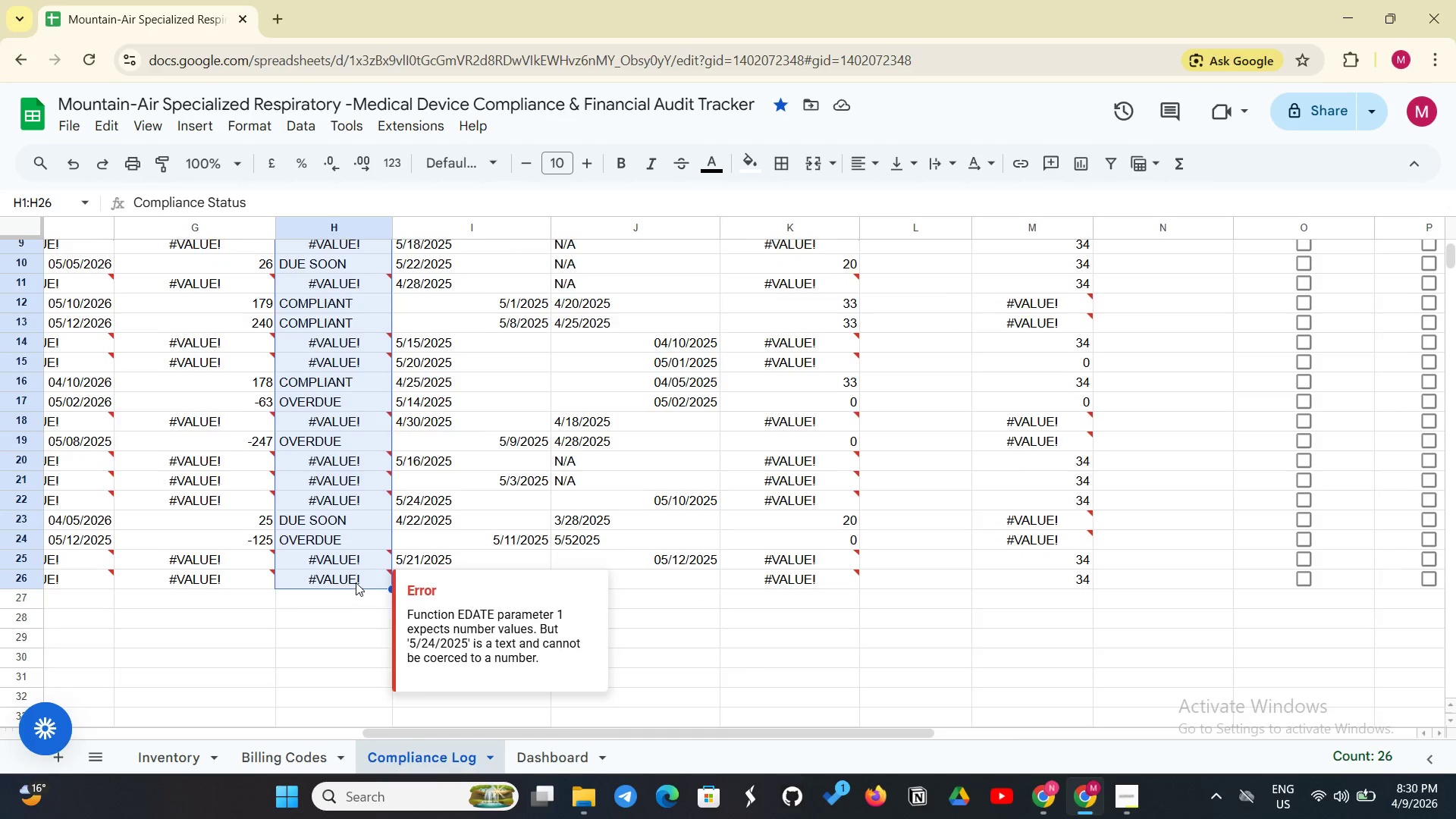 
scroll: coordinate [356, 582], scroll_direction: up, amount: 1.0
 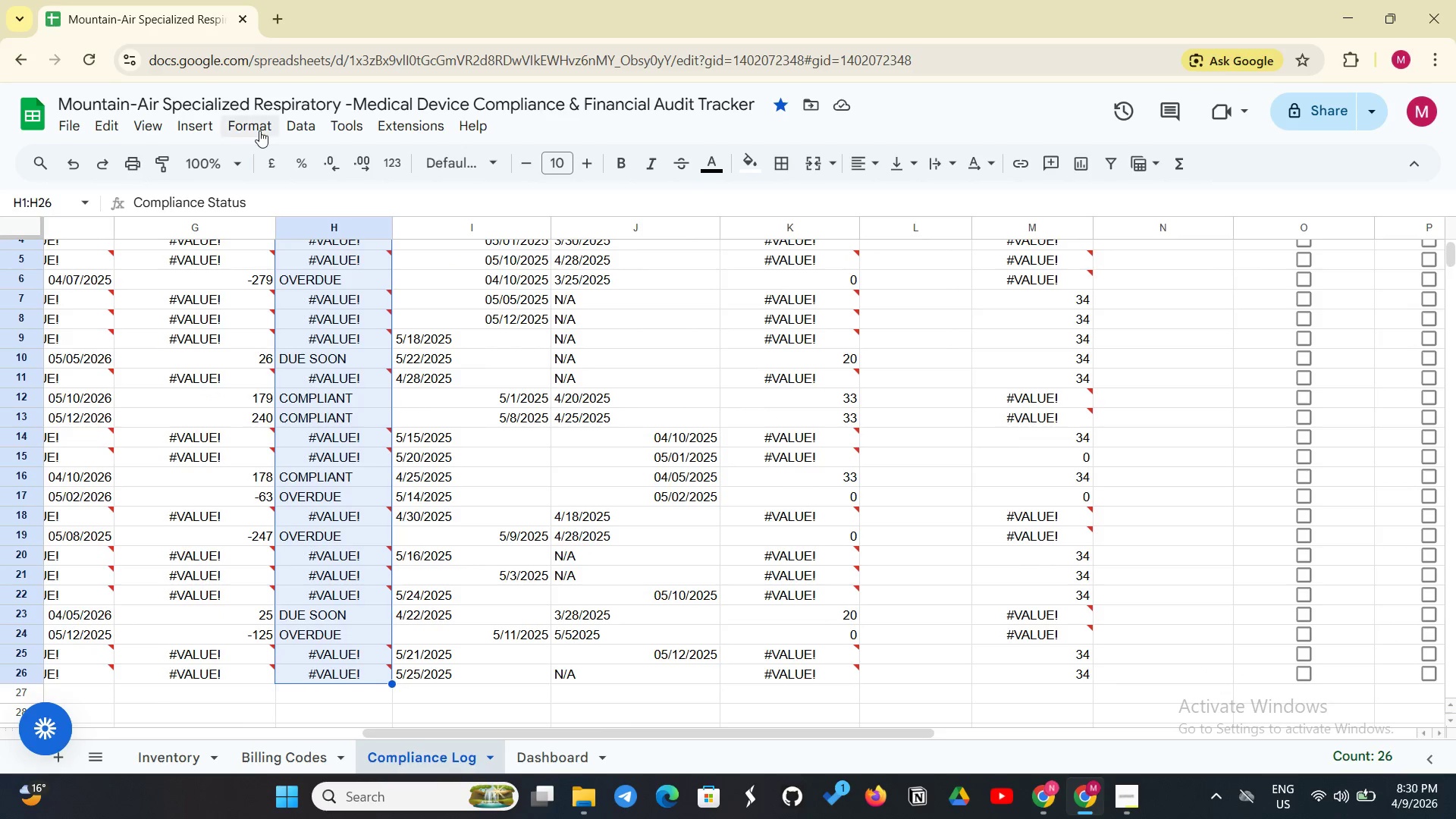 
left_click([259, 130])
 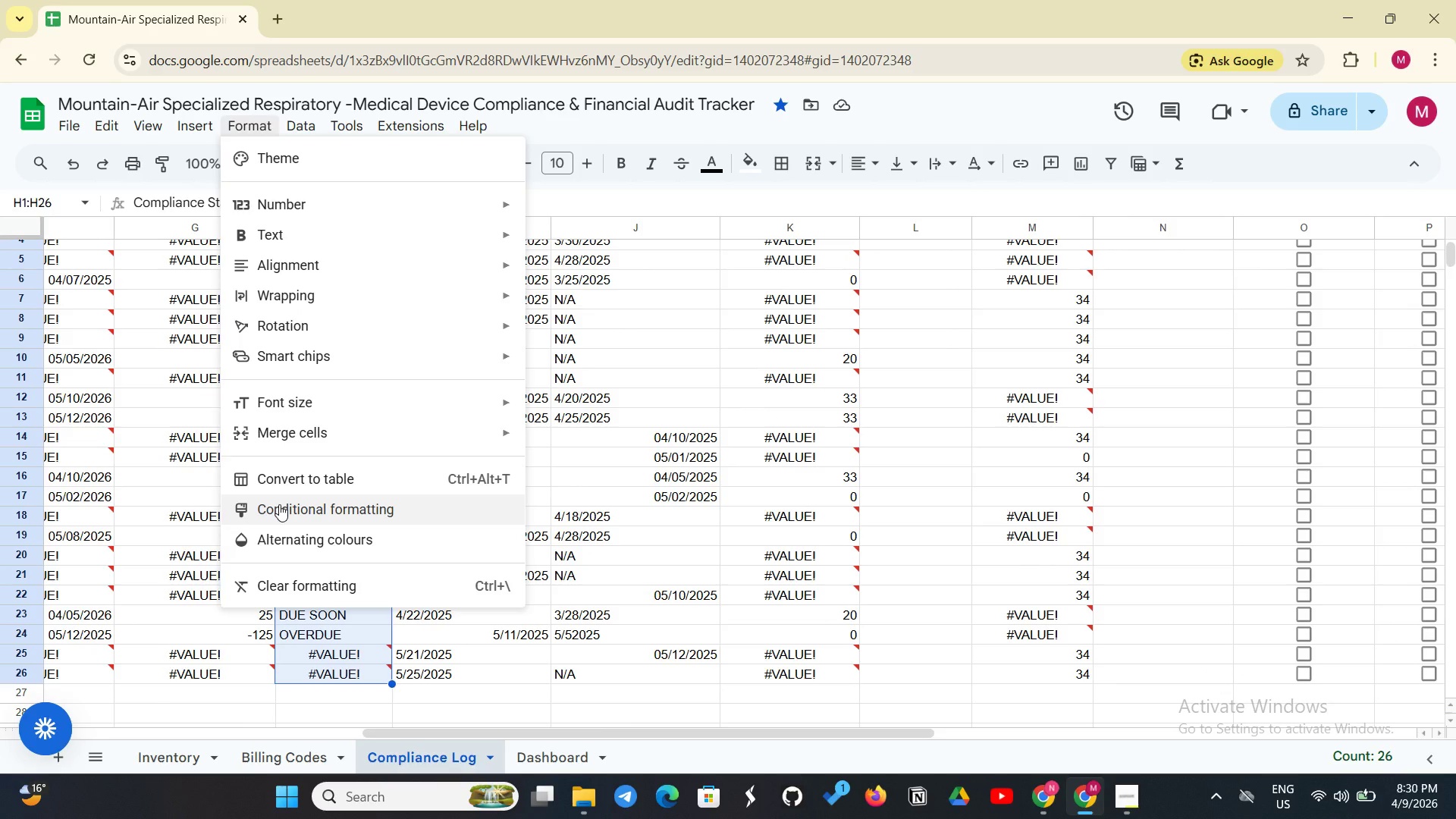 
left_click([279, 504])
 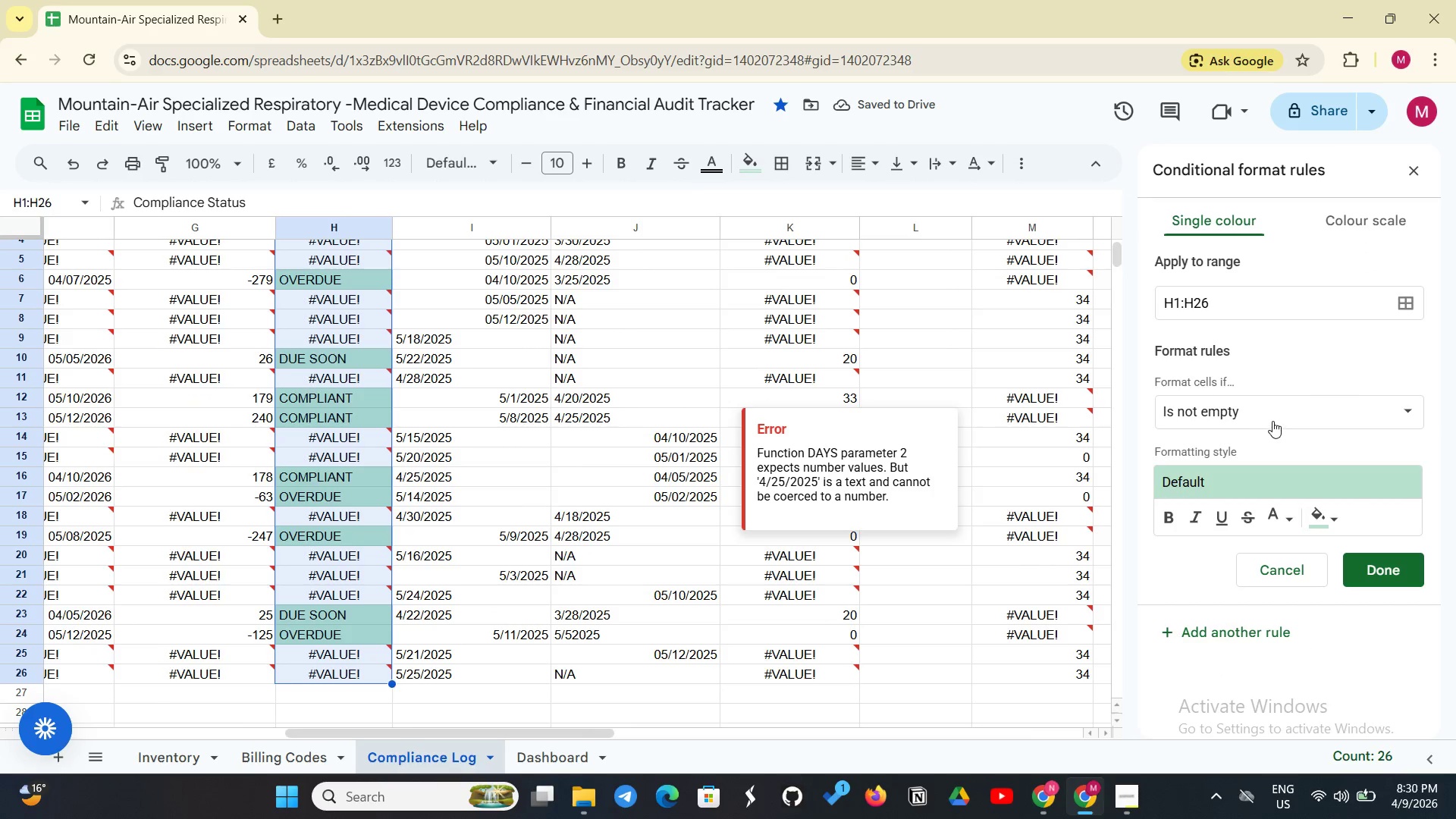 
left_click([1388, 415])
 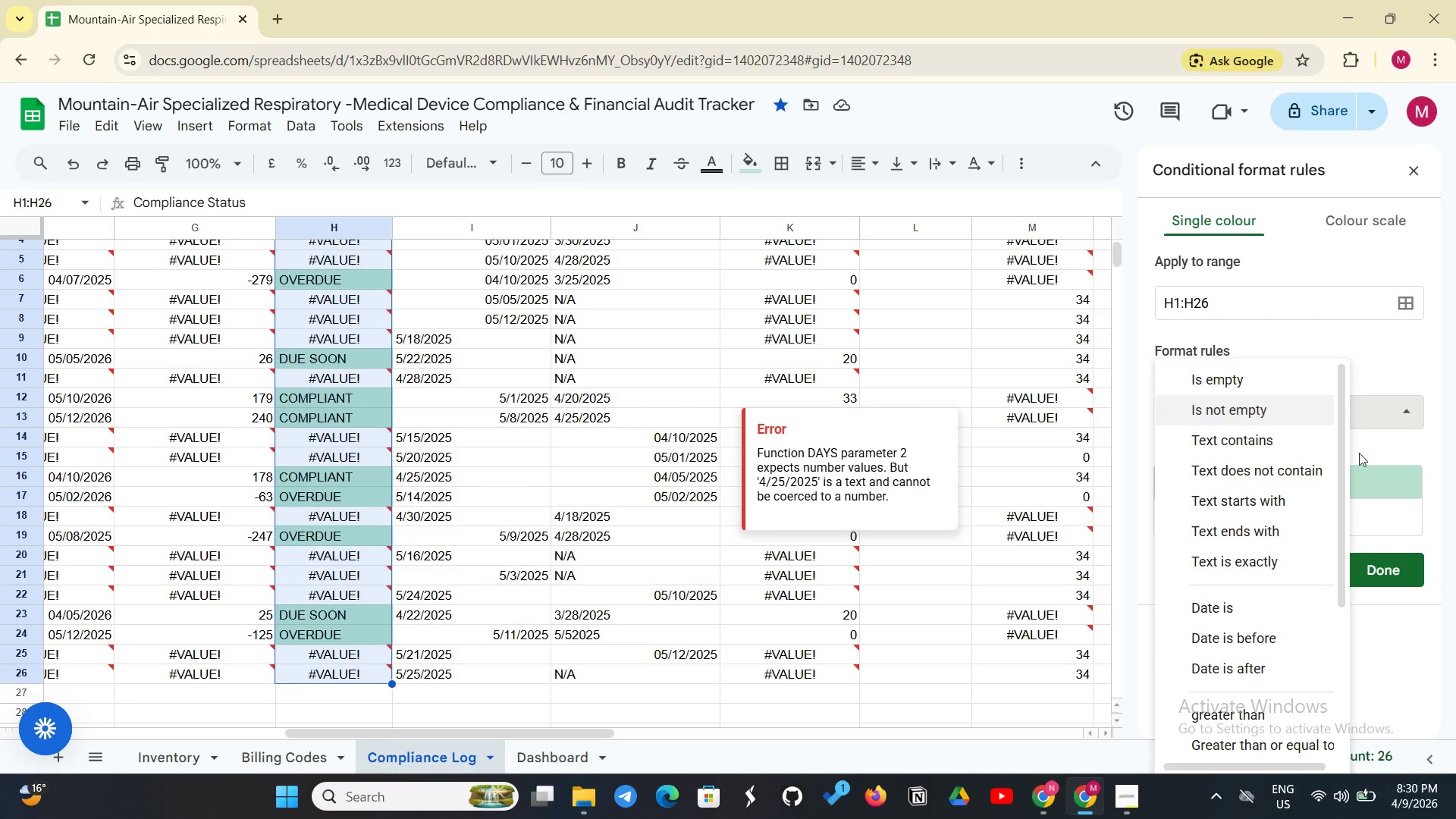 
left_click([1296, 558])
 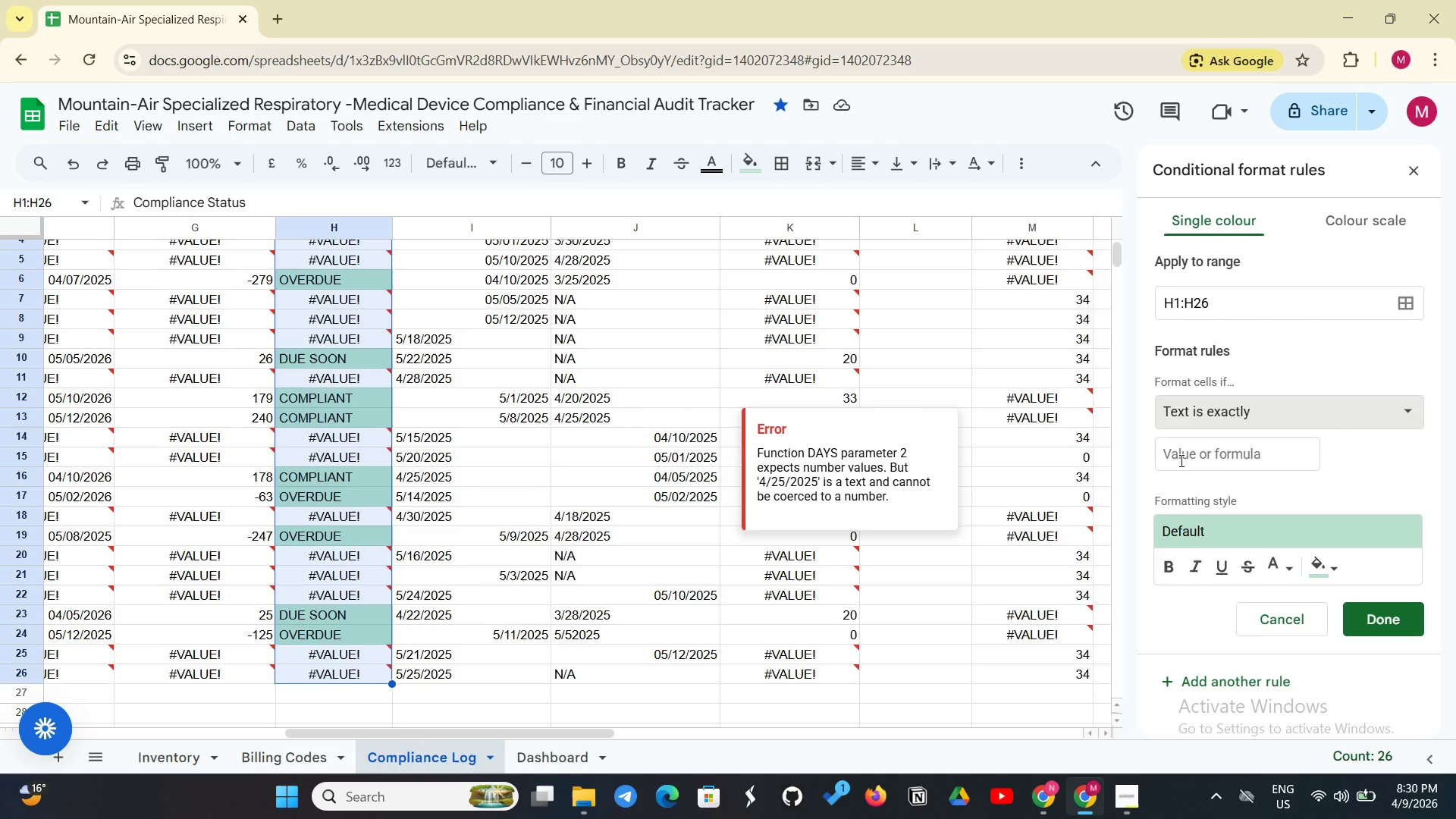 
left_click([1222, 460])
 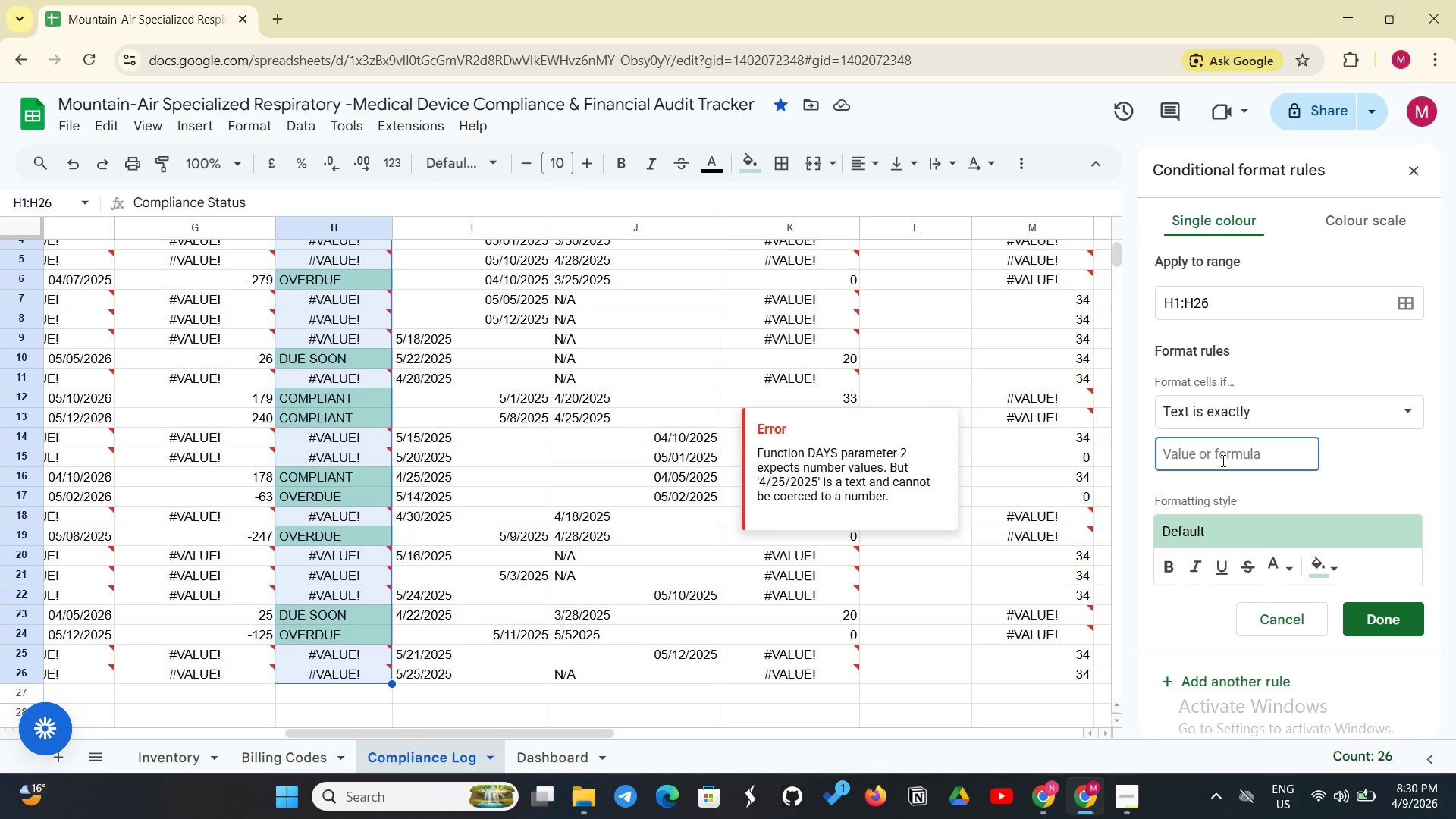 
wait(10.27)
 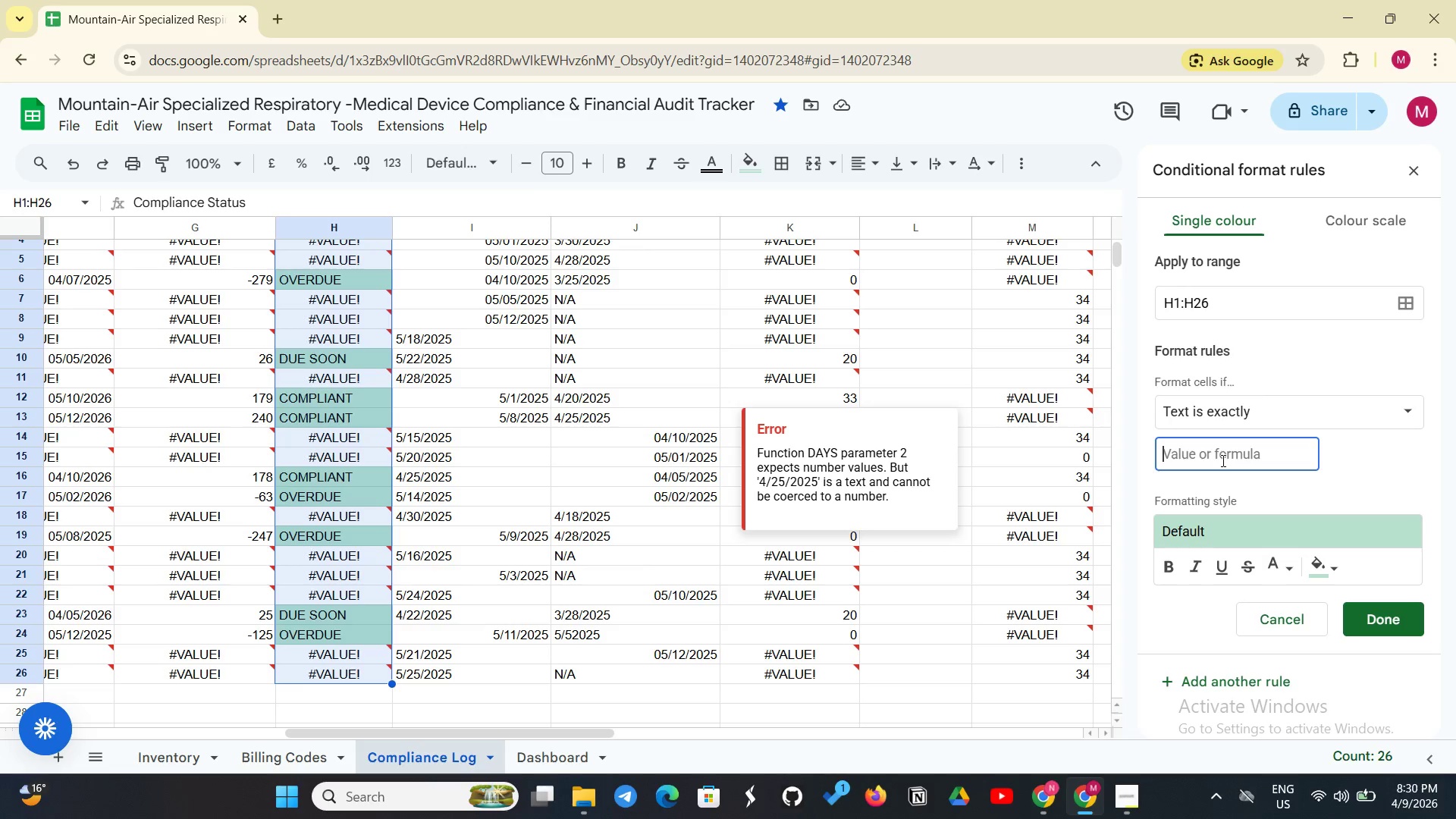 
type(OVERUDE)
 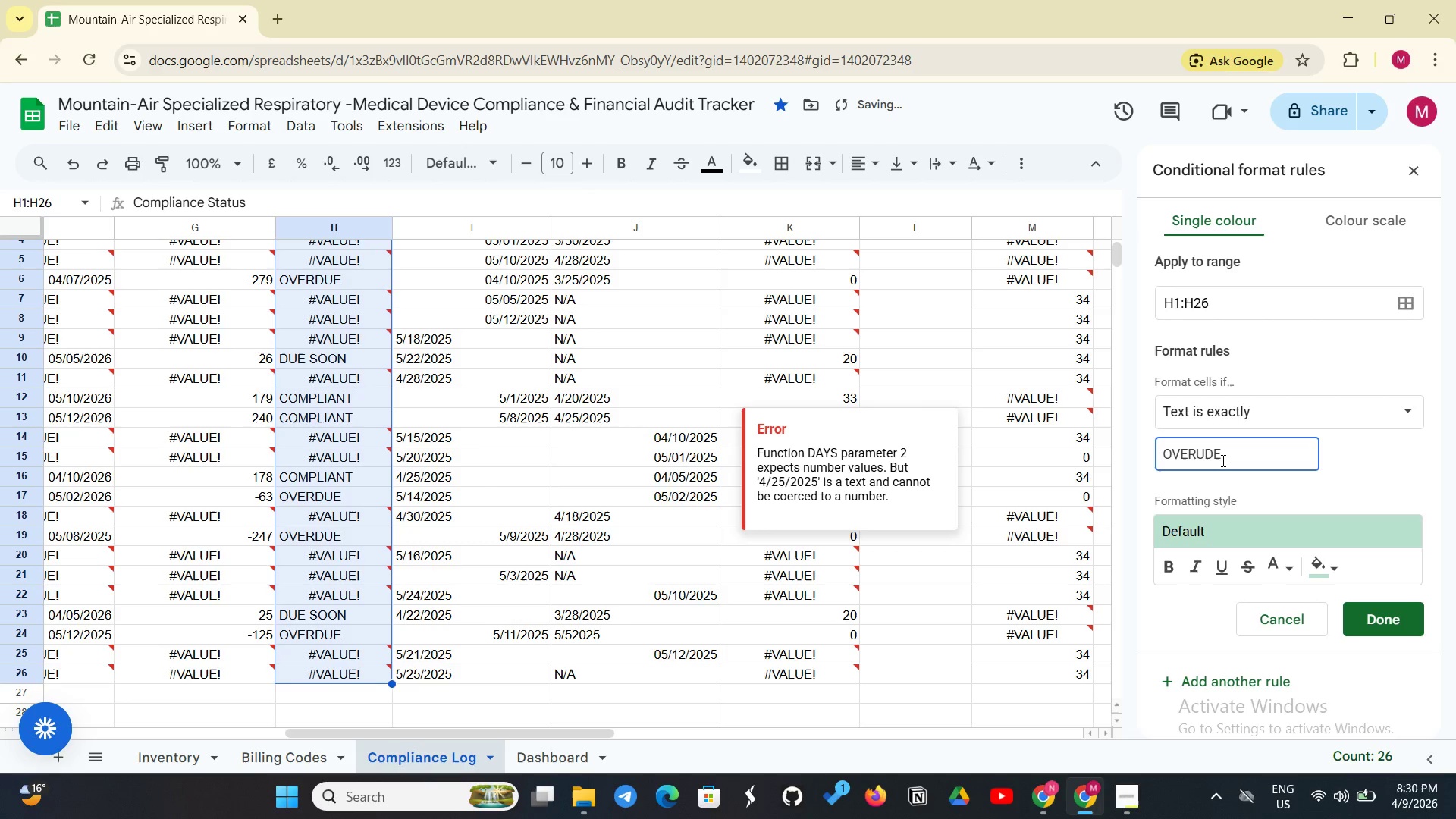 
key(Backspace)
key(Backspace)
key(Backspace)
type(DUE)
 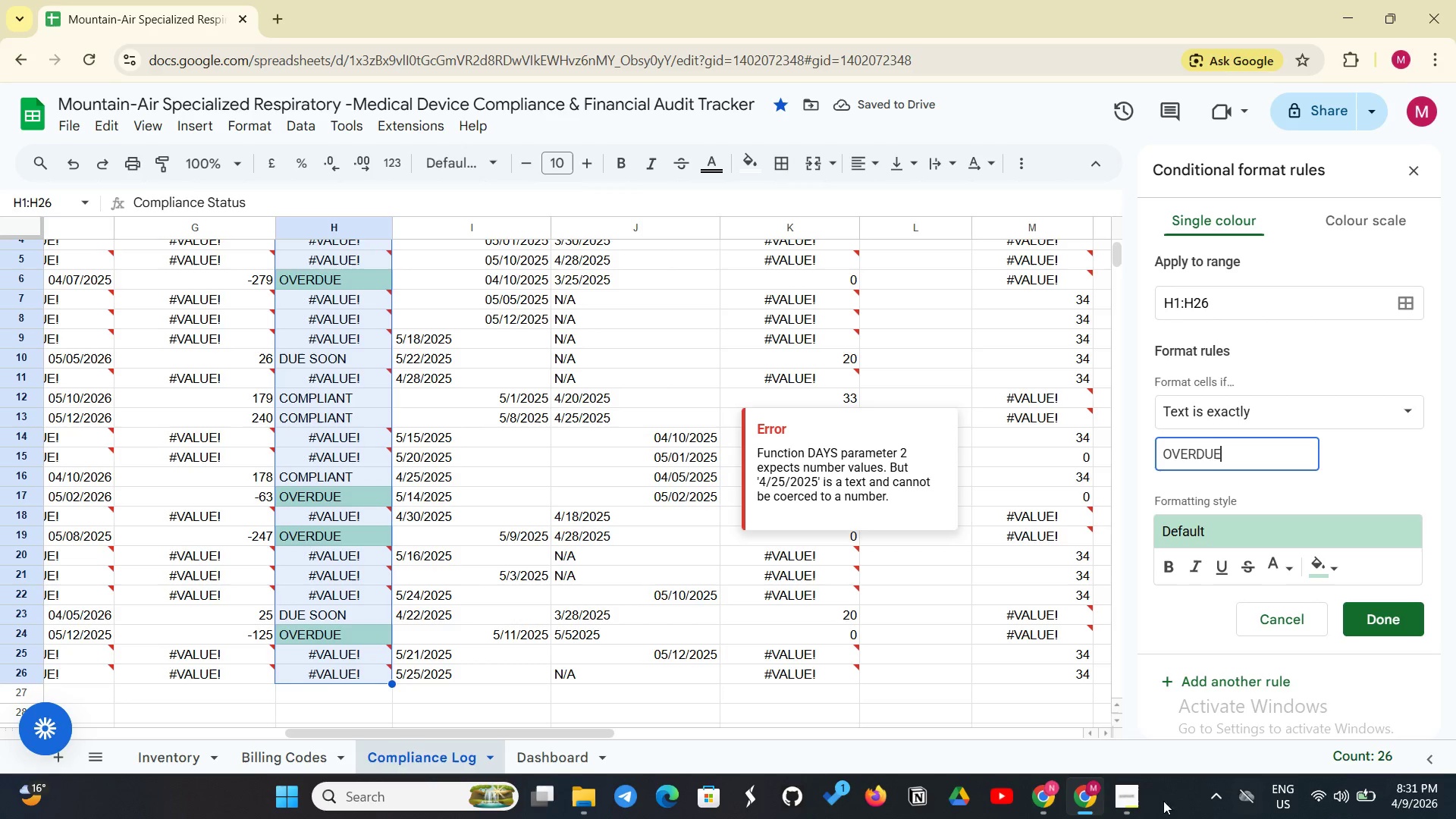 
left_click([1121, 806])